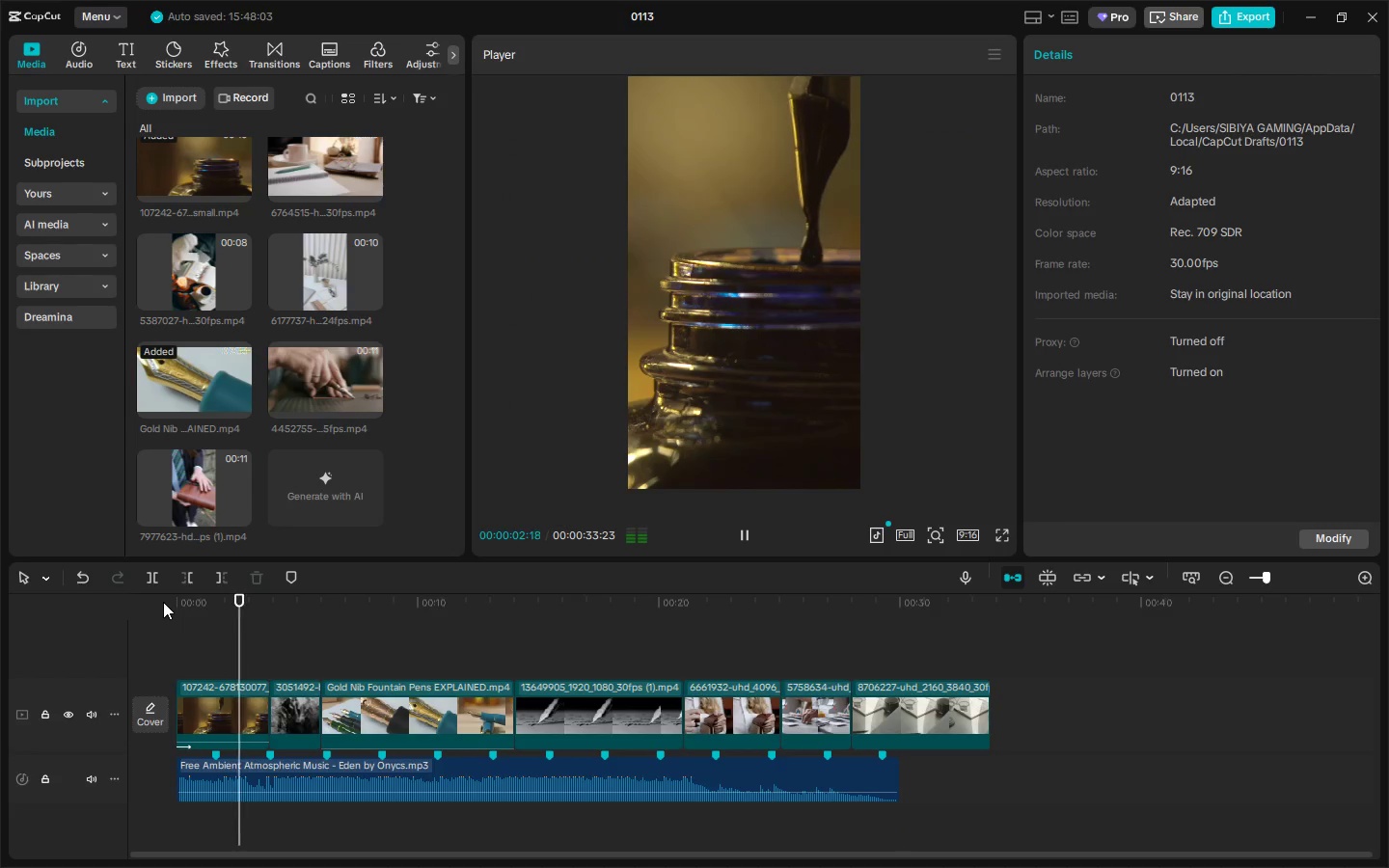 
key(Space)
 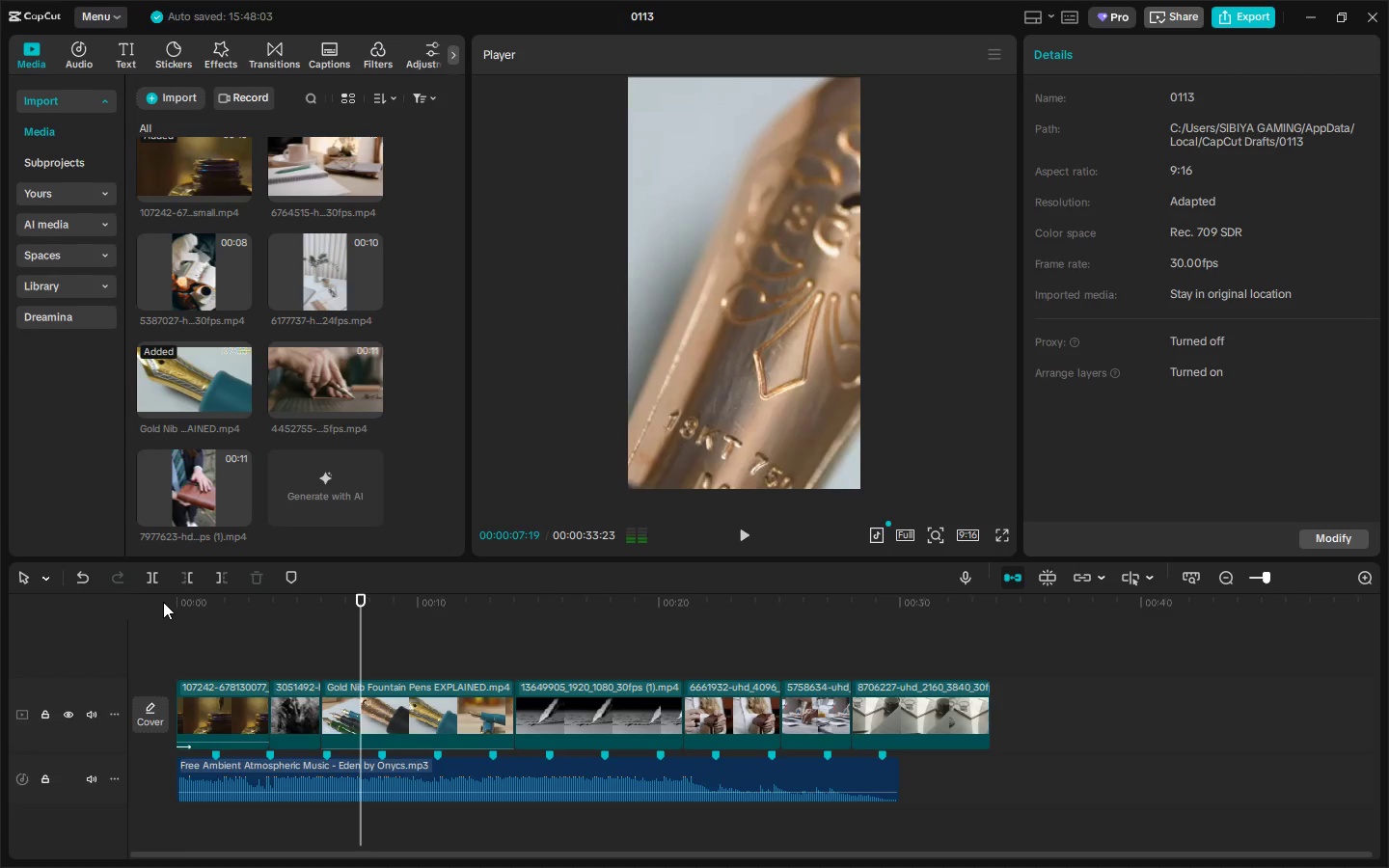 
key(Space)
 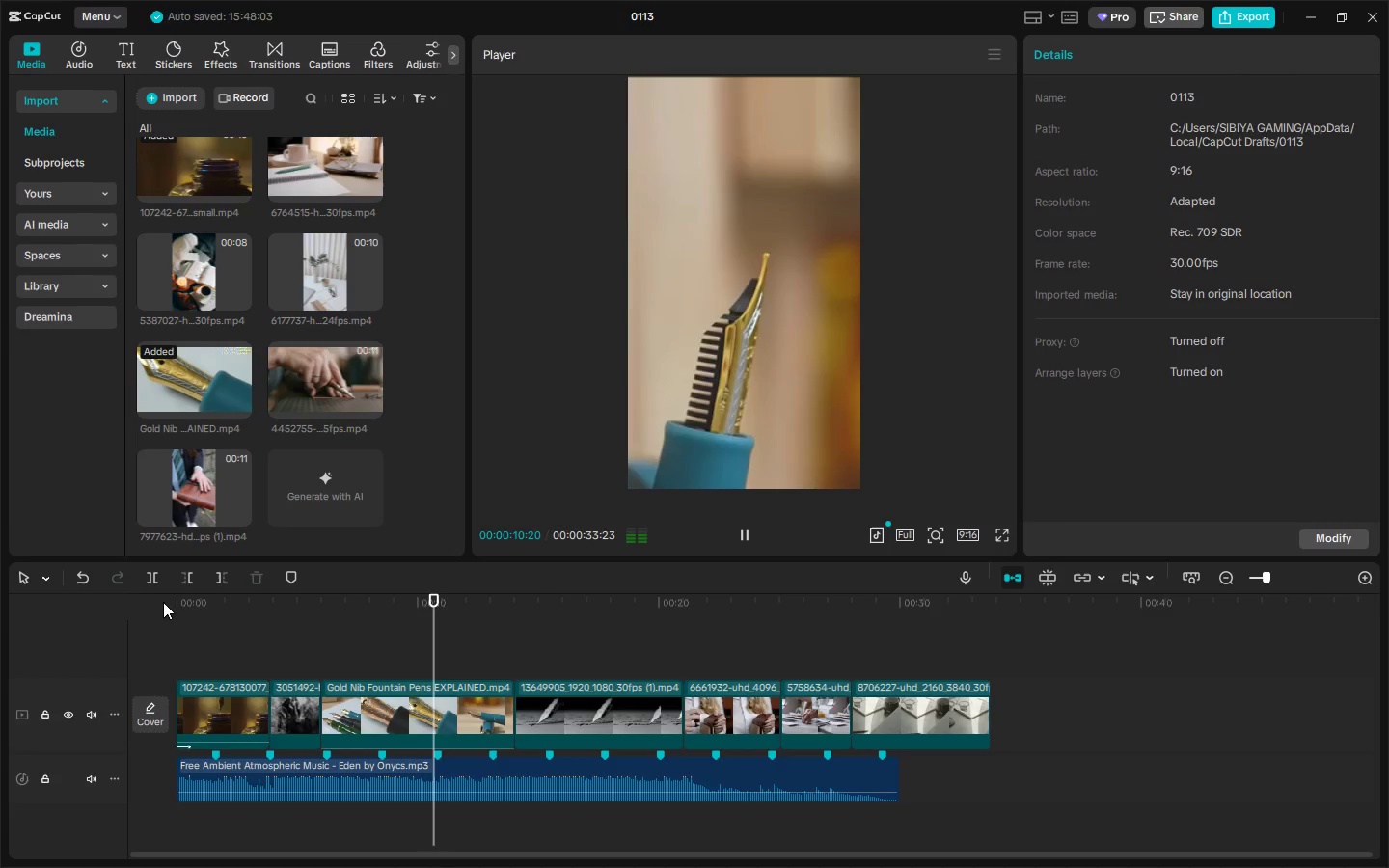 
left_click_drag(start_coordinate=[443, 601], to_coordinate=[438, 608])
 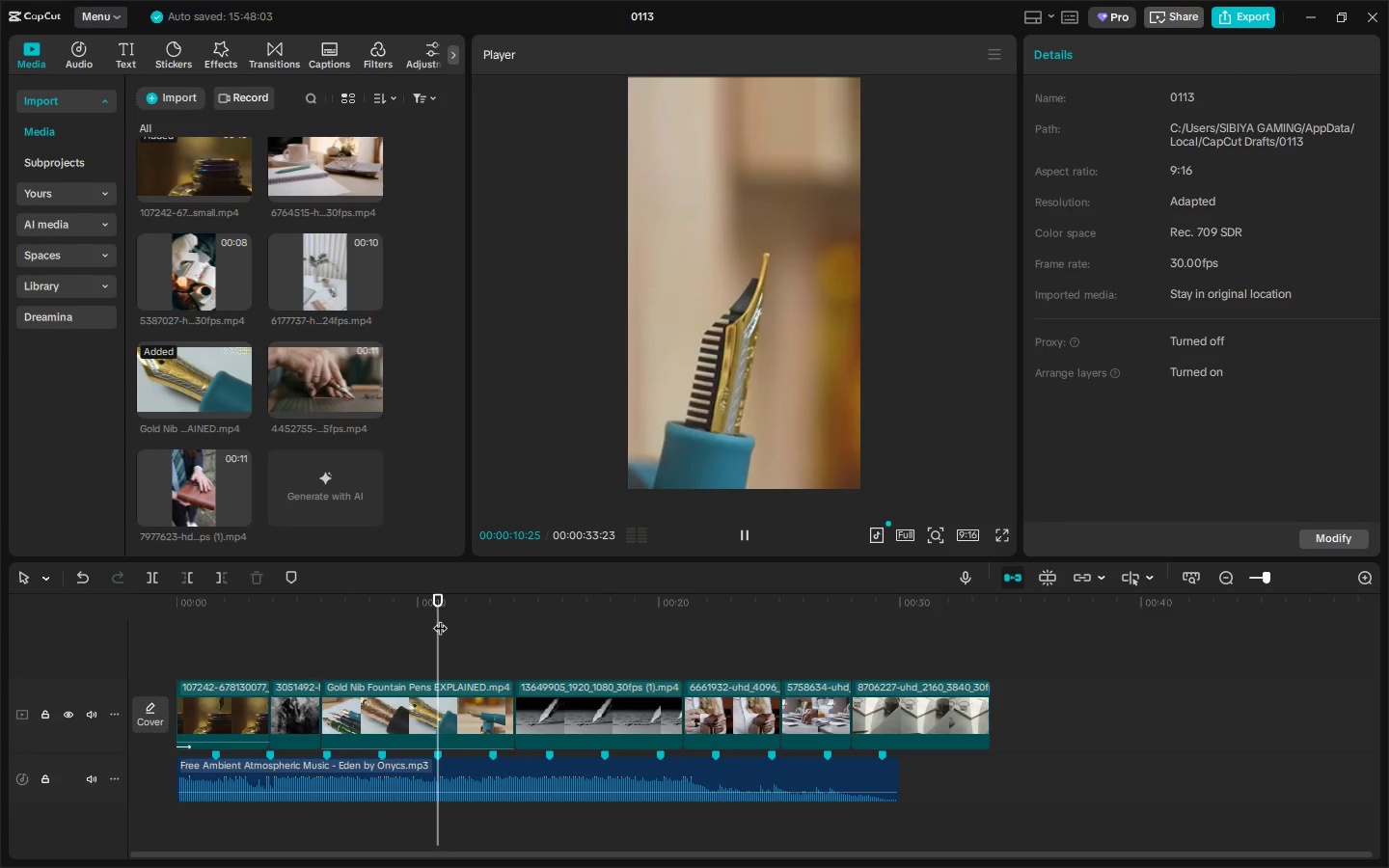 
key(Control+B)
 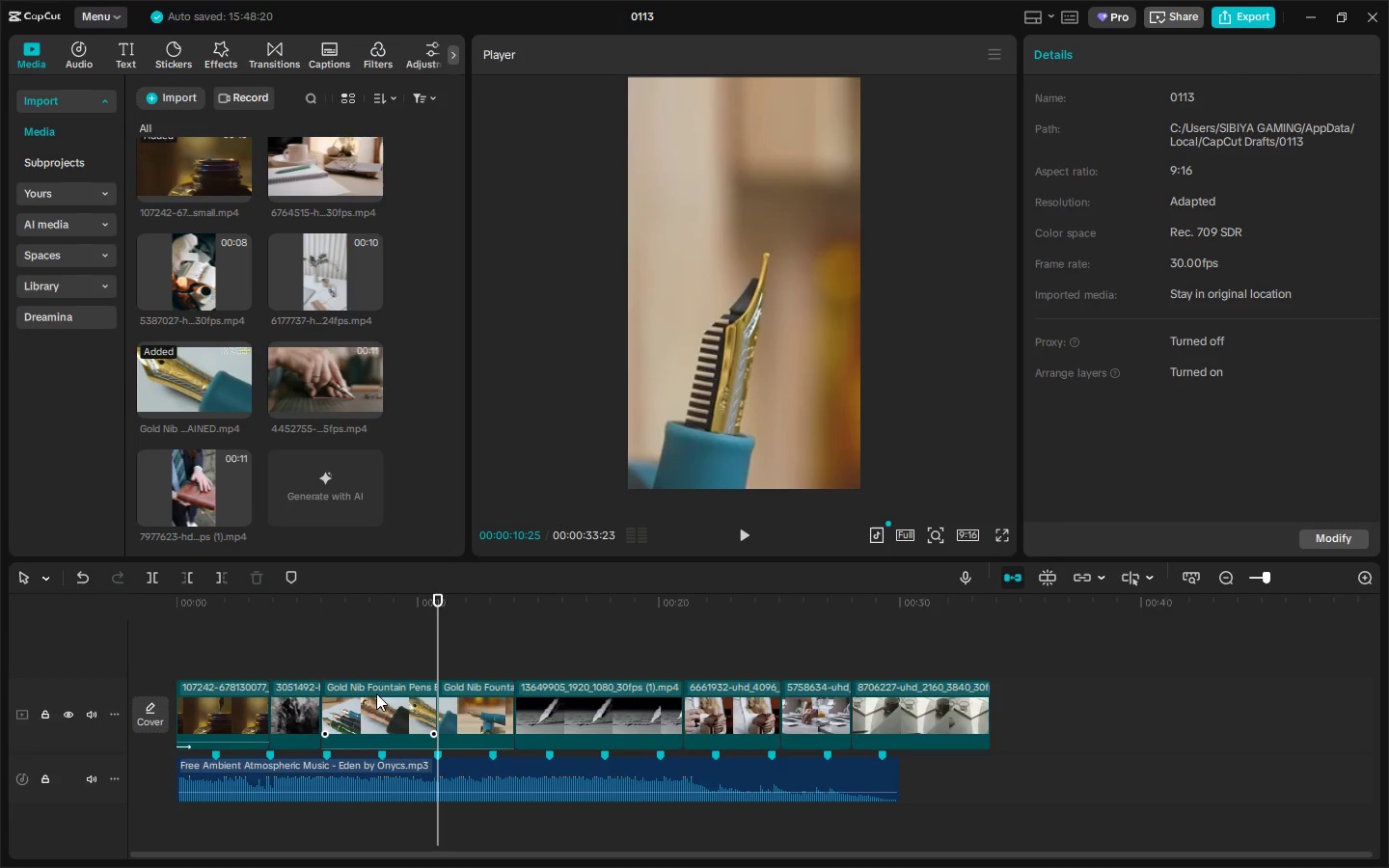 
left_click([371, 696])
 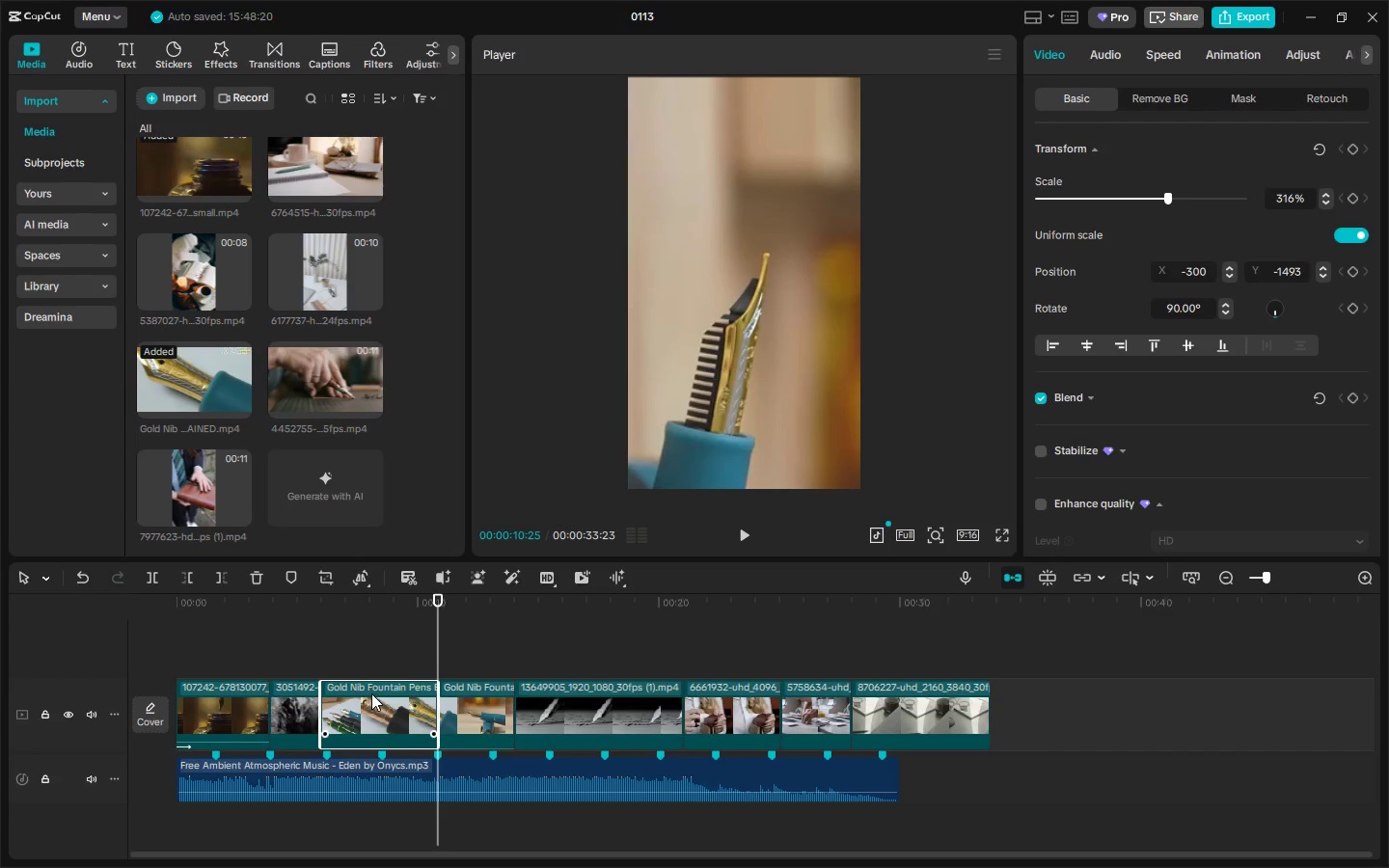 
key(Delete)
 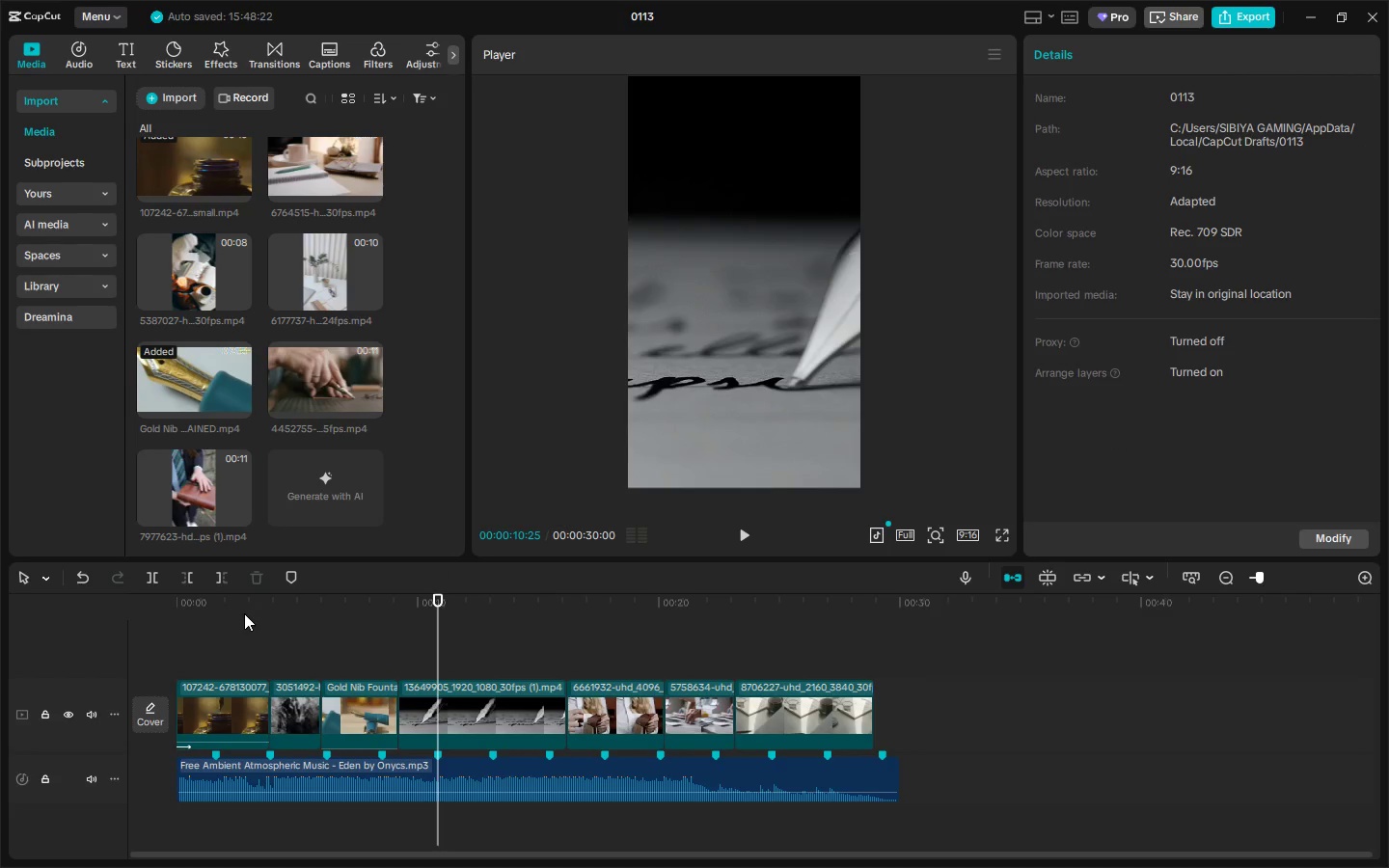 
left_click_drag(start_coordinate=[278, 603], to_coordinate=[189, 608])
 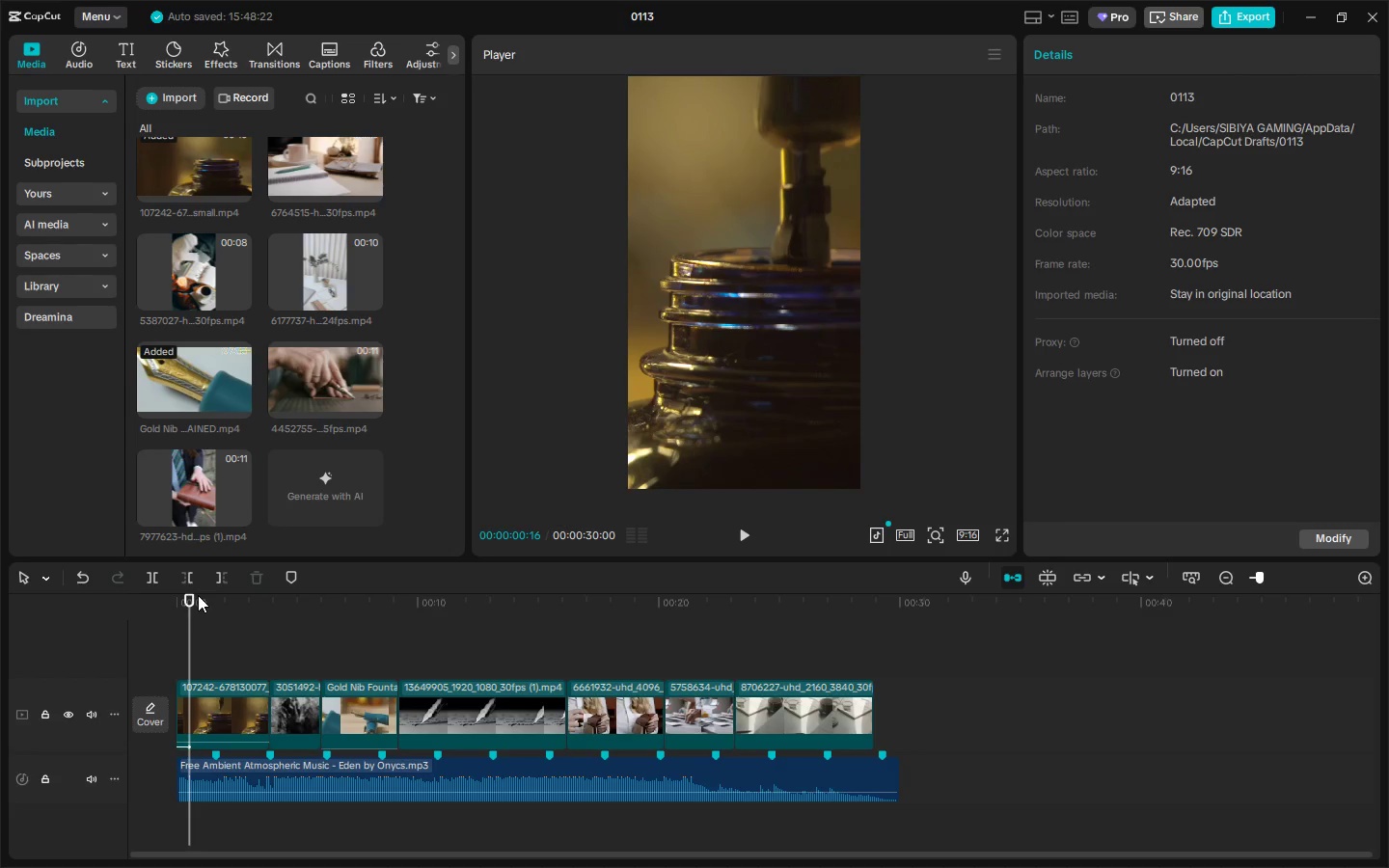 
key(Space)
 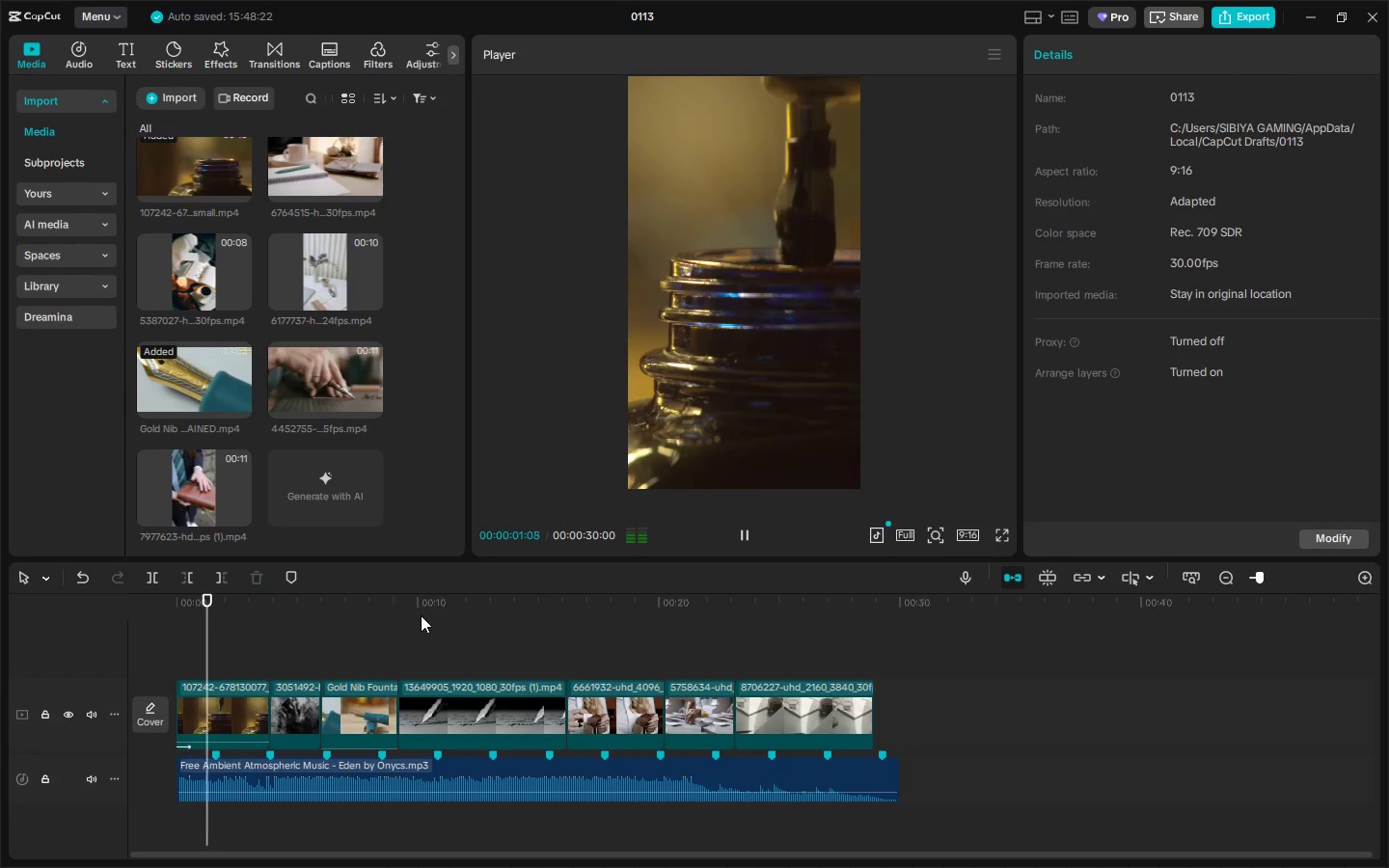 
left_click_drag(start_coordinate=[421, 609], to_coordinate=[442, 608])
 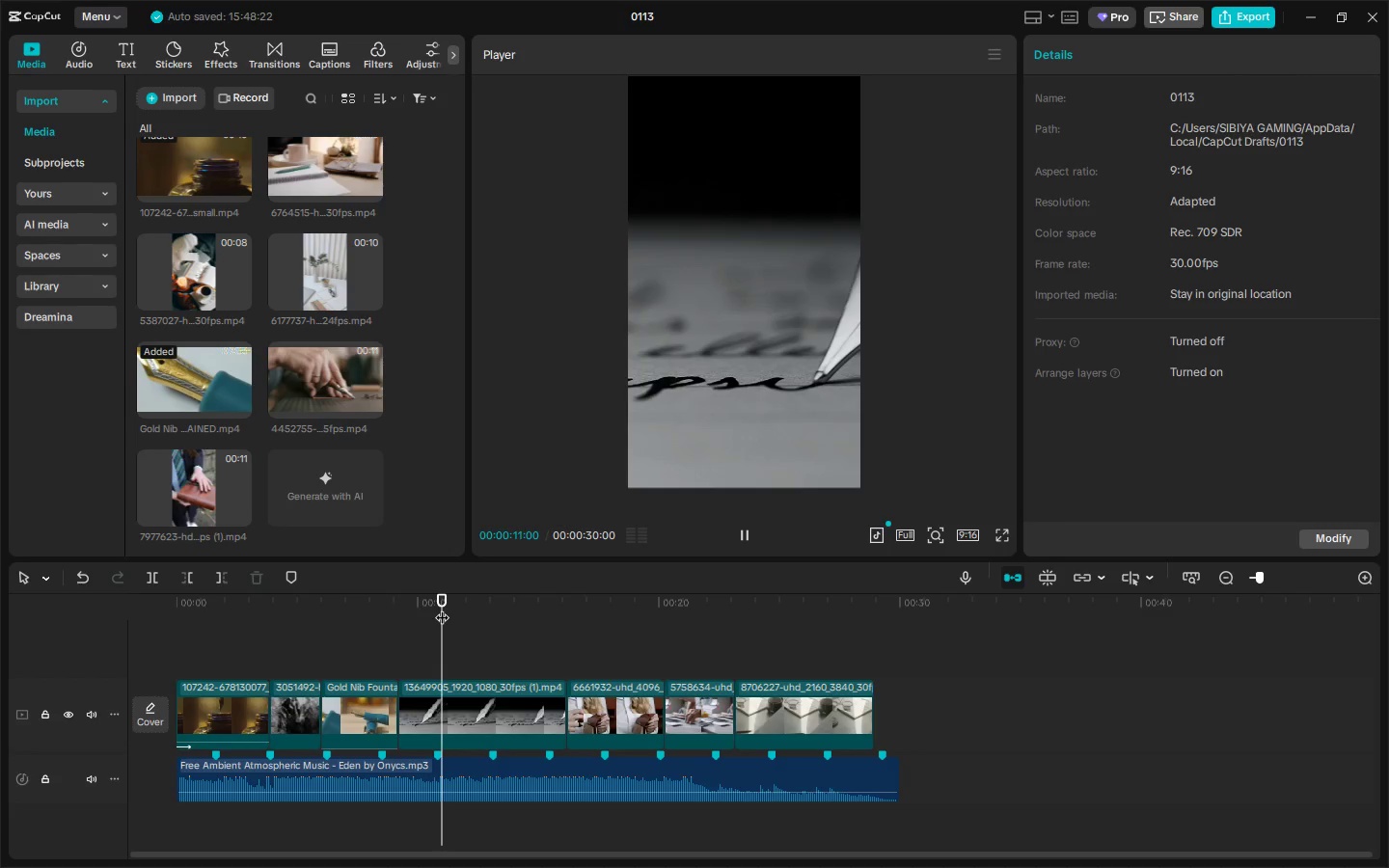 
key(Control+ControlLeft)
 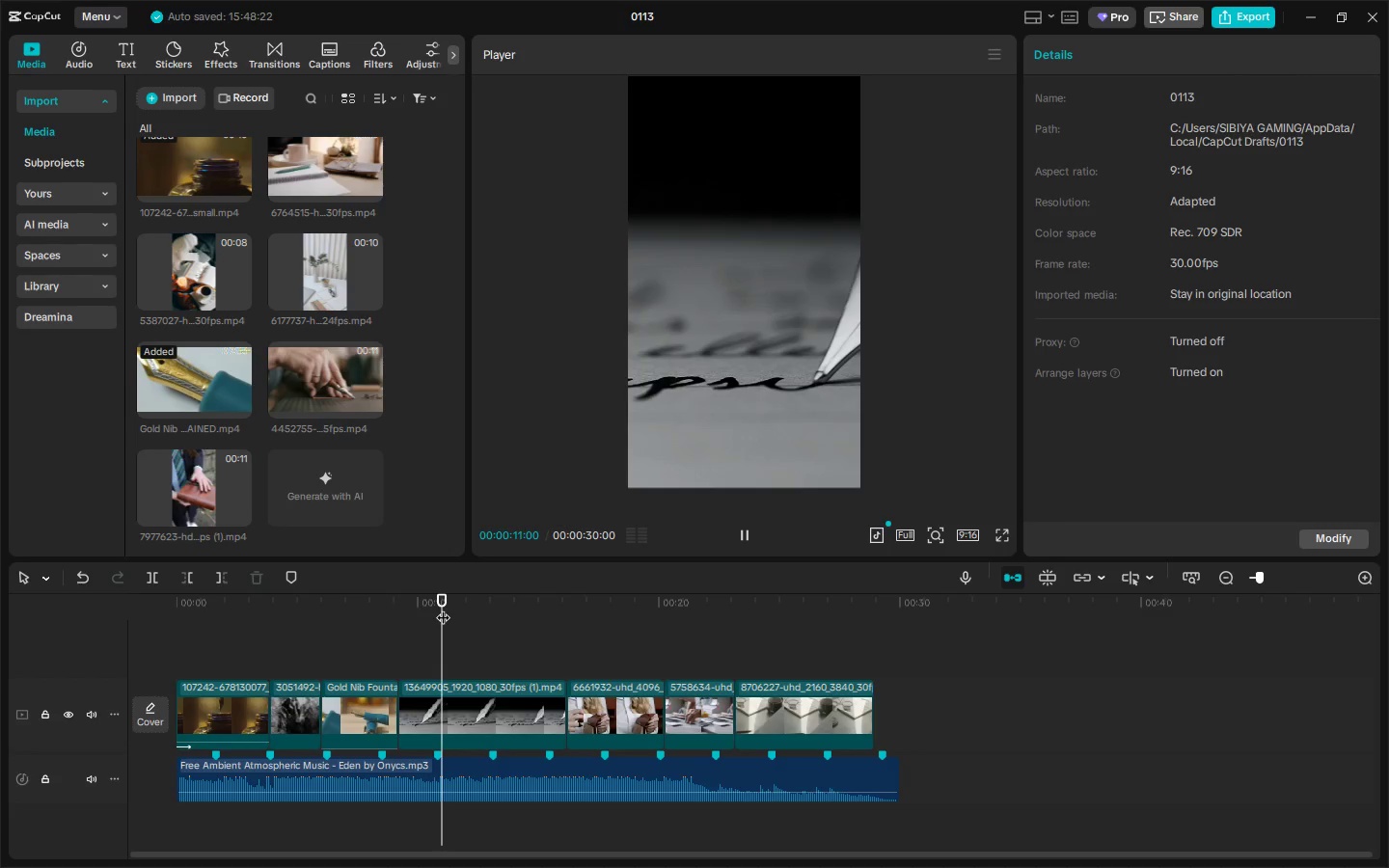 
key(Control+B)
 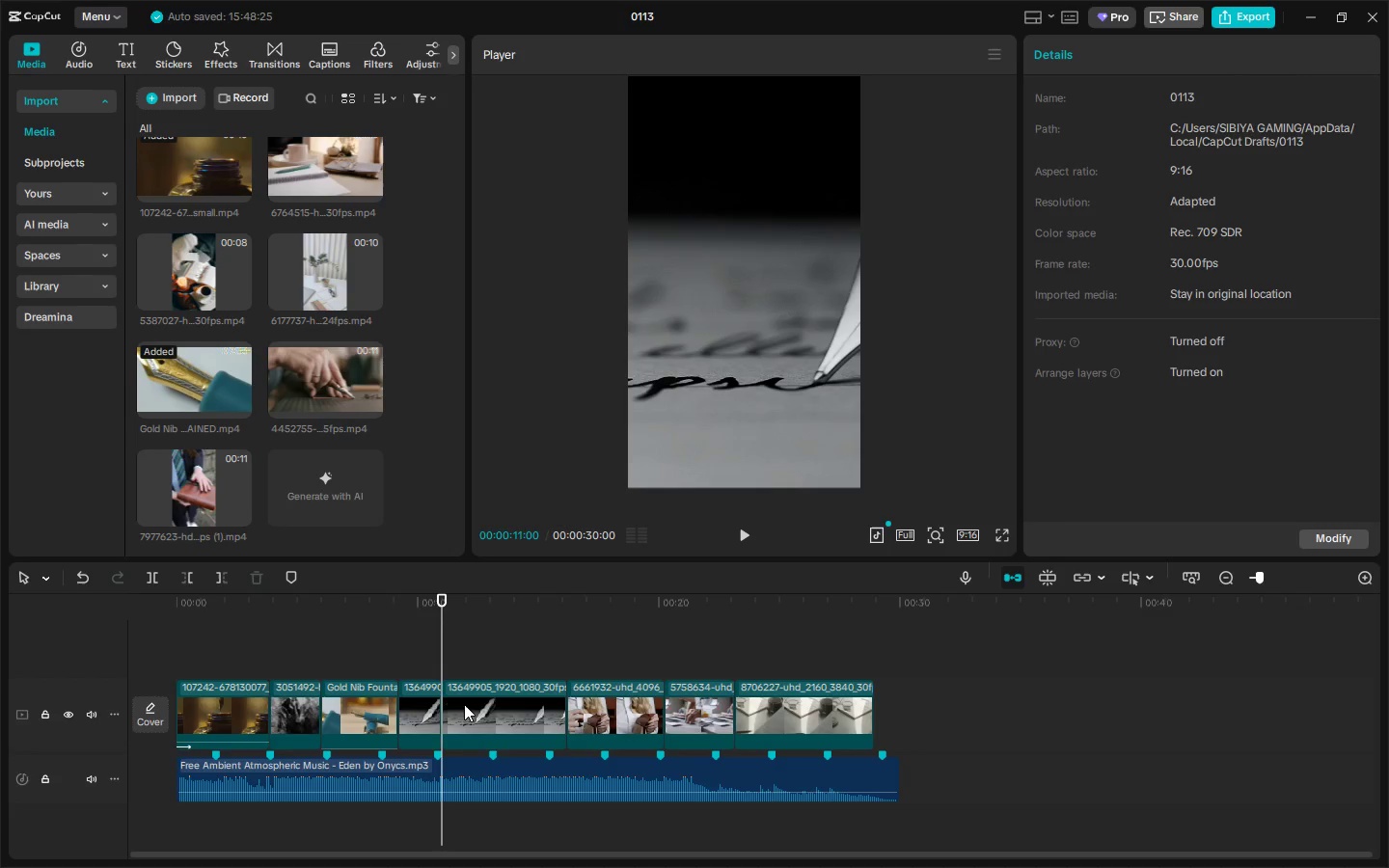 
left_click([464, 707])
 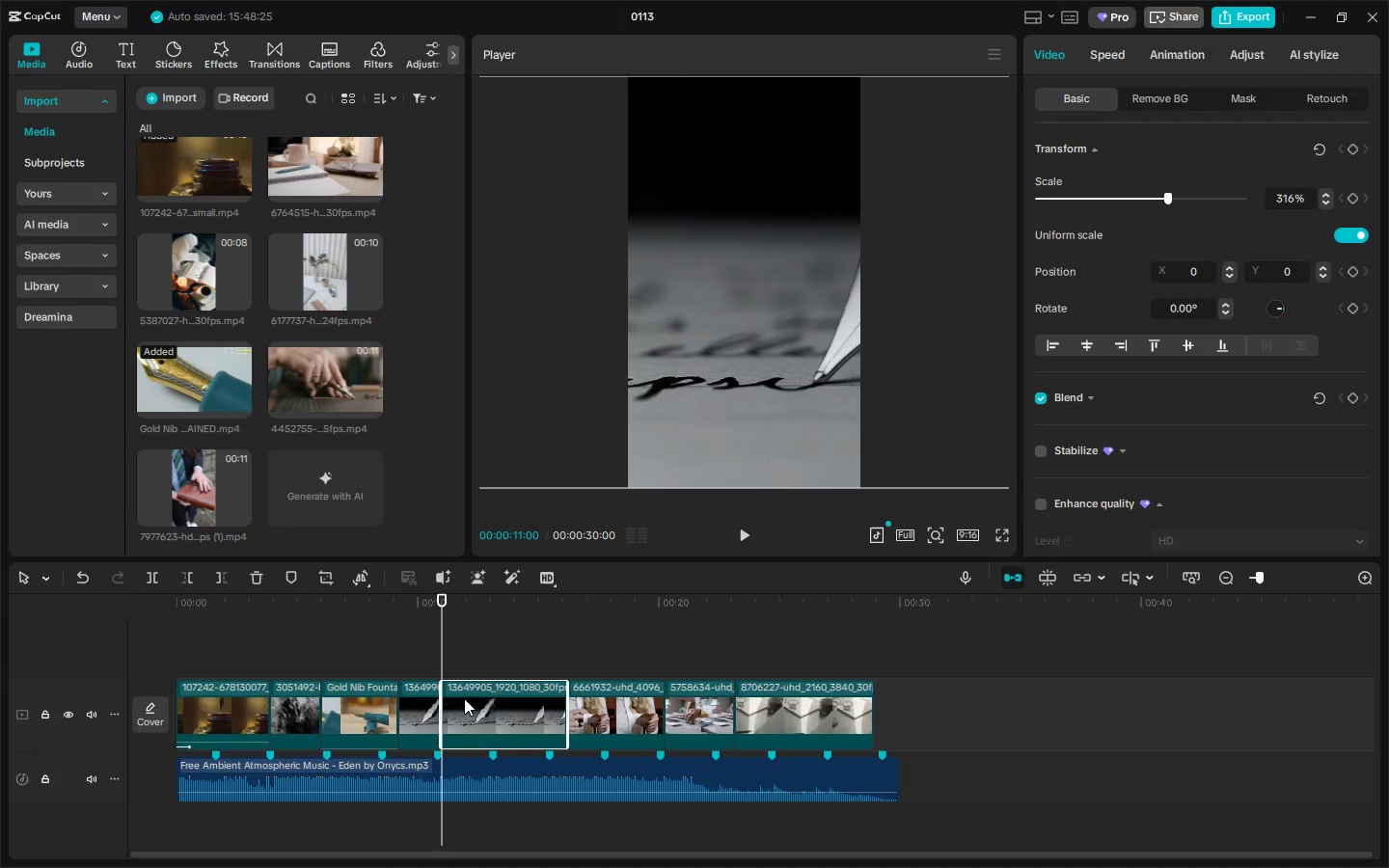 
key(Delete)
 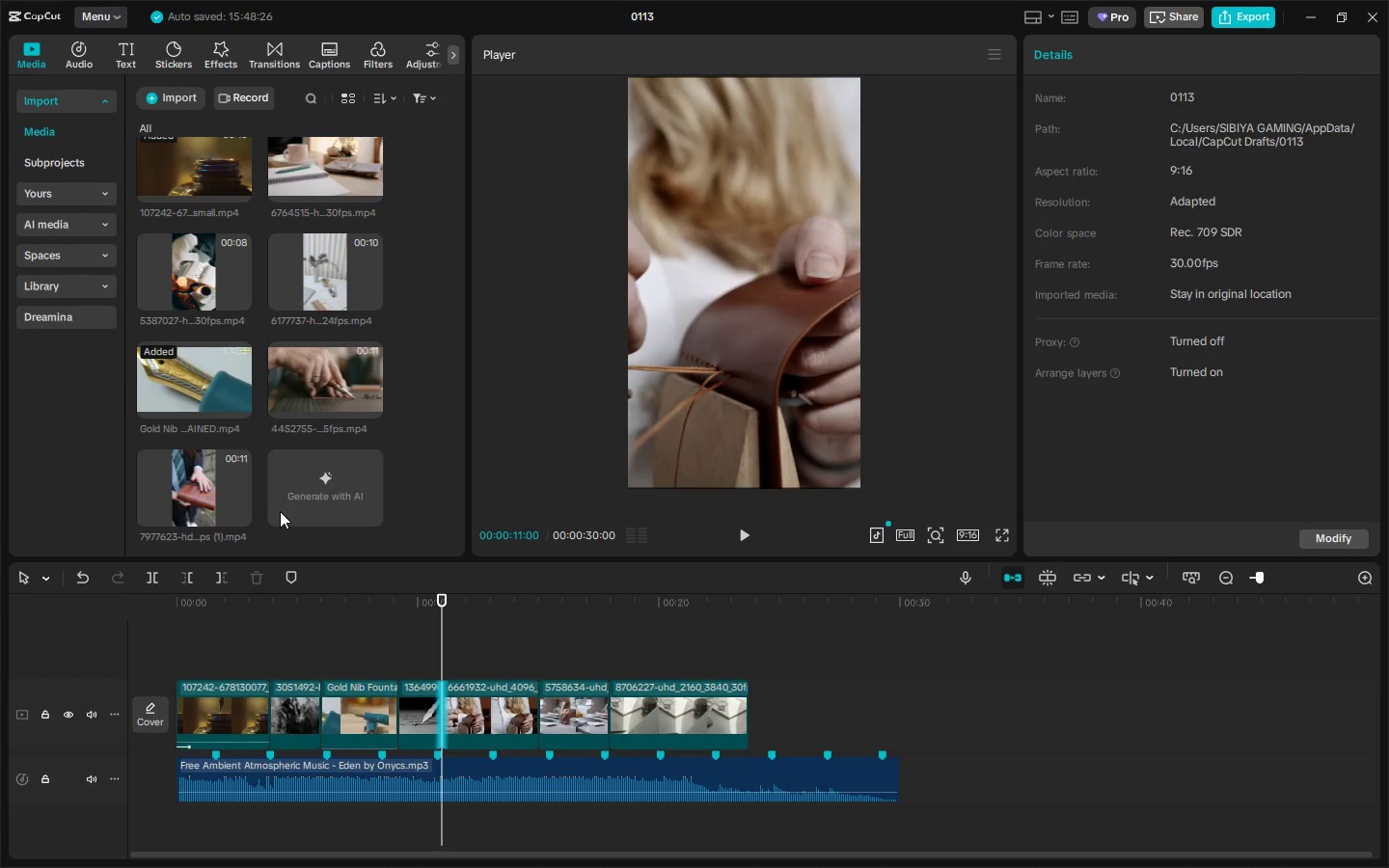 
mouse_move([197, 457])
 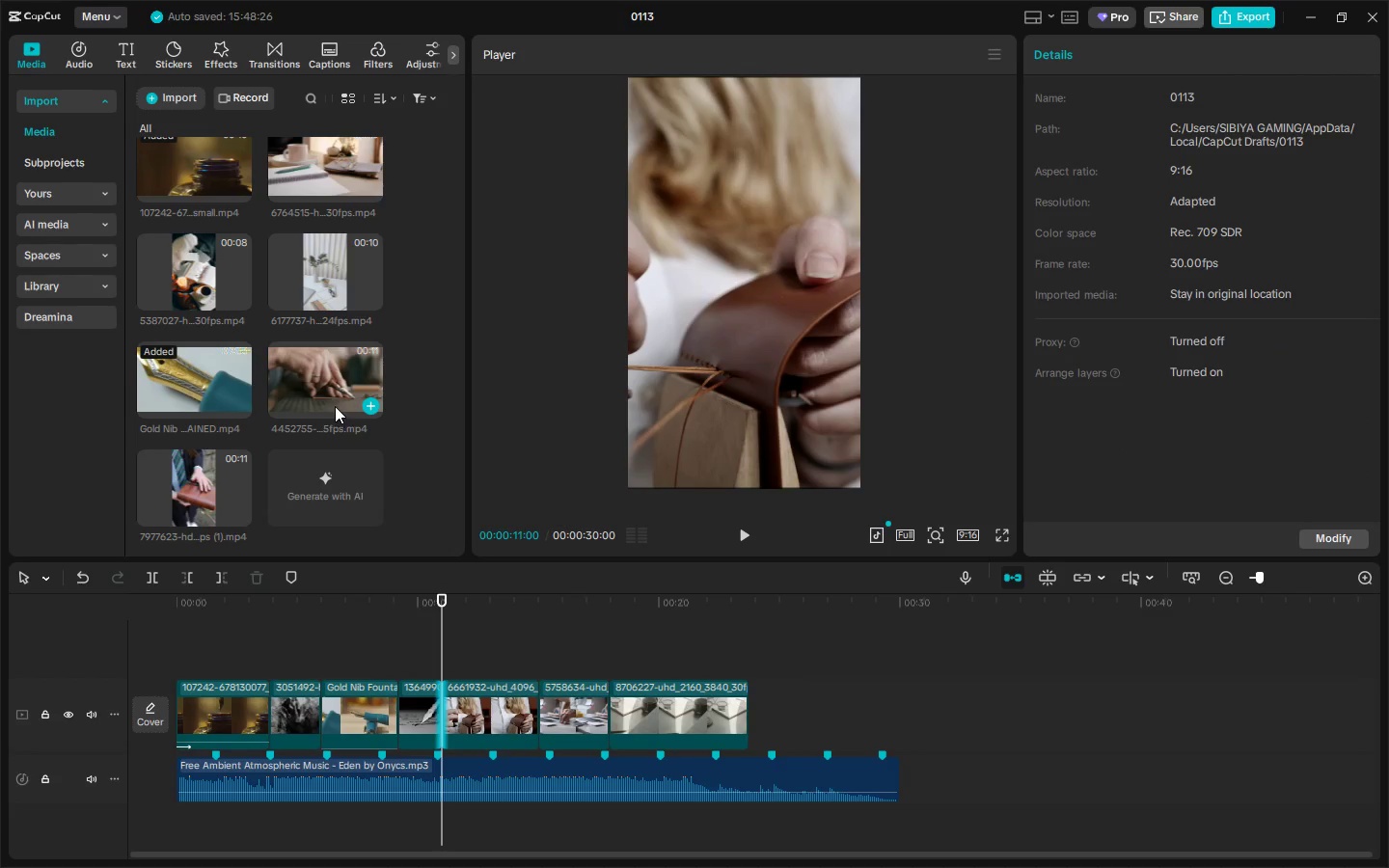 
left_click_drag(start_coordinate=[327, 391], to_coordinate=[451, 693])
 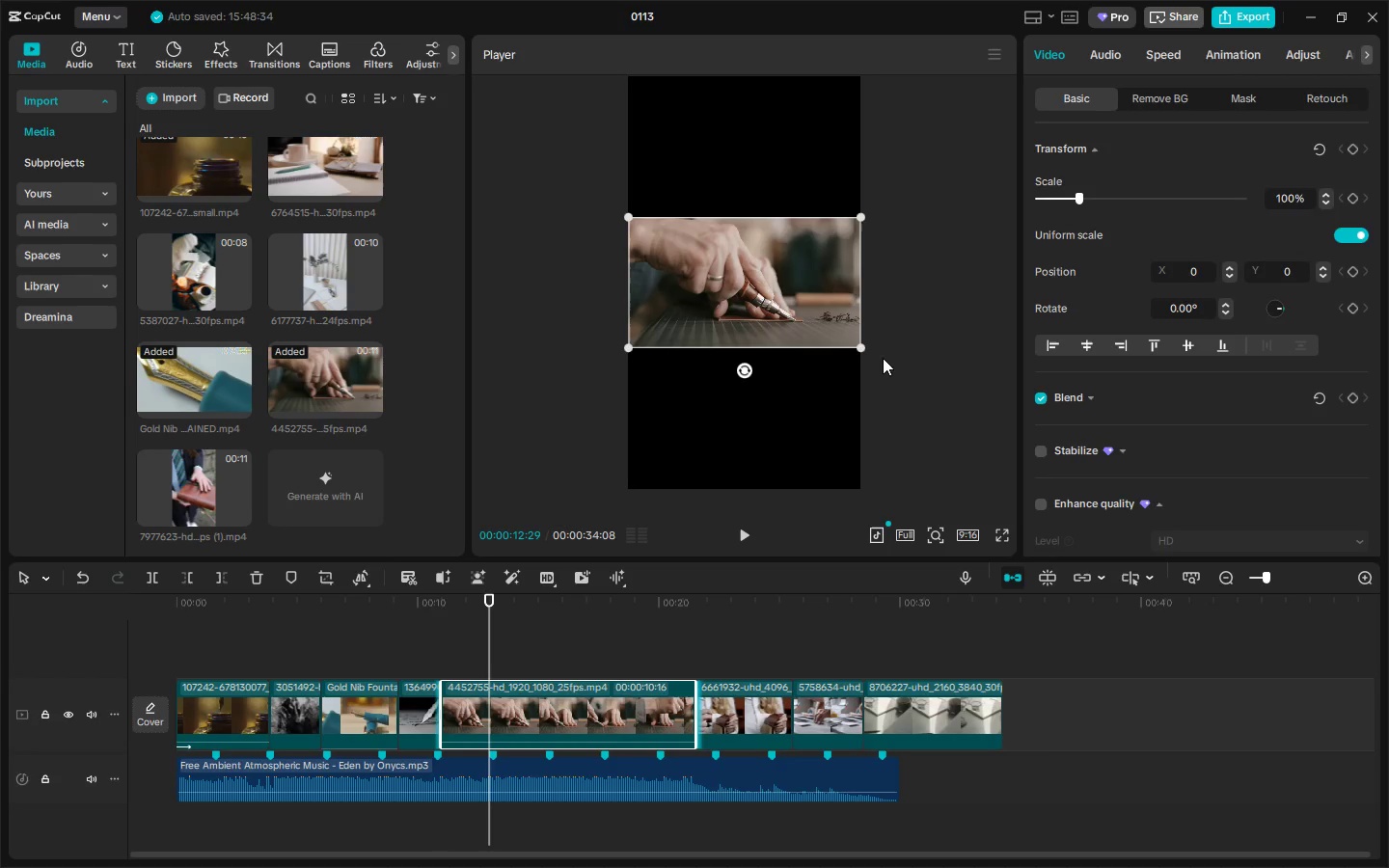 
left_click_drag(start_coordinate=[865, 349], to_coordinate=[1153, 738])
 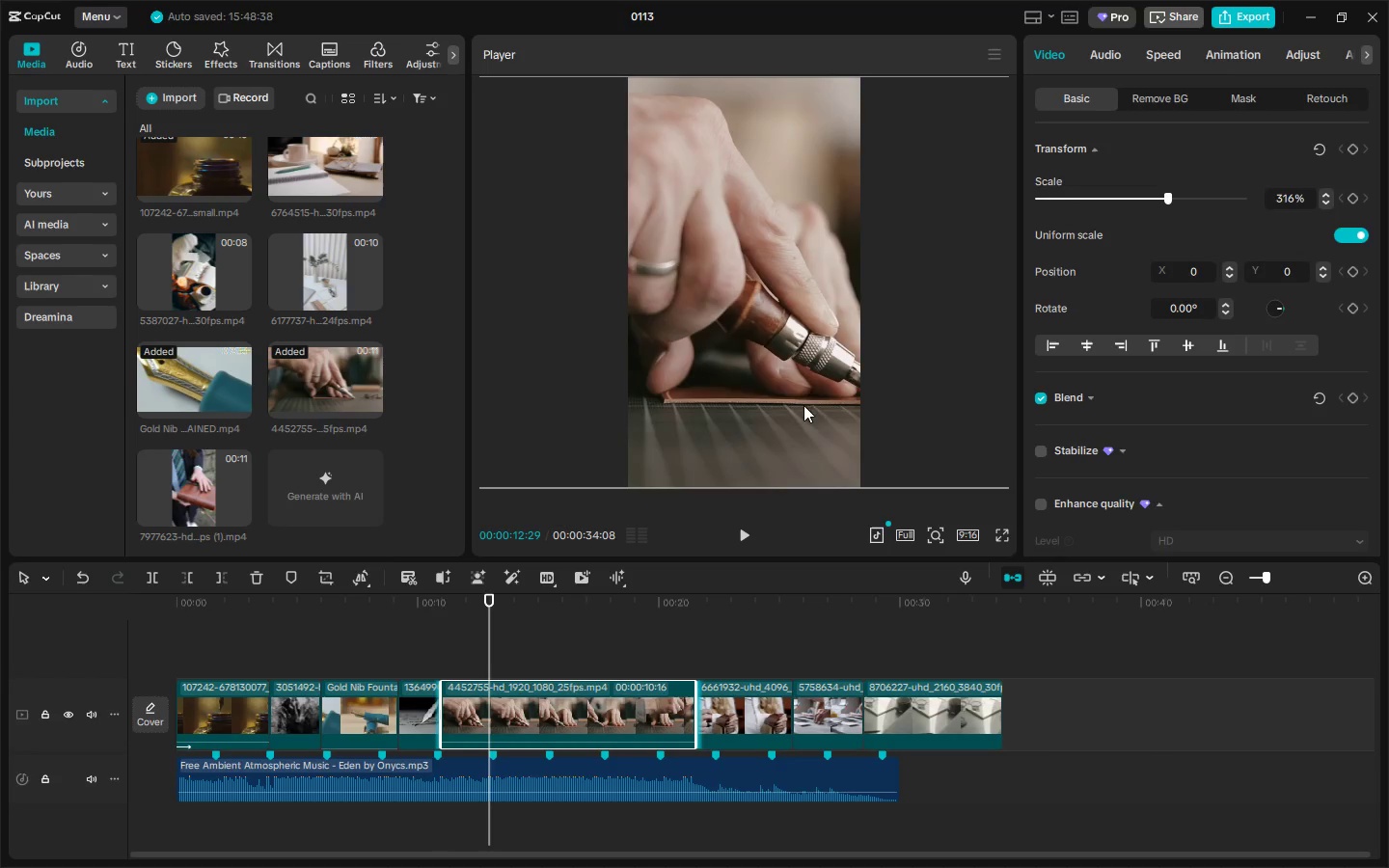 
left_click_drag(start_coordinate=[803, 405], to_coordinate=[740, 408])
 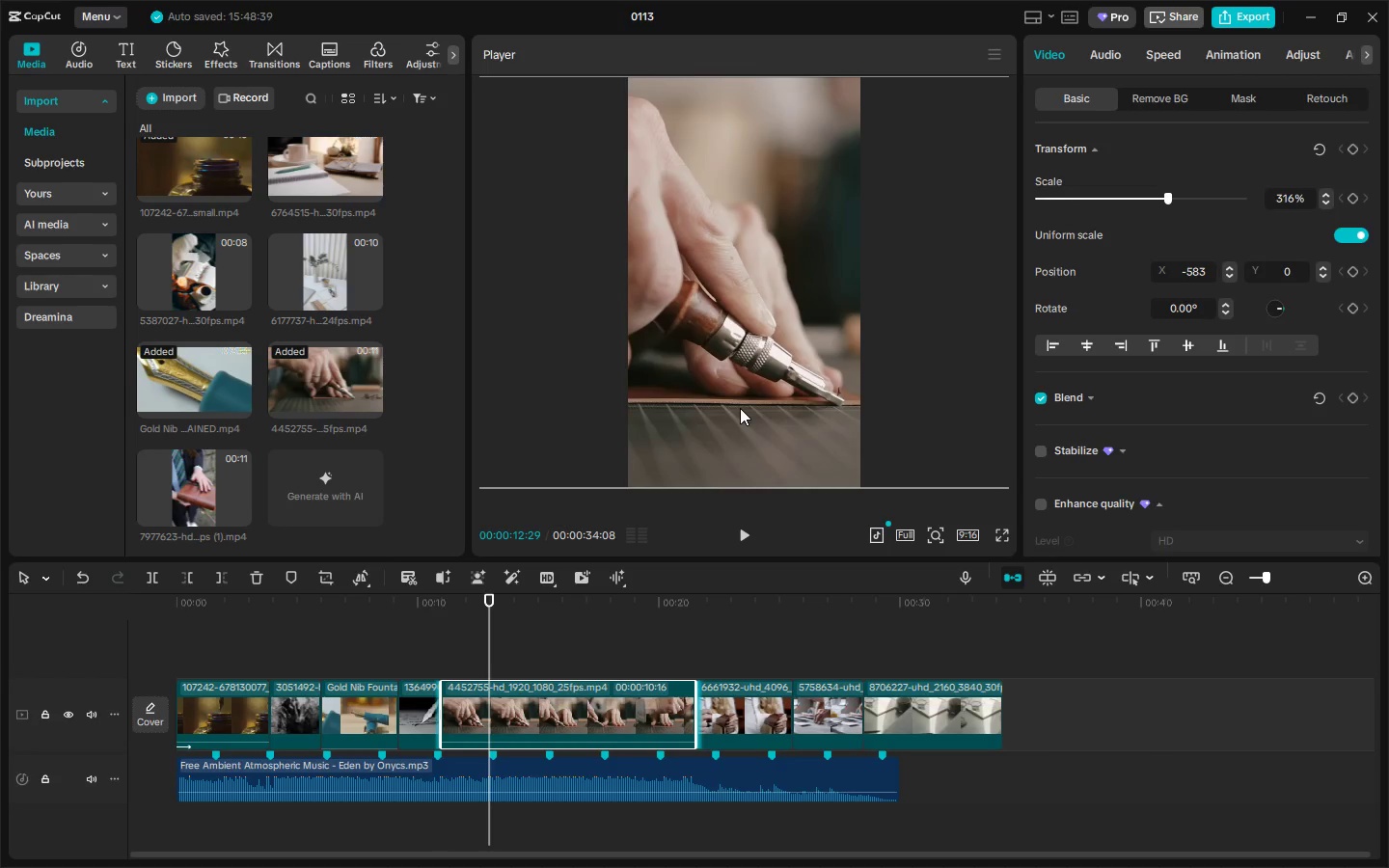 
key(Space)
 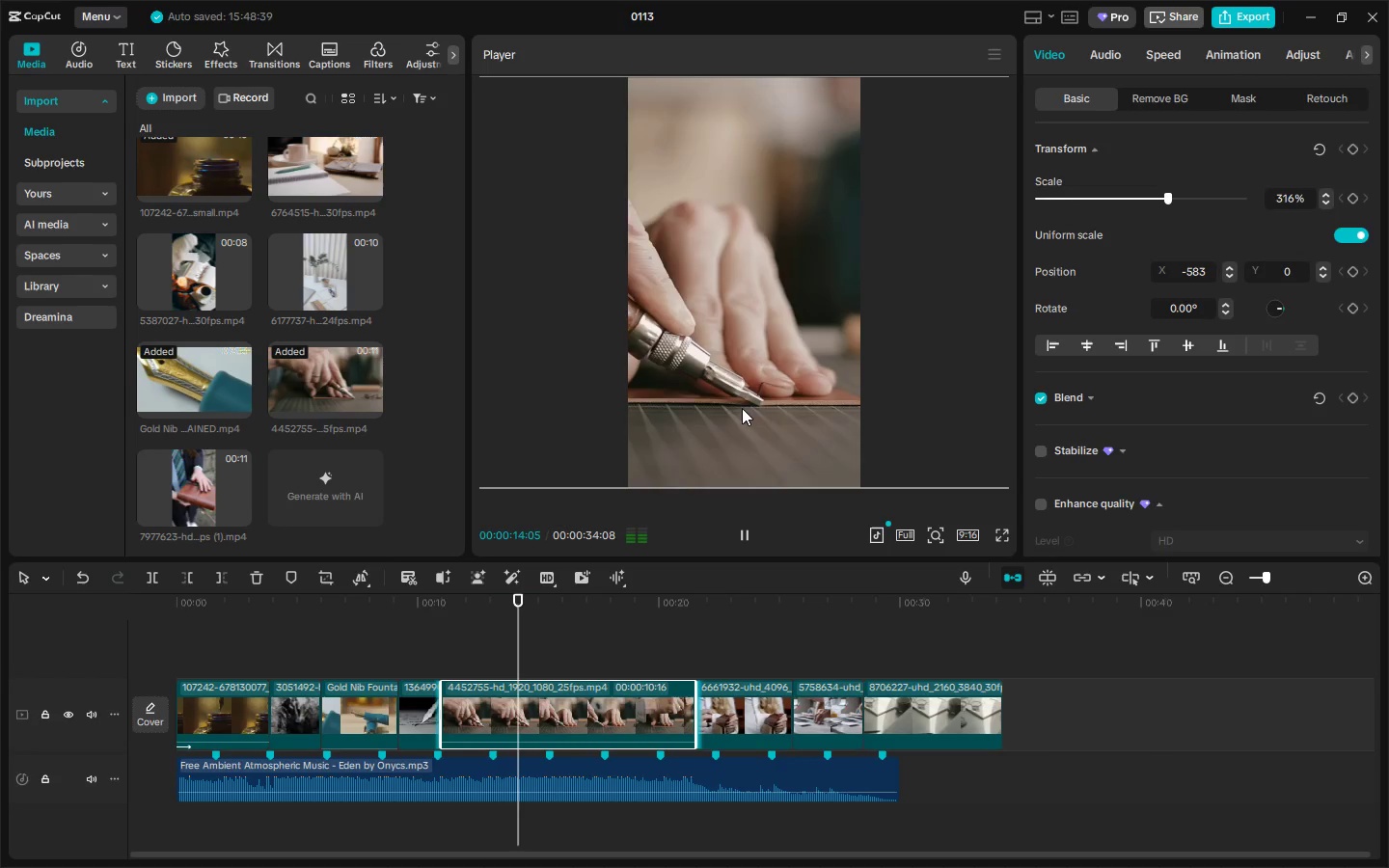 
key(Space)
 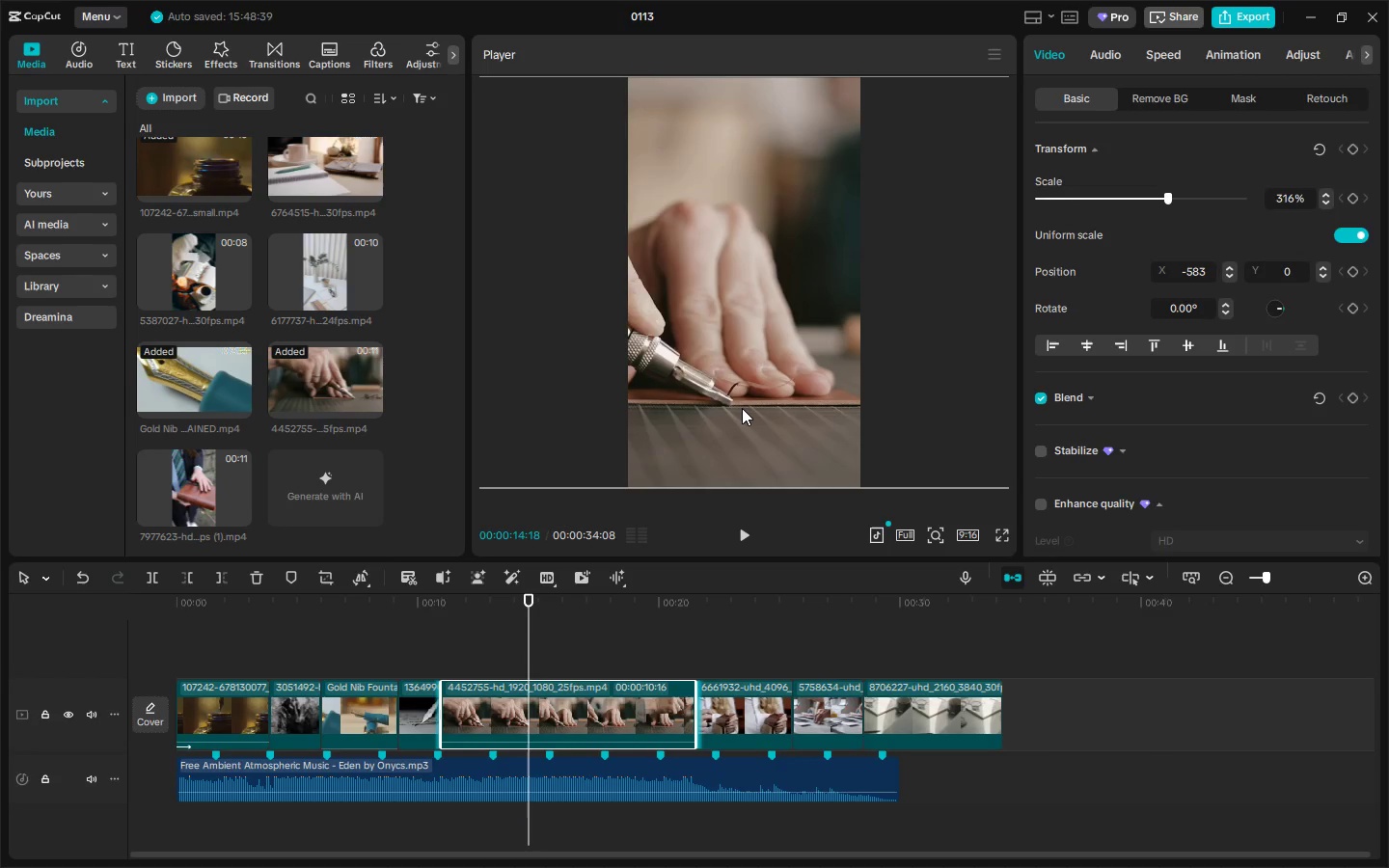 
key(Space)
 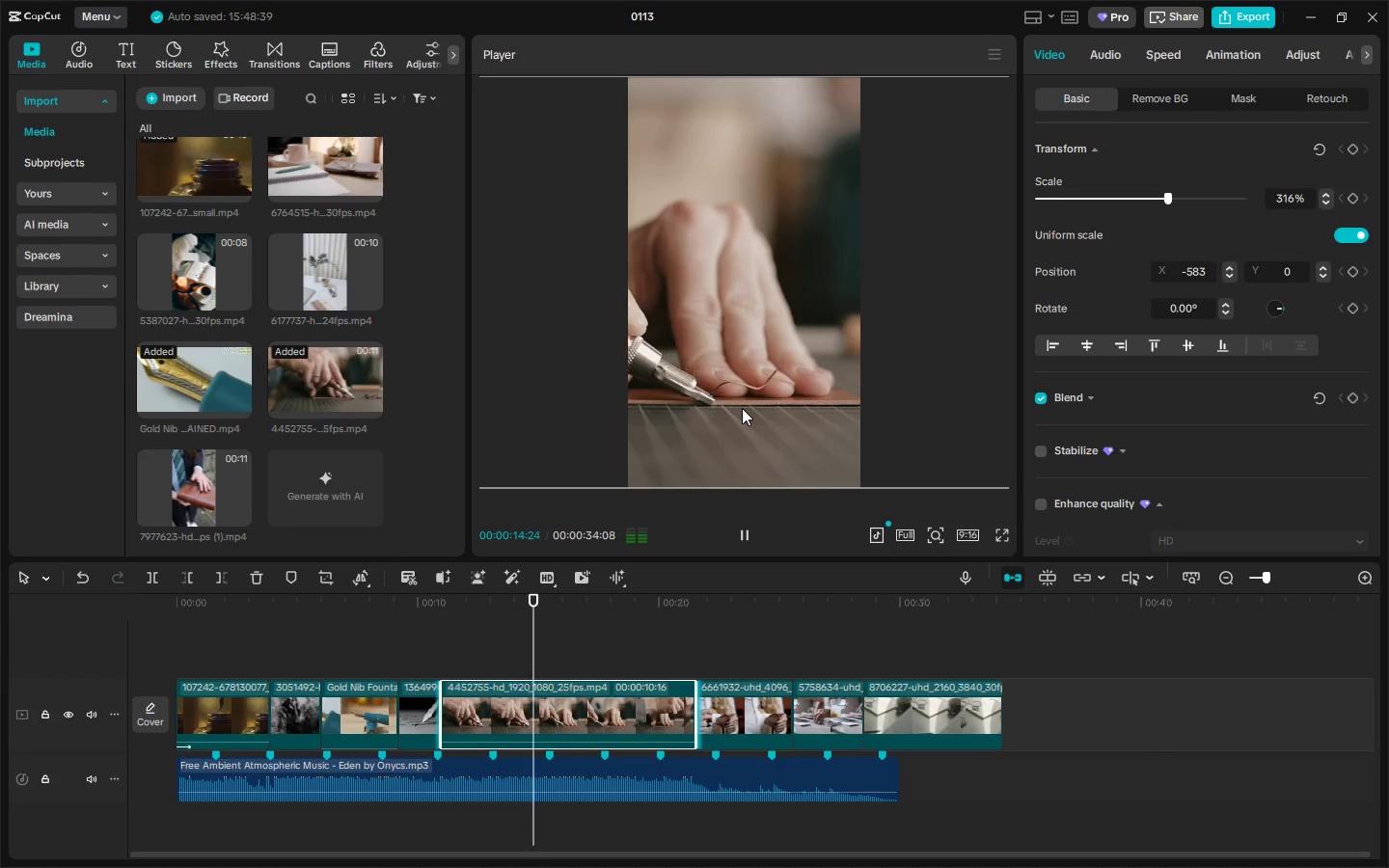 
key(Space)
 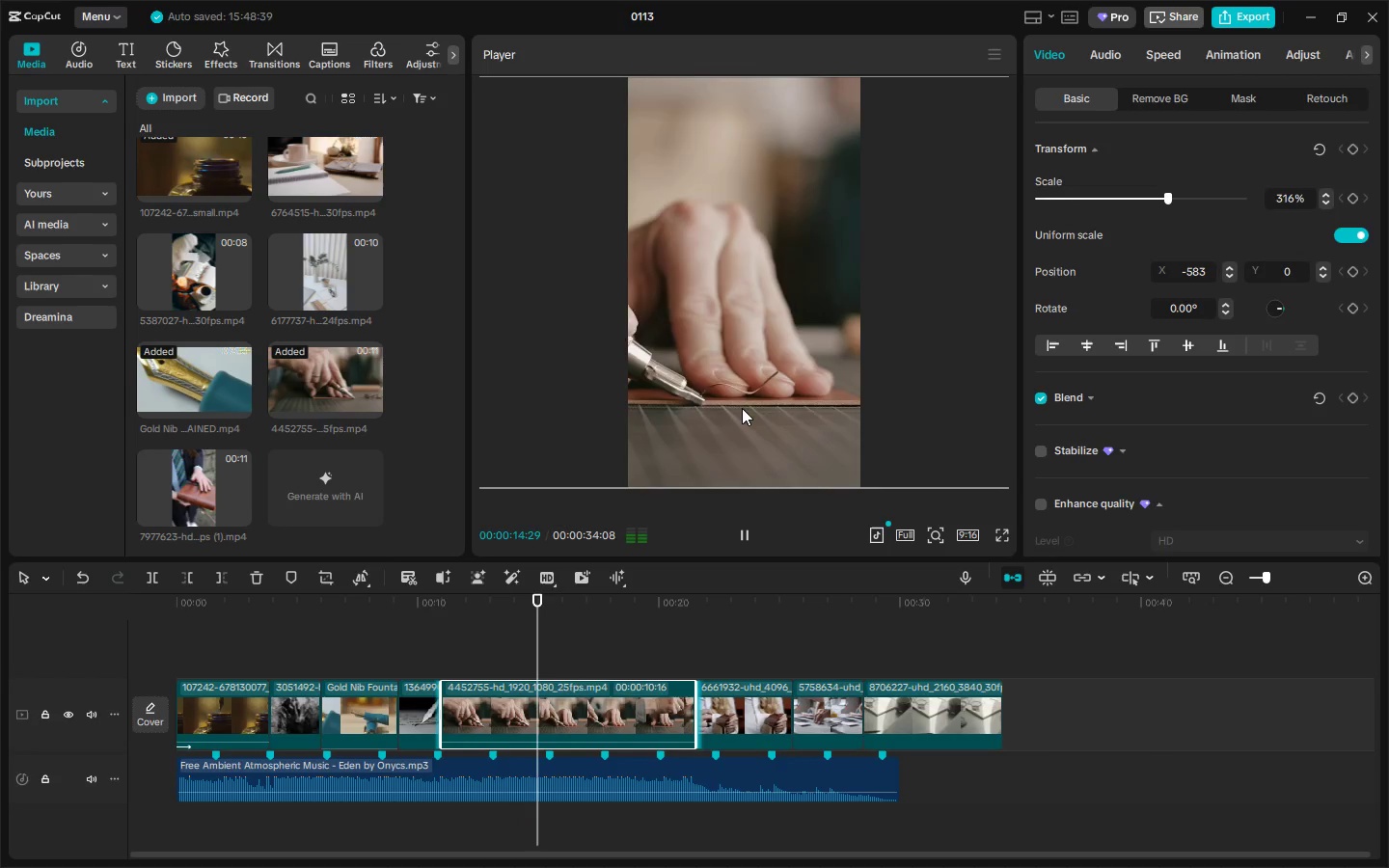 
key(Space)
 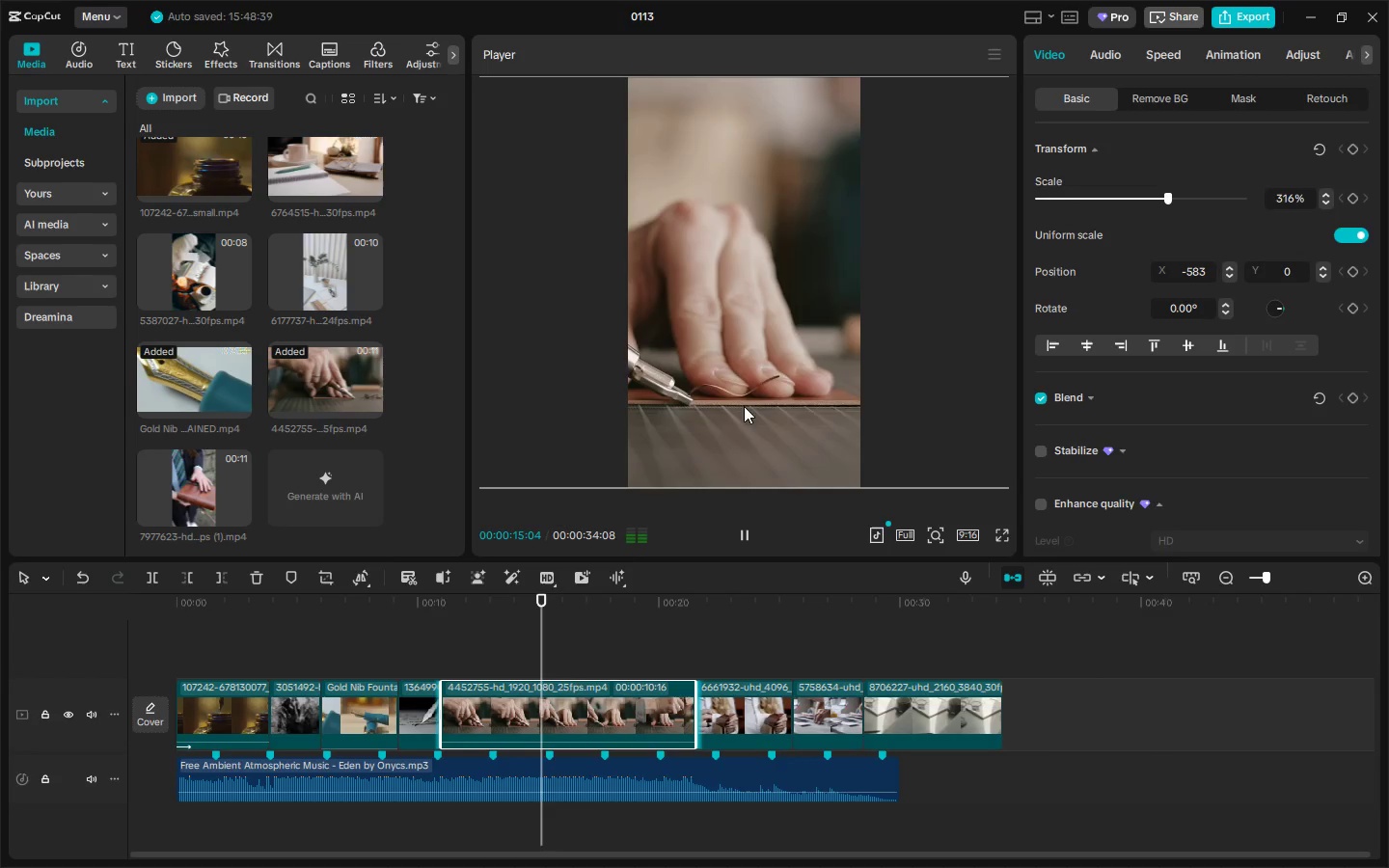 
key(Control+ControlLeft)
 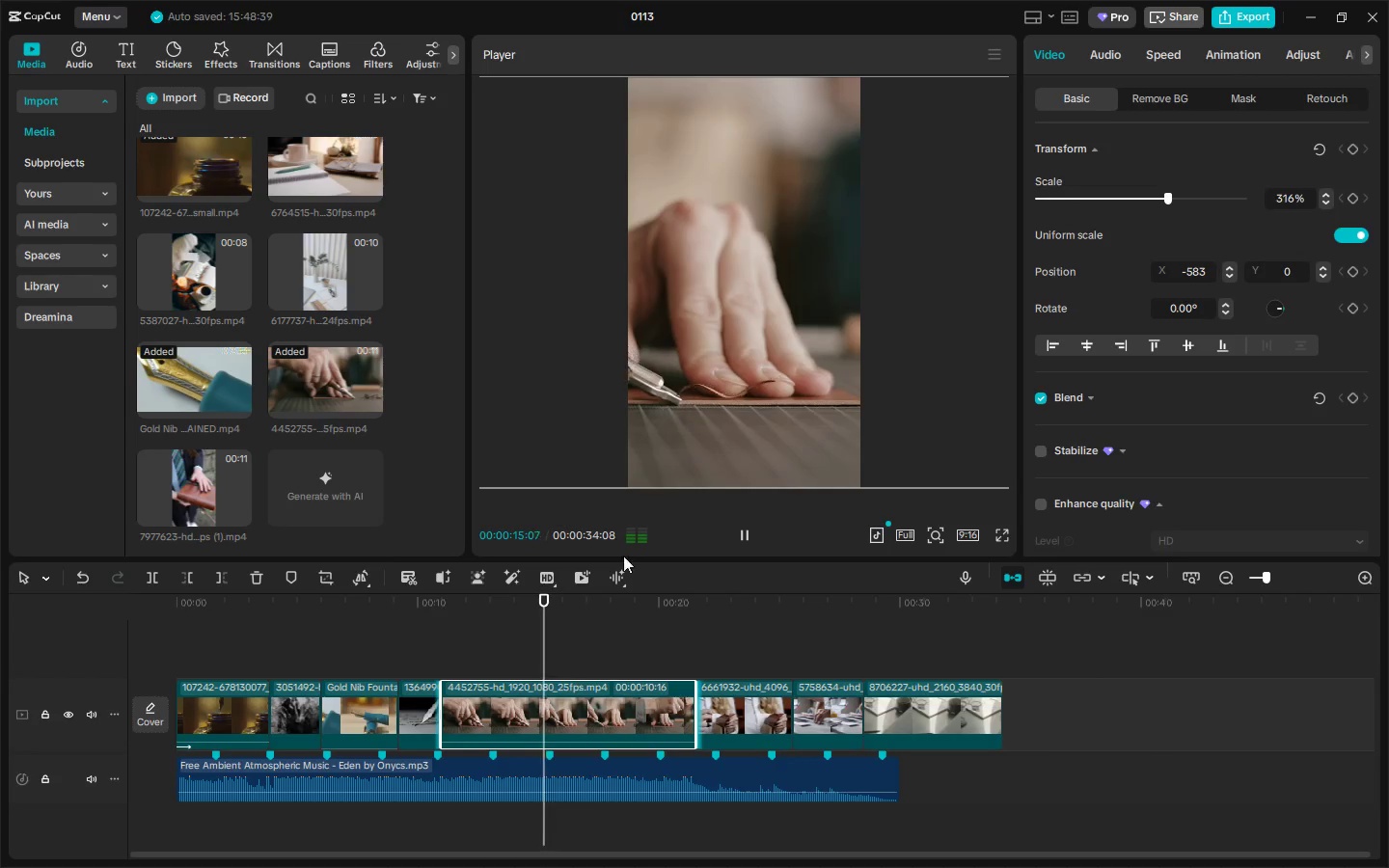 
key(Control+B)
 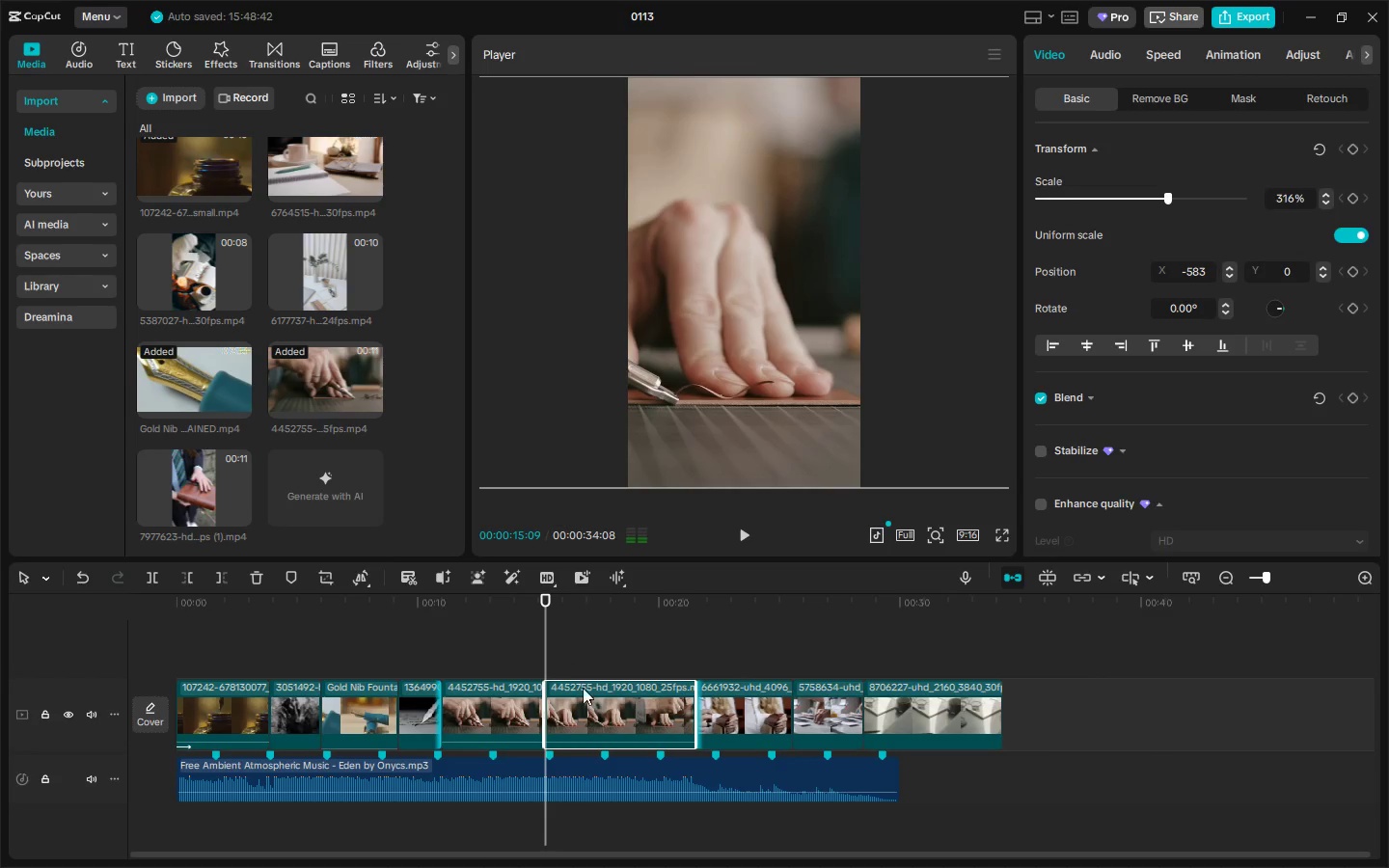 
left_click([589, 702])
 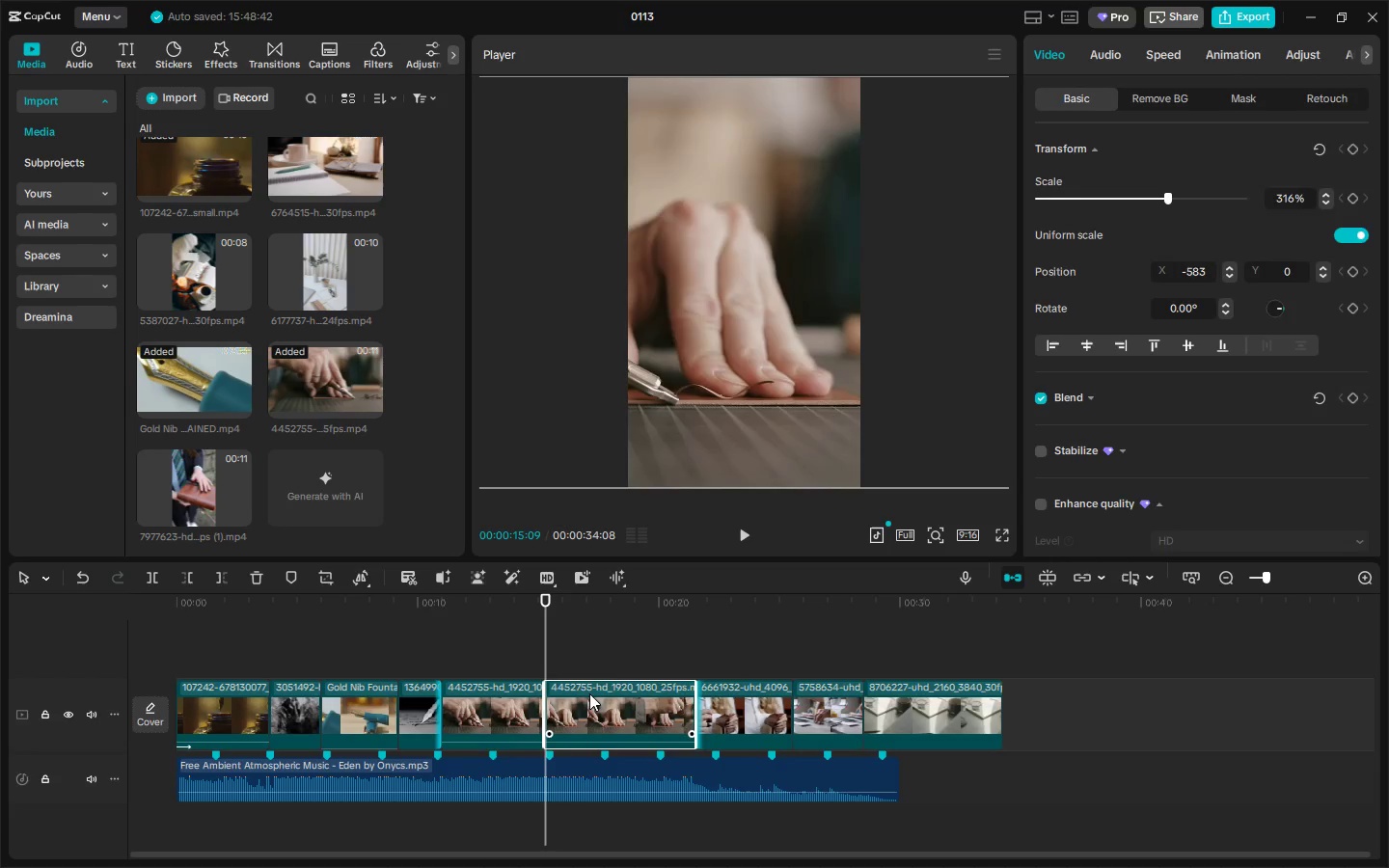 
key(Delete)
 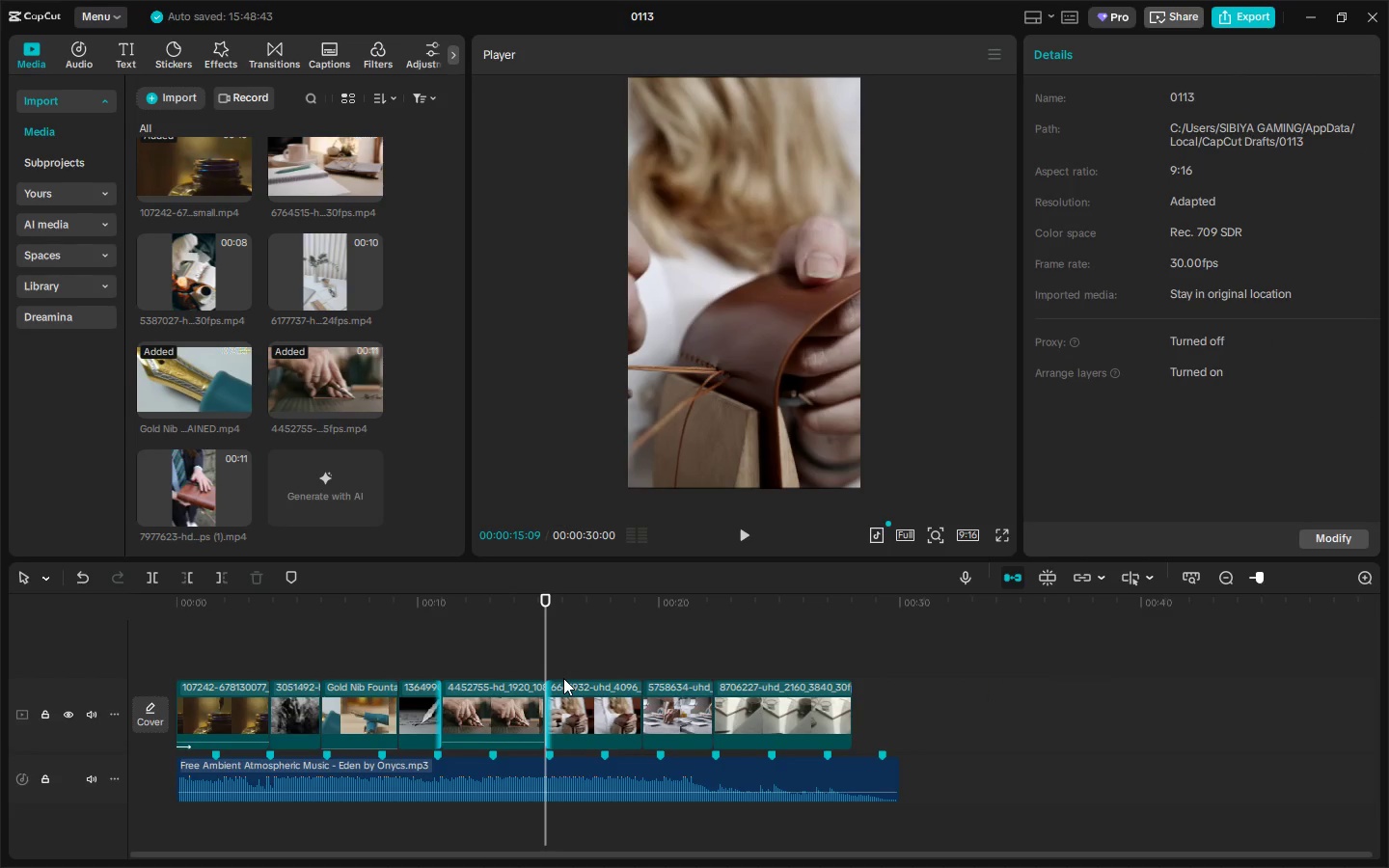 
key(Space)
 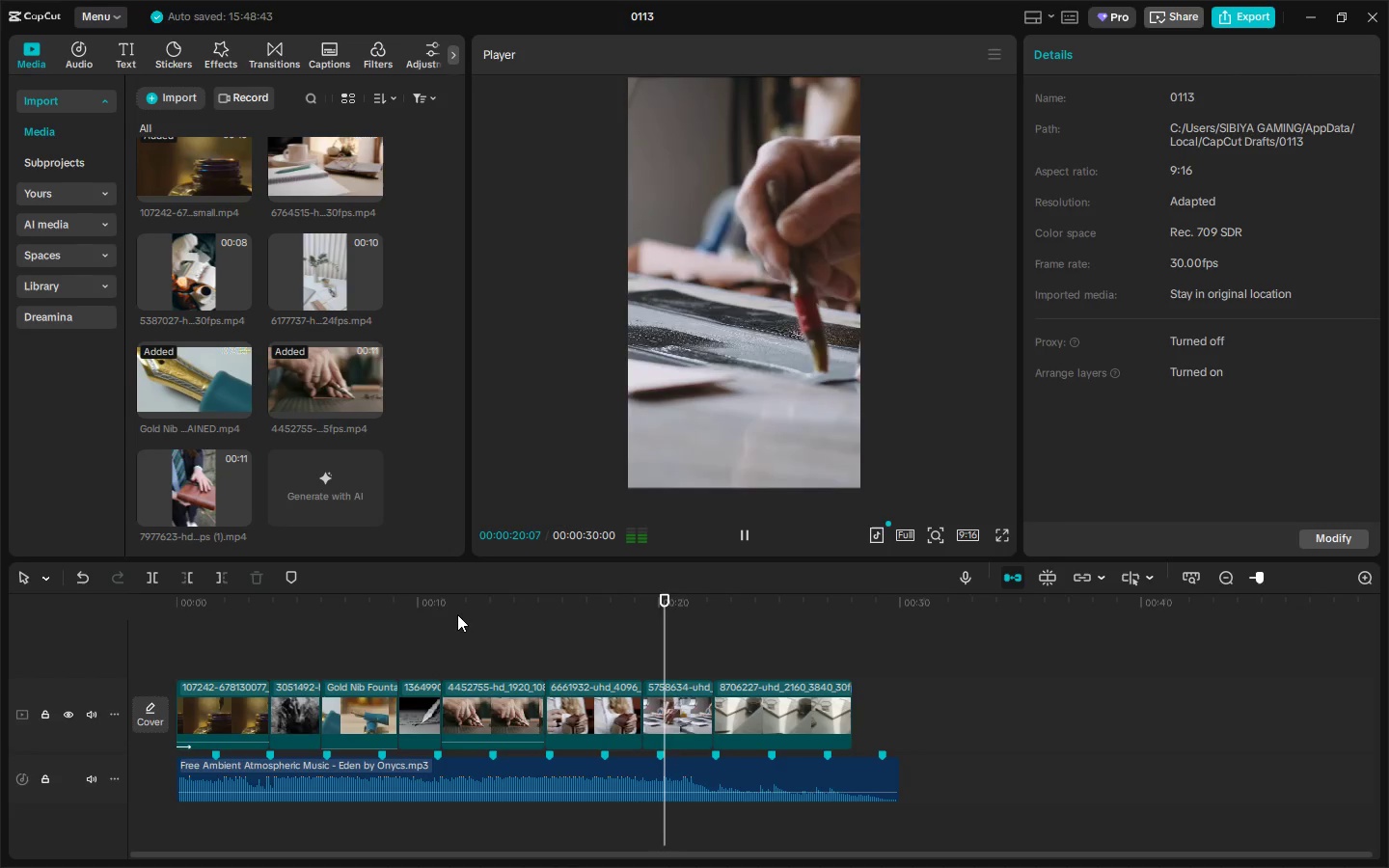 
wait(6.58)
 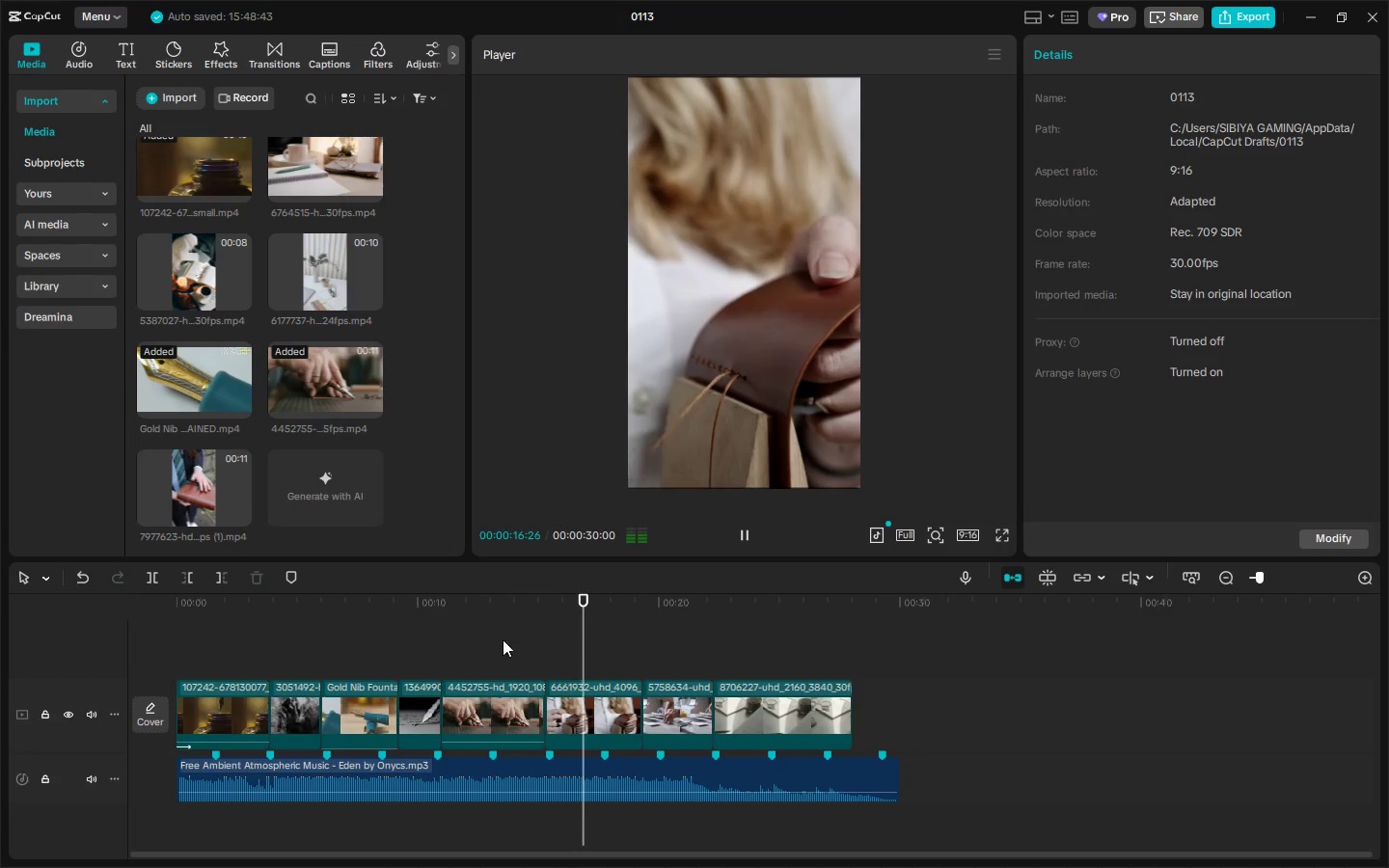 
left_click_drag(start_coordinate=[218, 608], to_coordinate=[141, 607])
 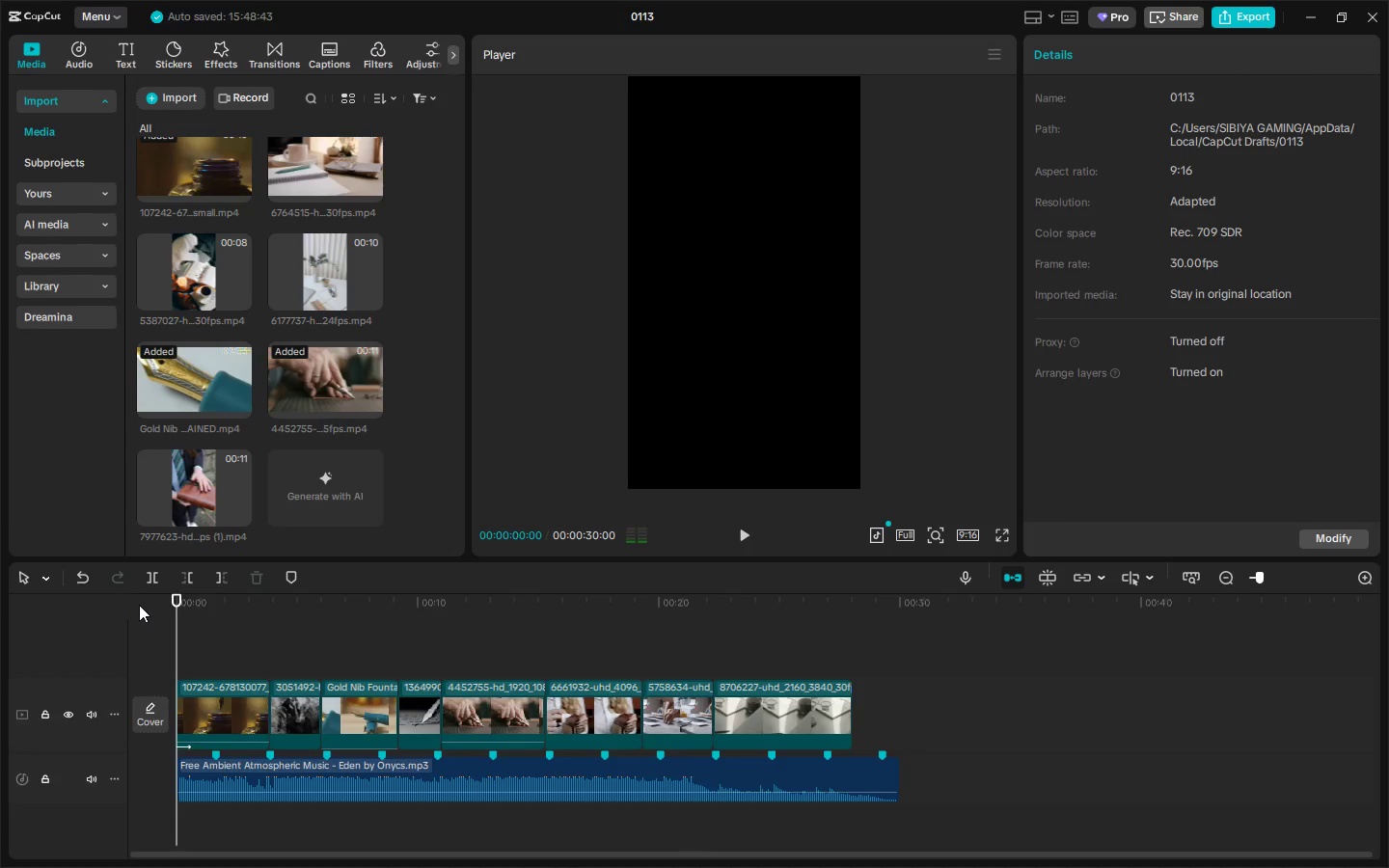 
key(Space)
 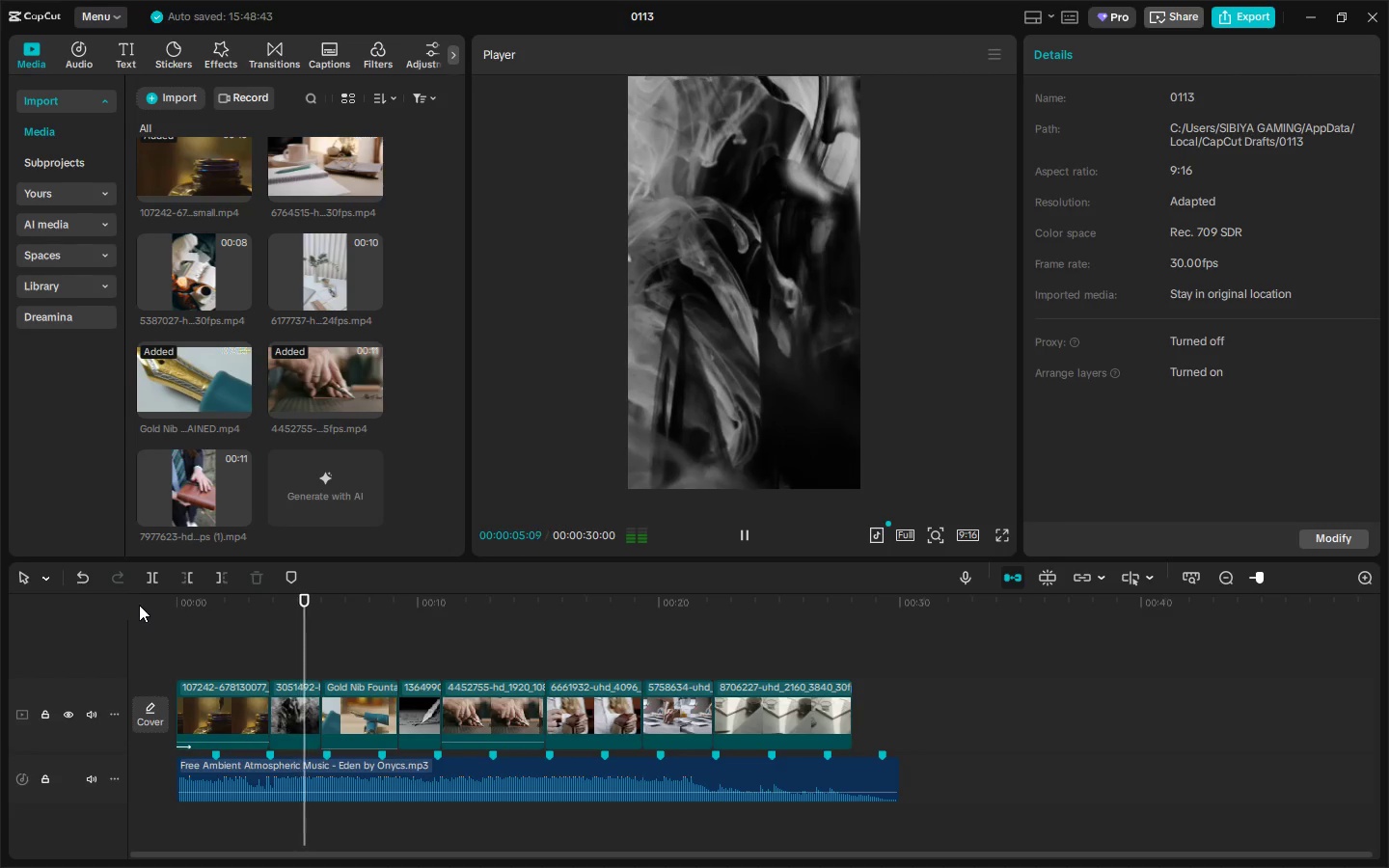 
wait(7.09)
 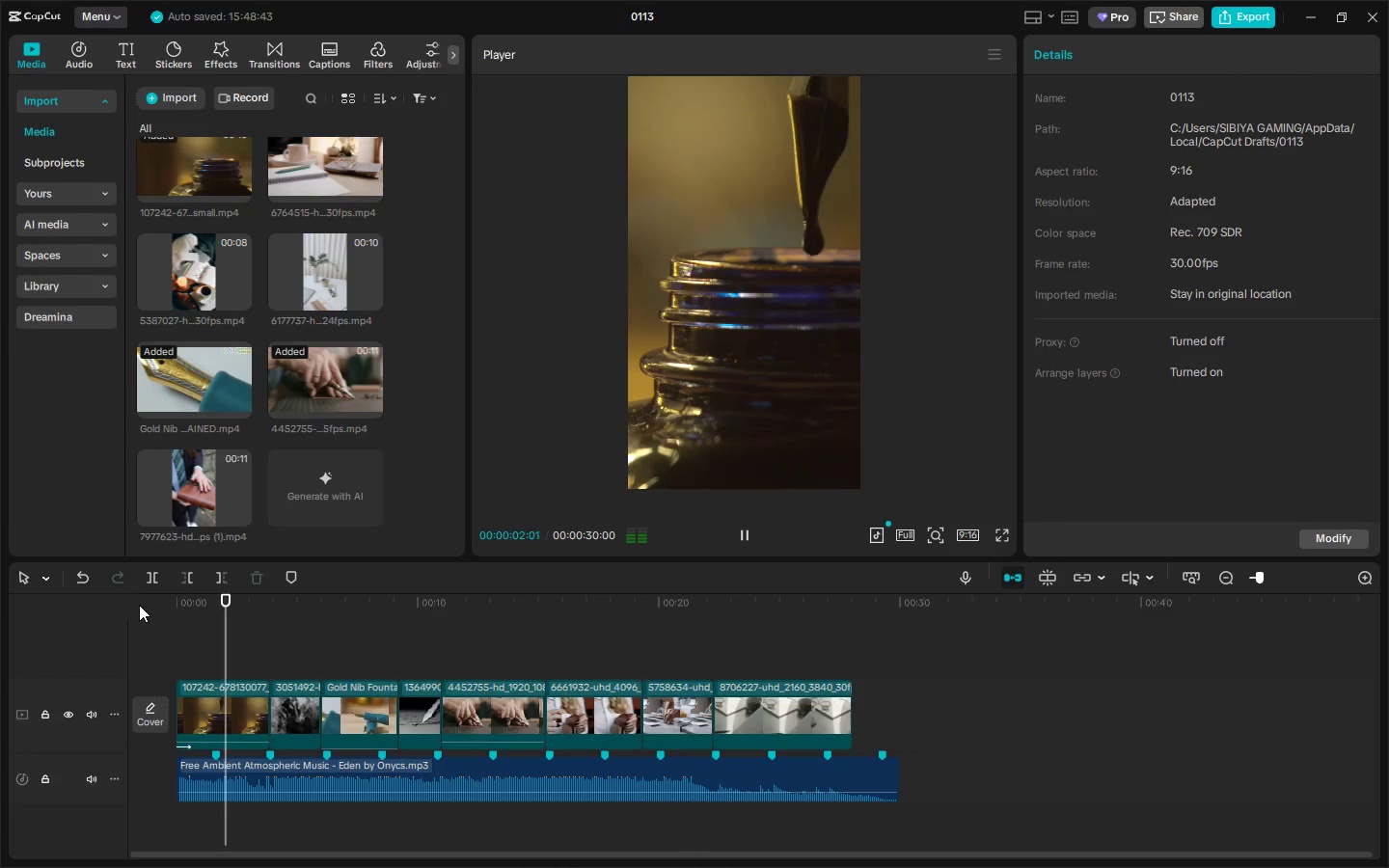 
key(Space)
 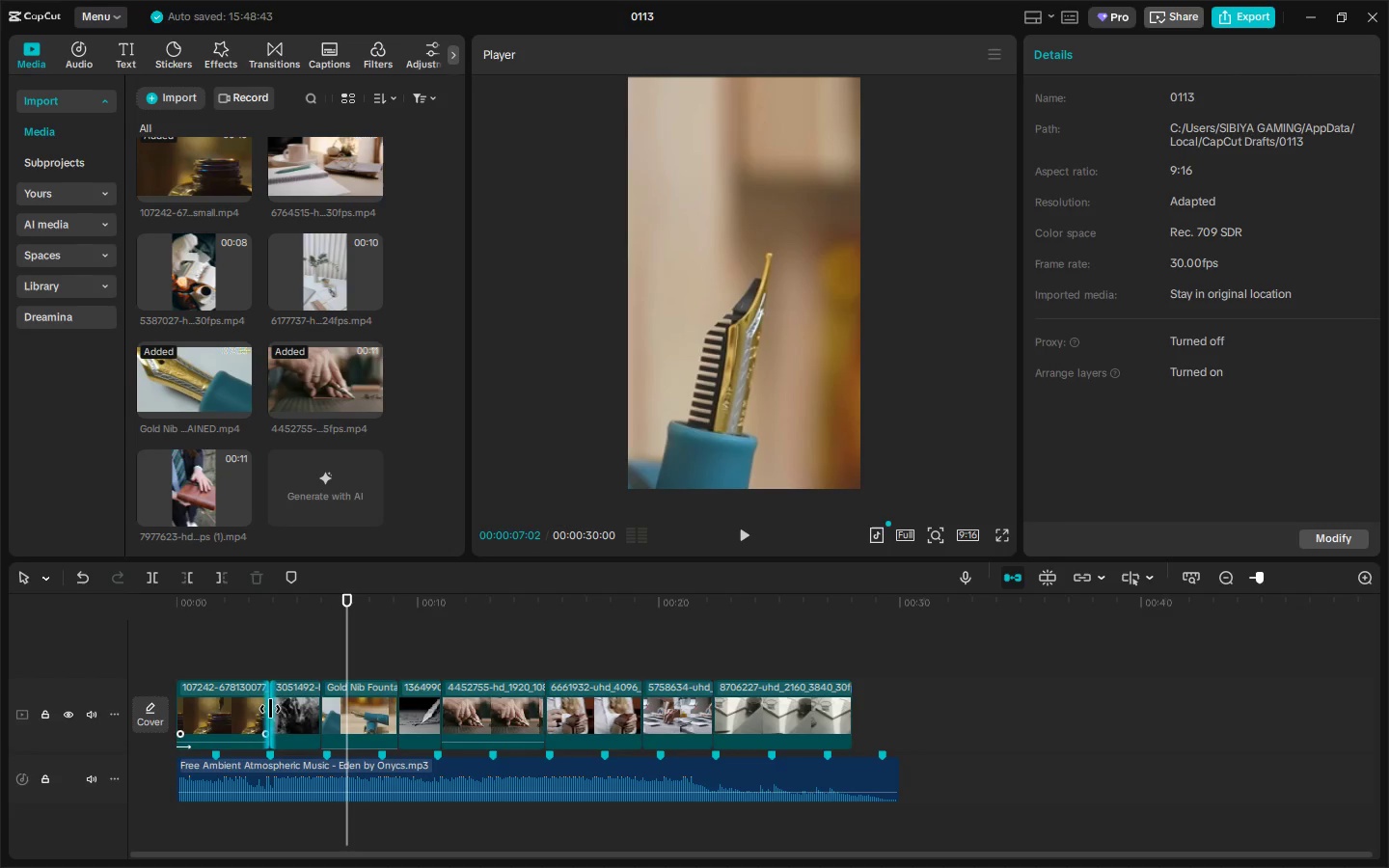 
left_click([300, 709])
 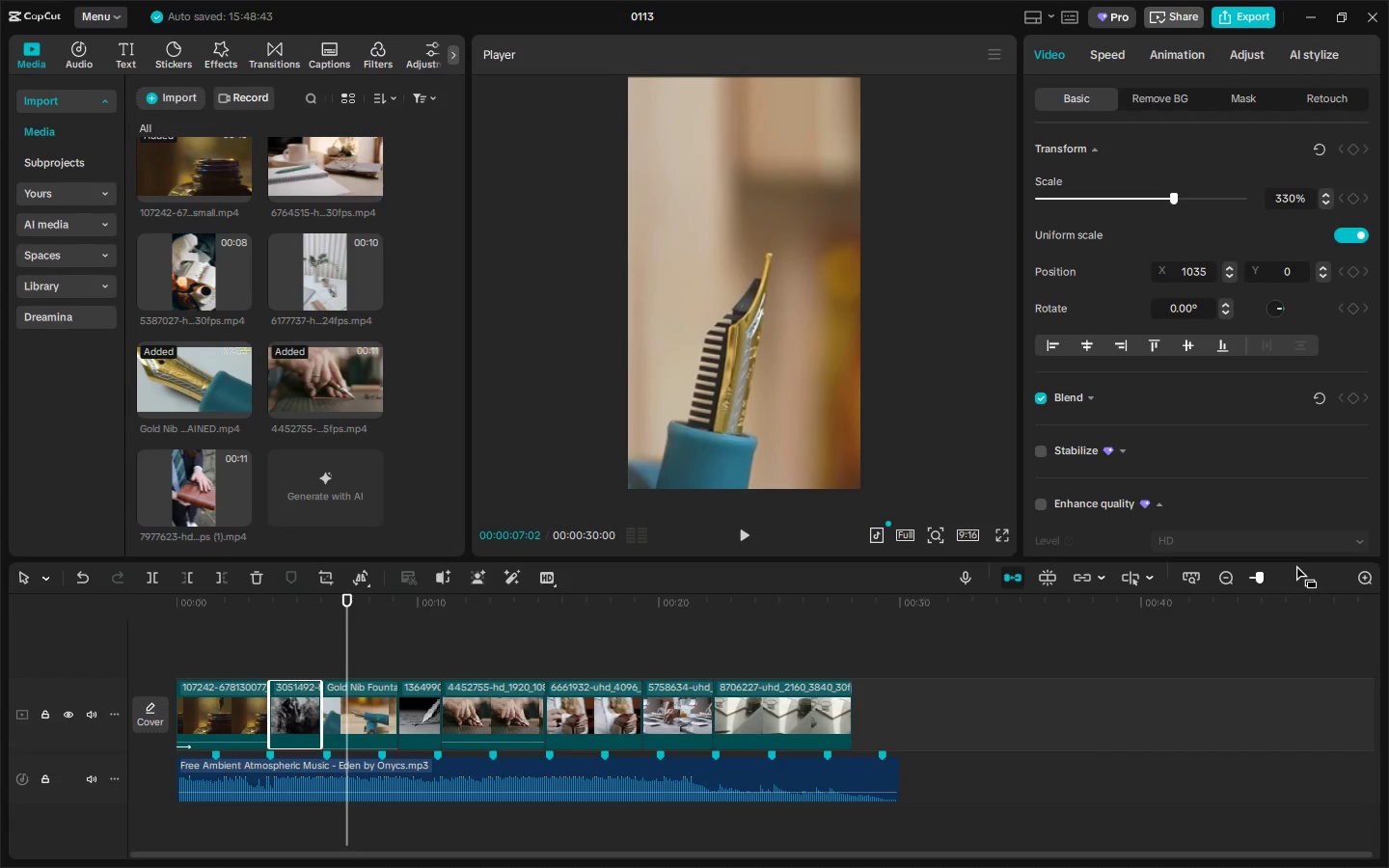 
left_click_drag(start_coordinate=[1259, 574], to_coordinate=[1272, 580])
 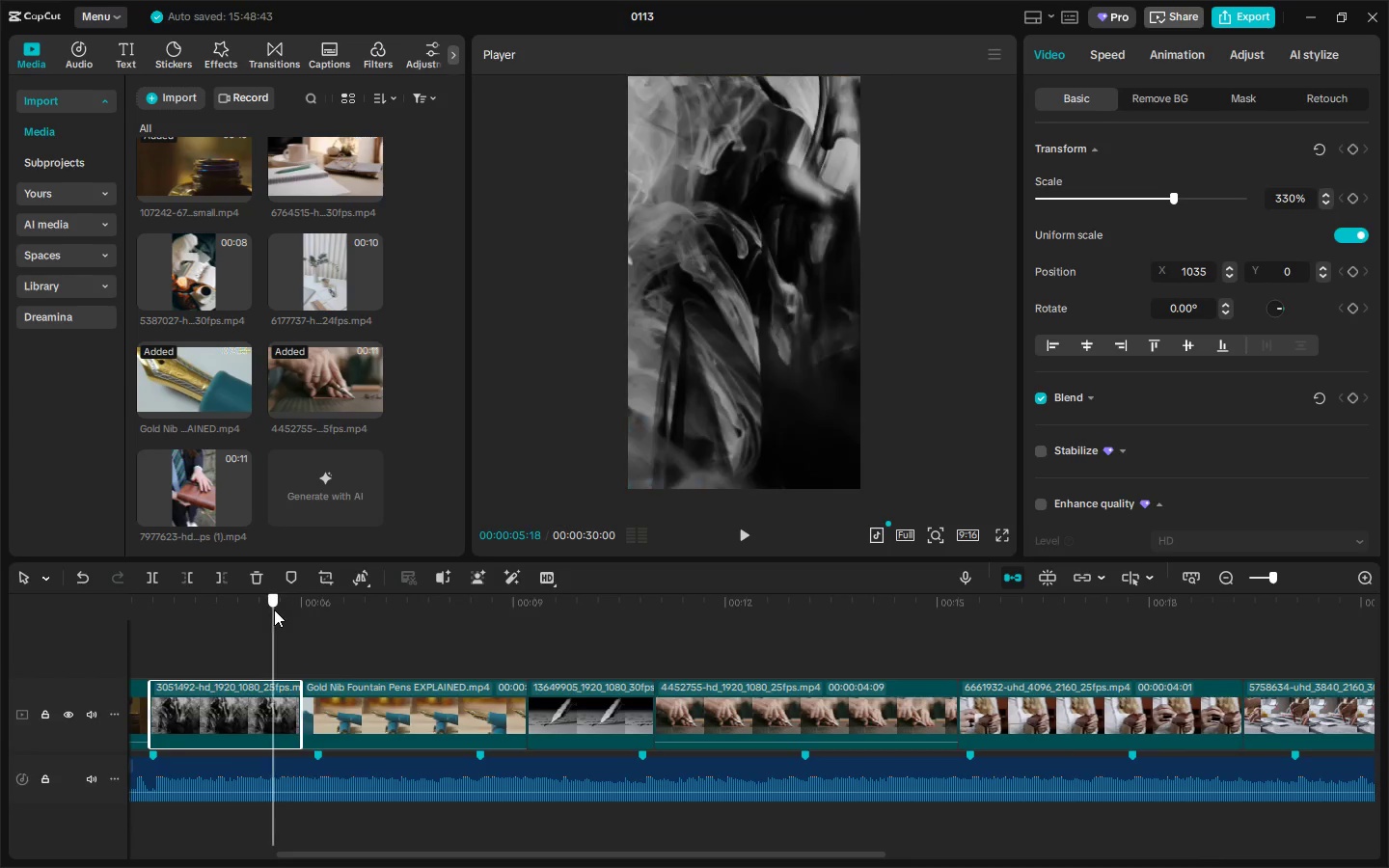 
key(Space)
 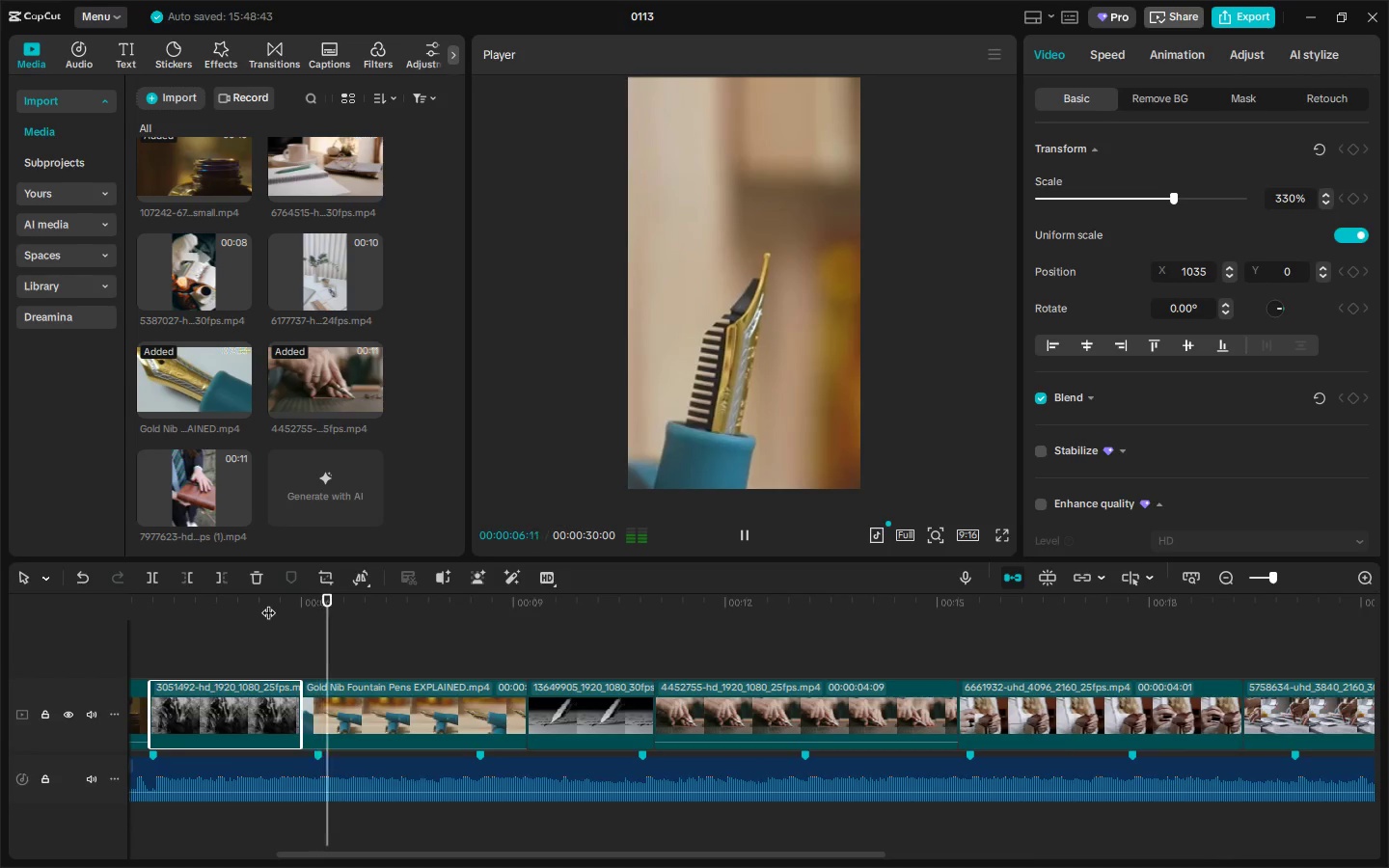 
key(Space)
 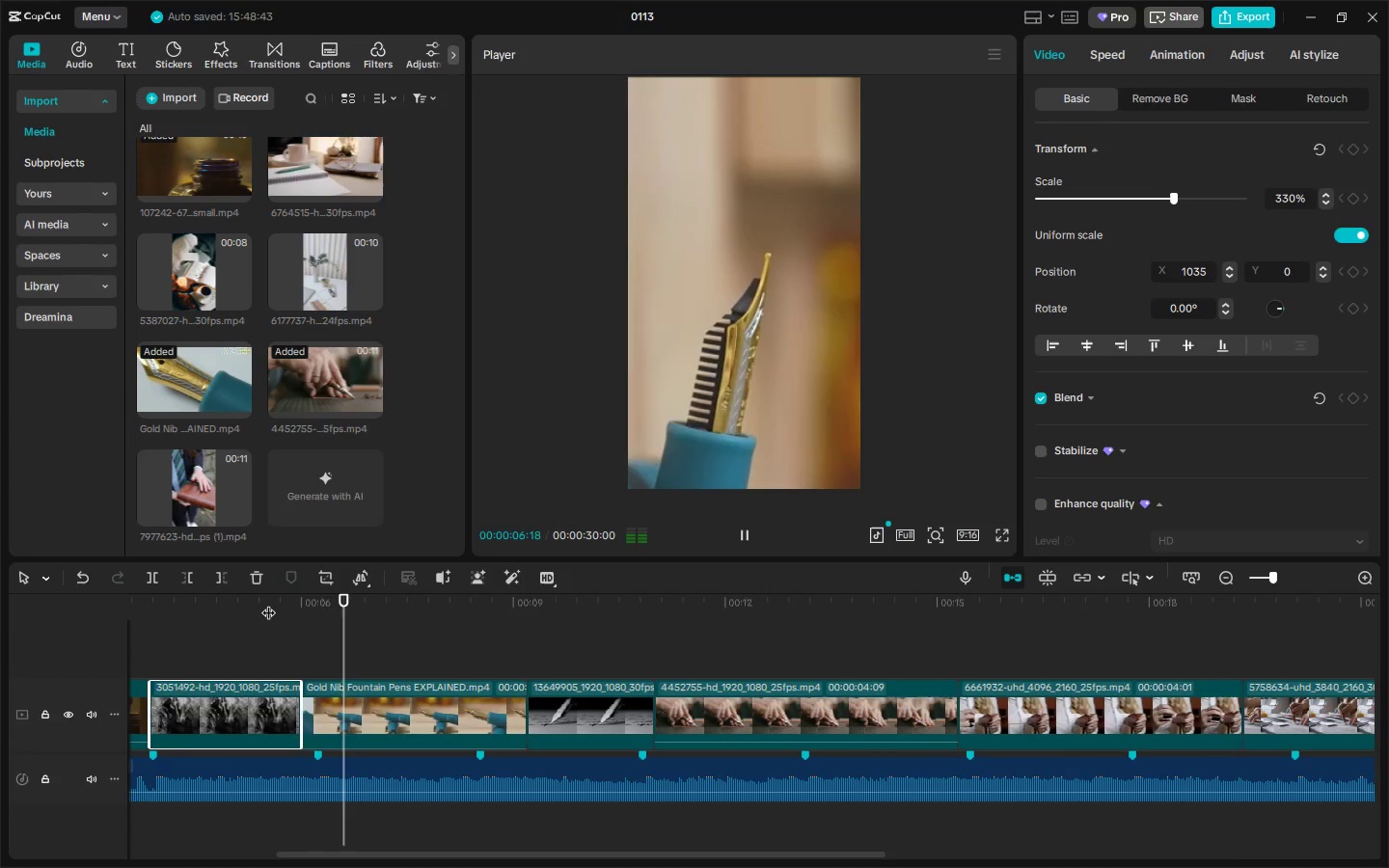 
key(Space)
 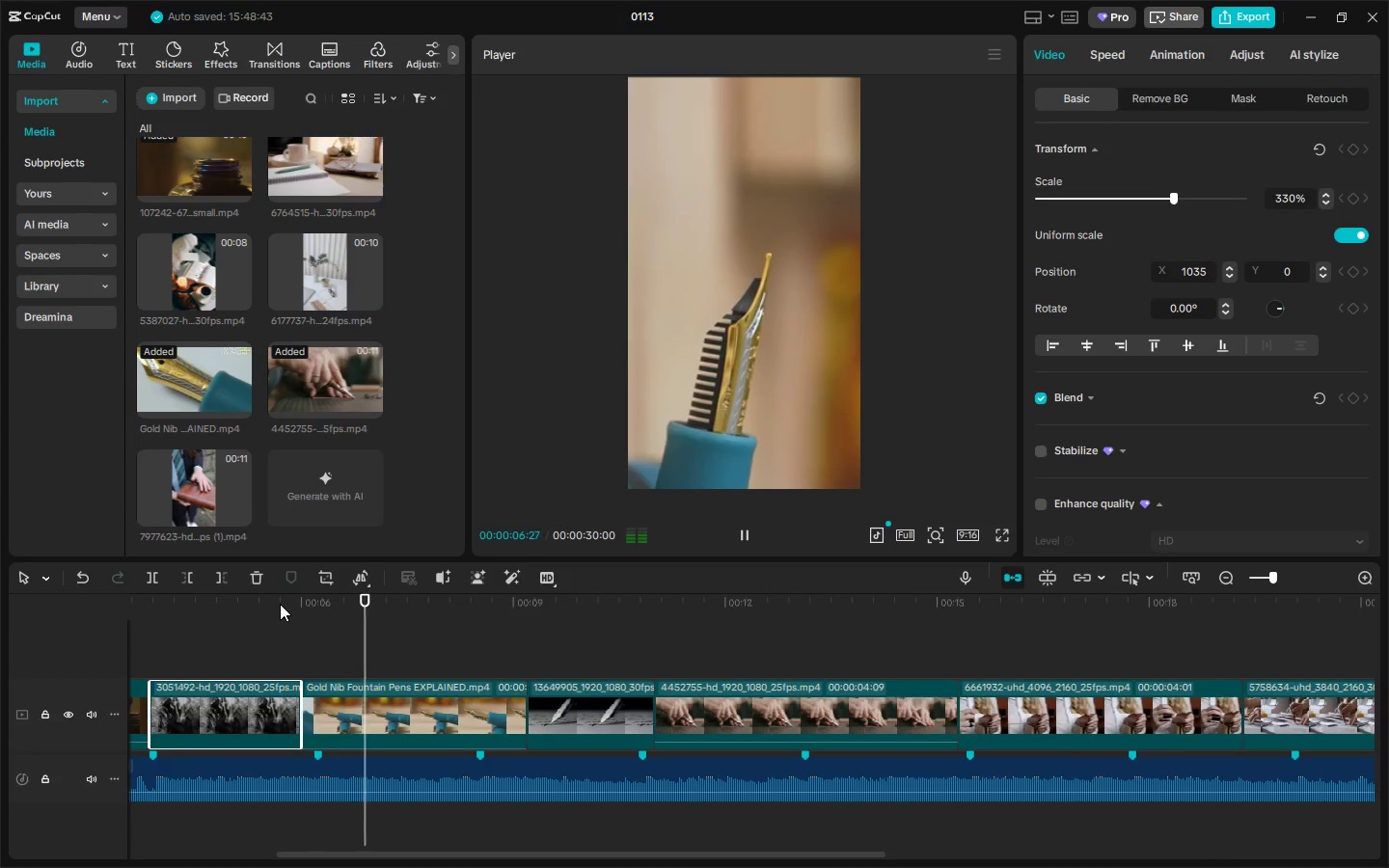 
left_click([270, 595])
 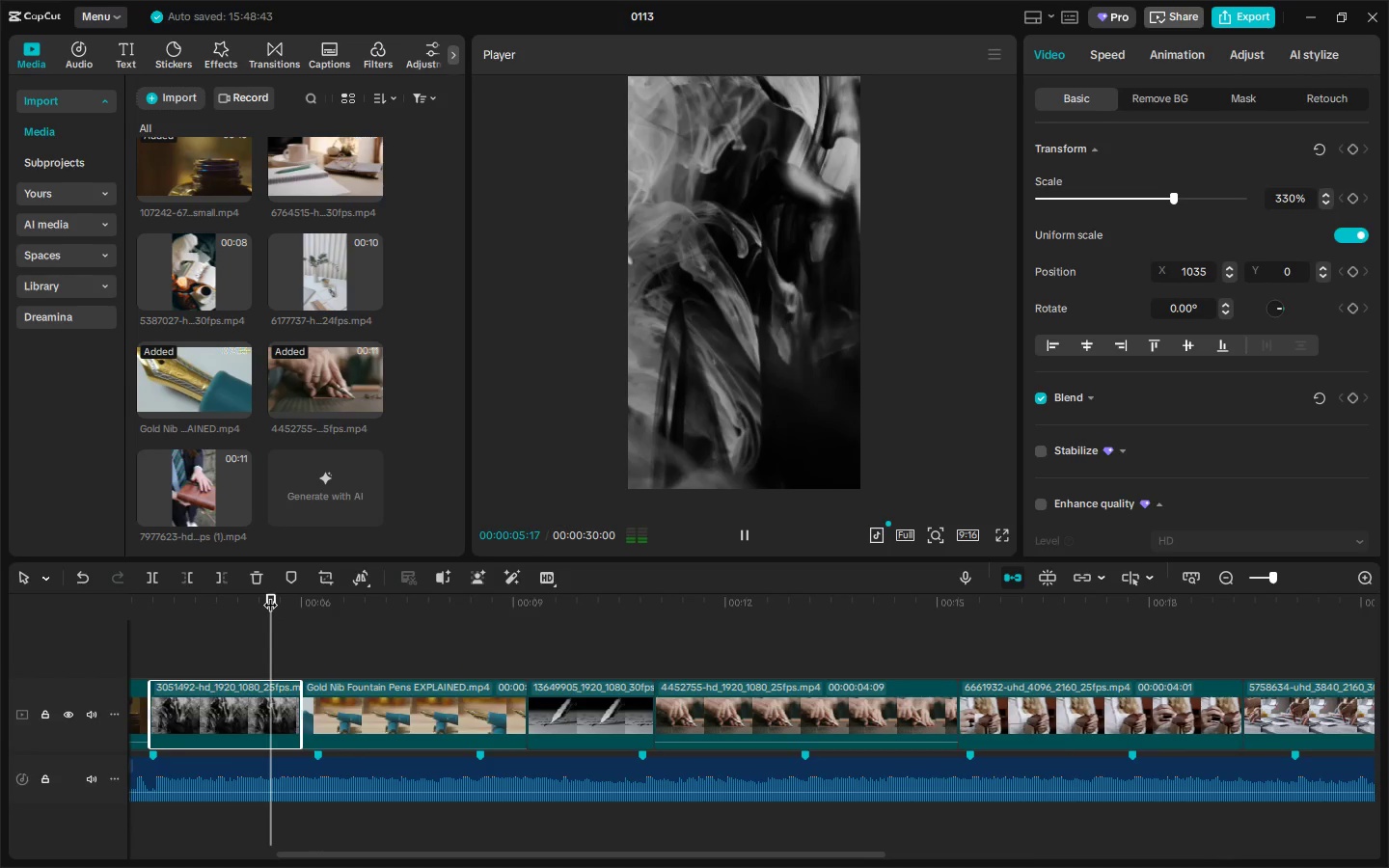 
key(Space)
 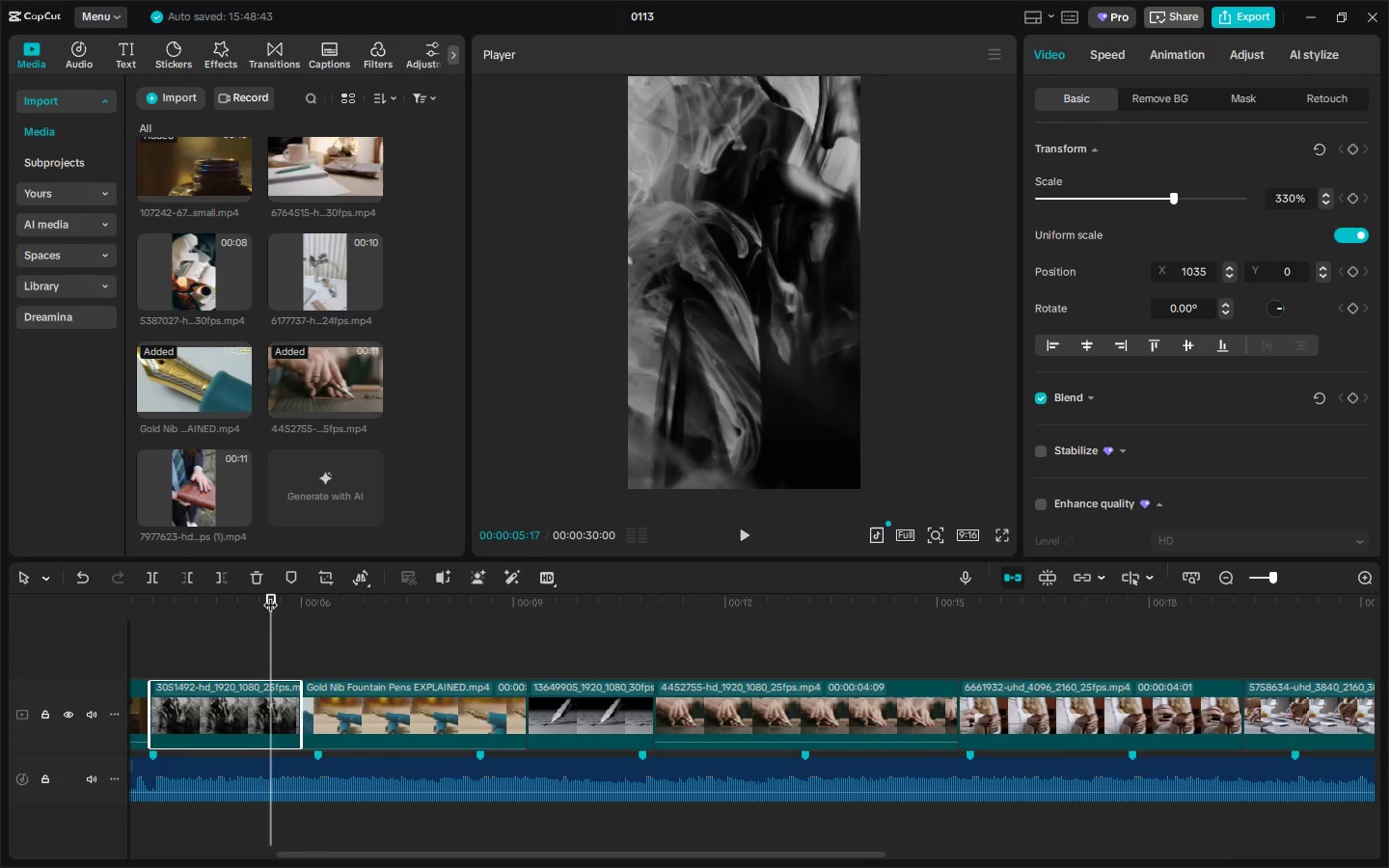 
key(Space)
 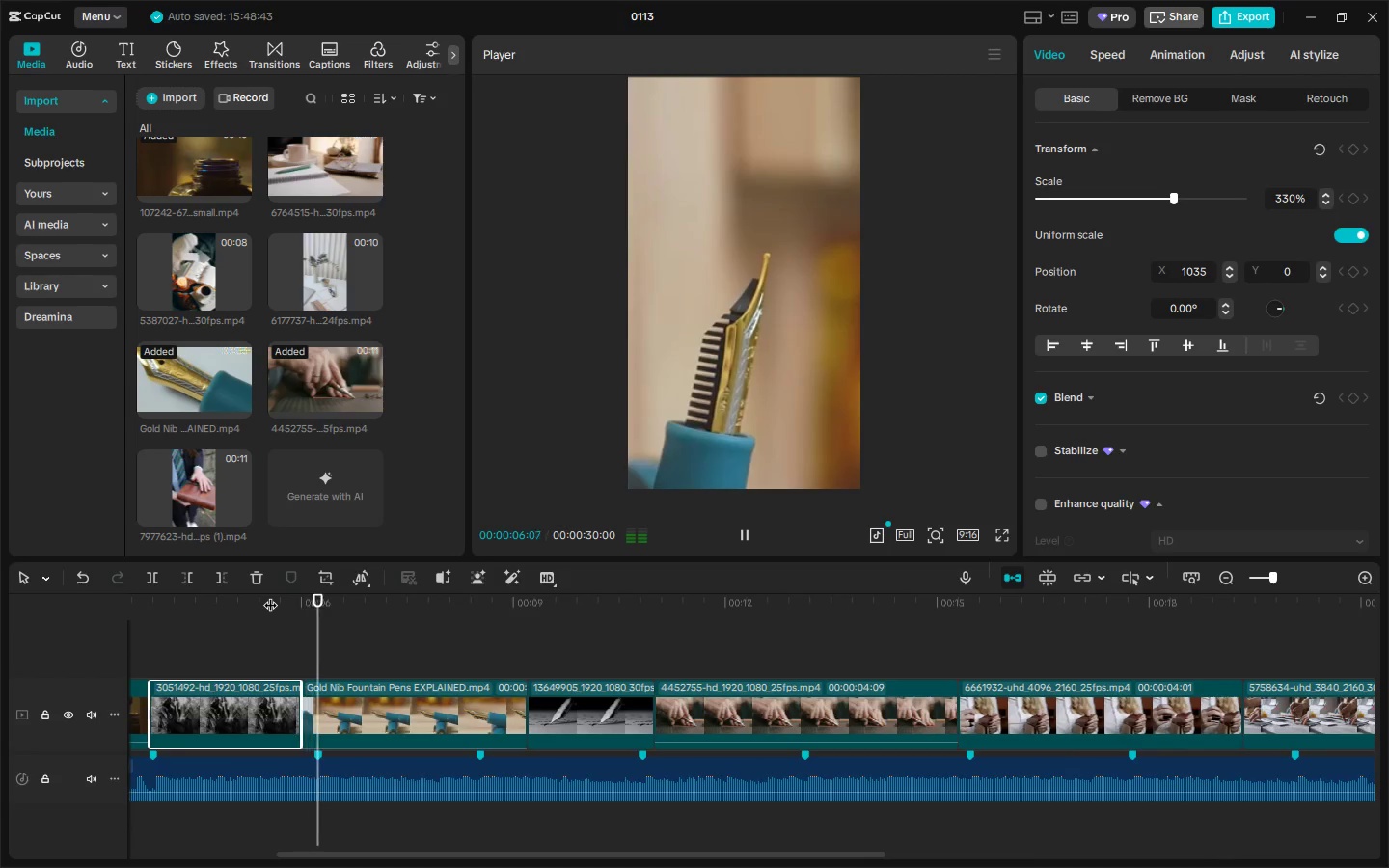 
key(Space)
 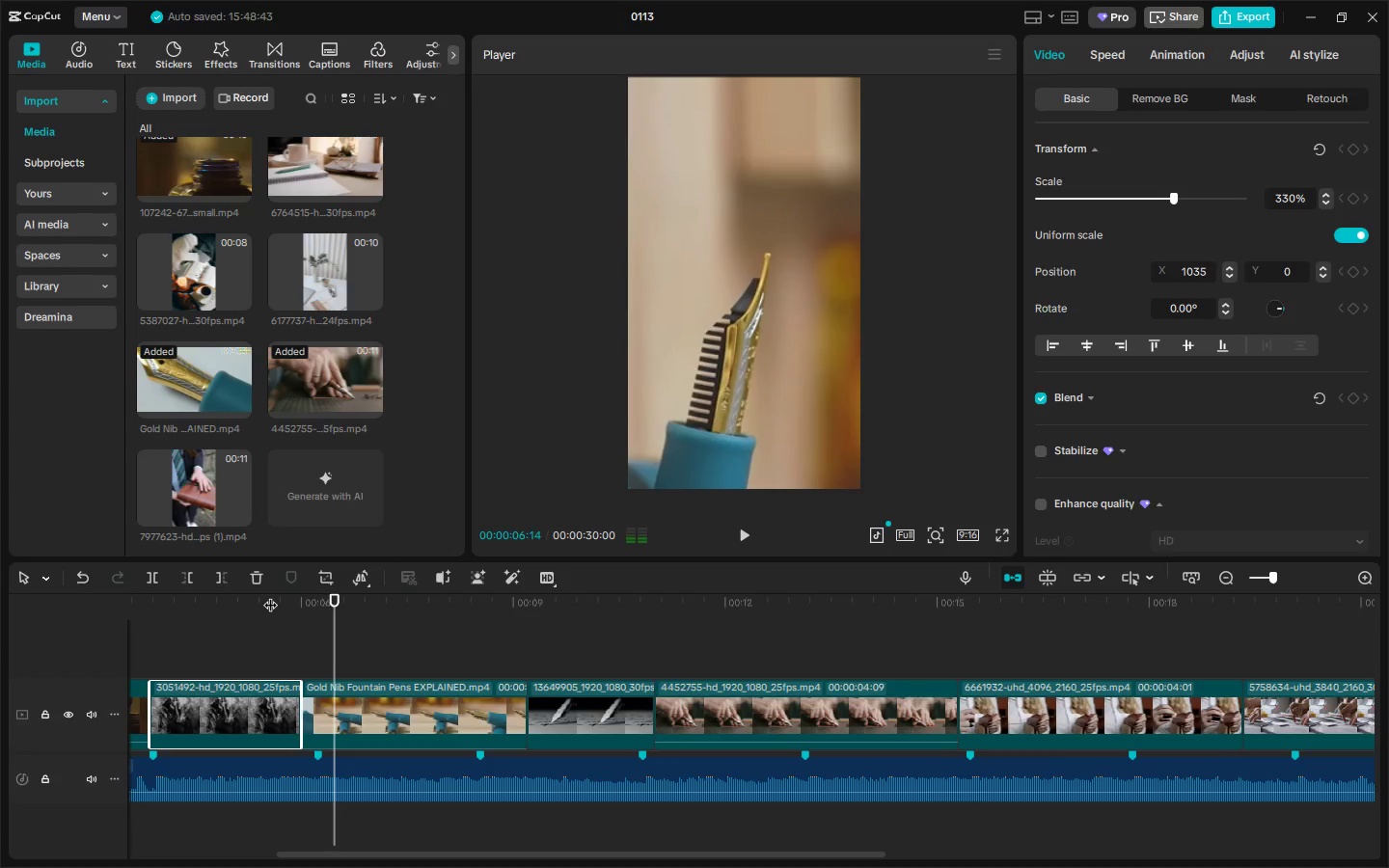 
left_click([270, 595])
 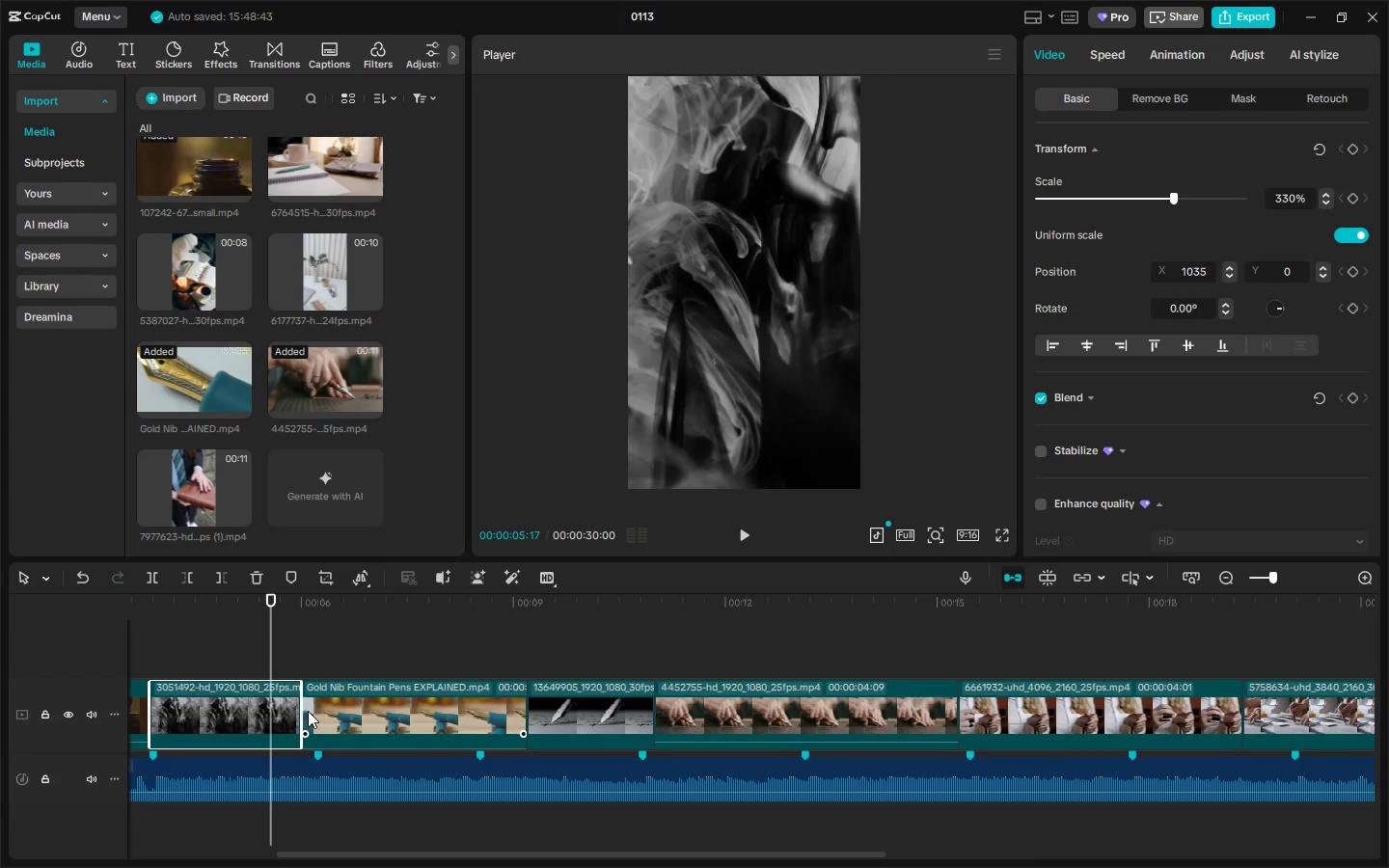 
left_click_drag(start_coordinate=[300, 709], to_coordinate=[314, 711])
 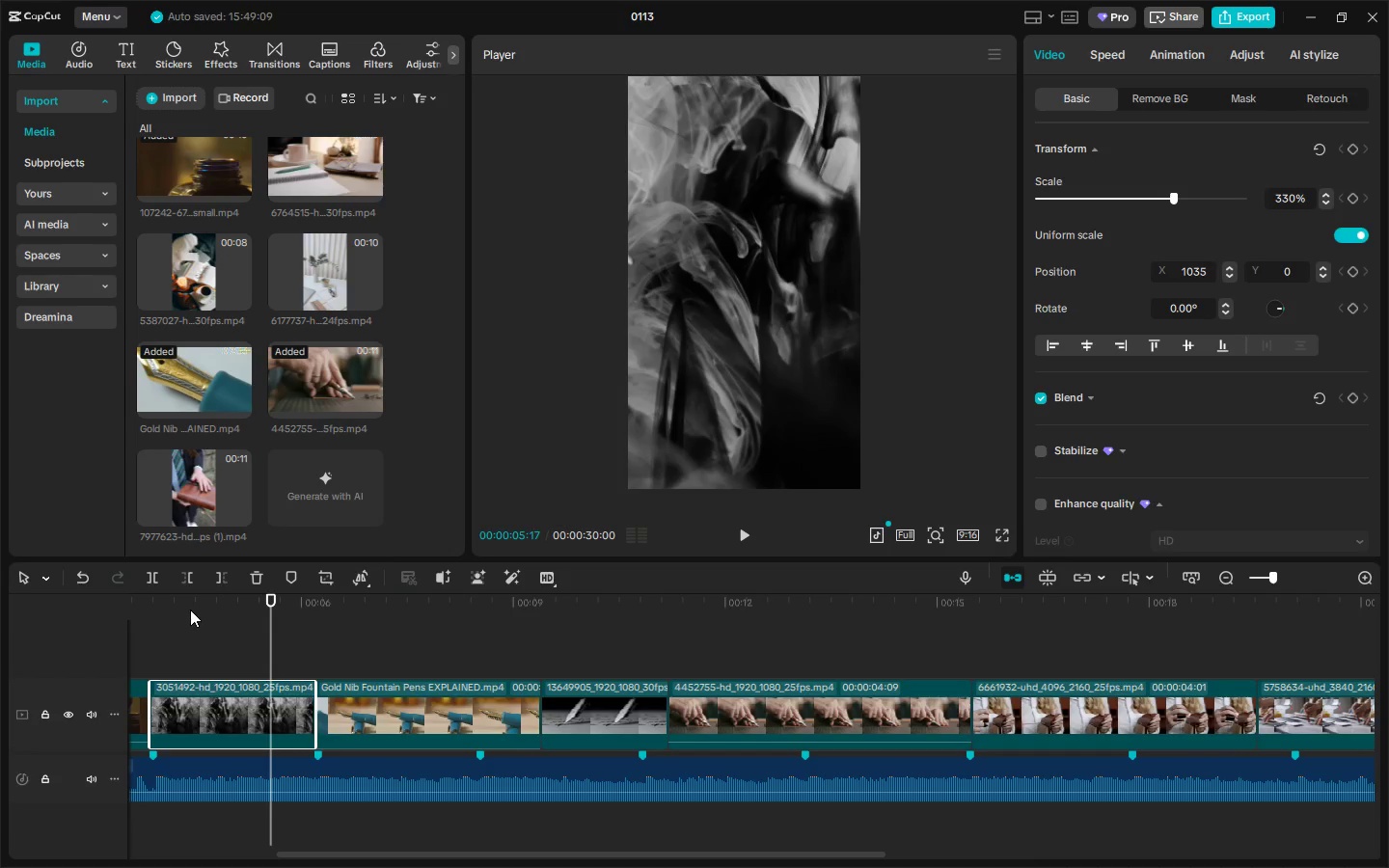 
key(Space)
 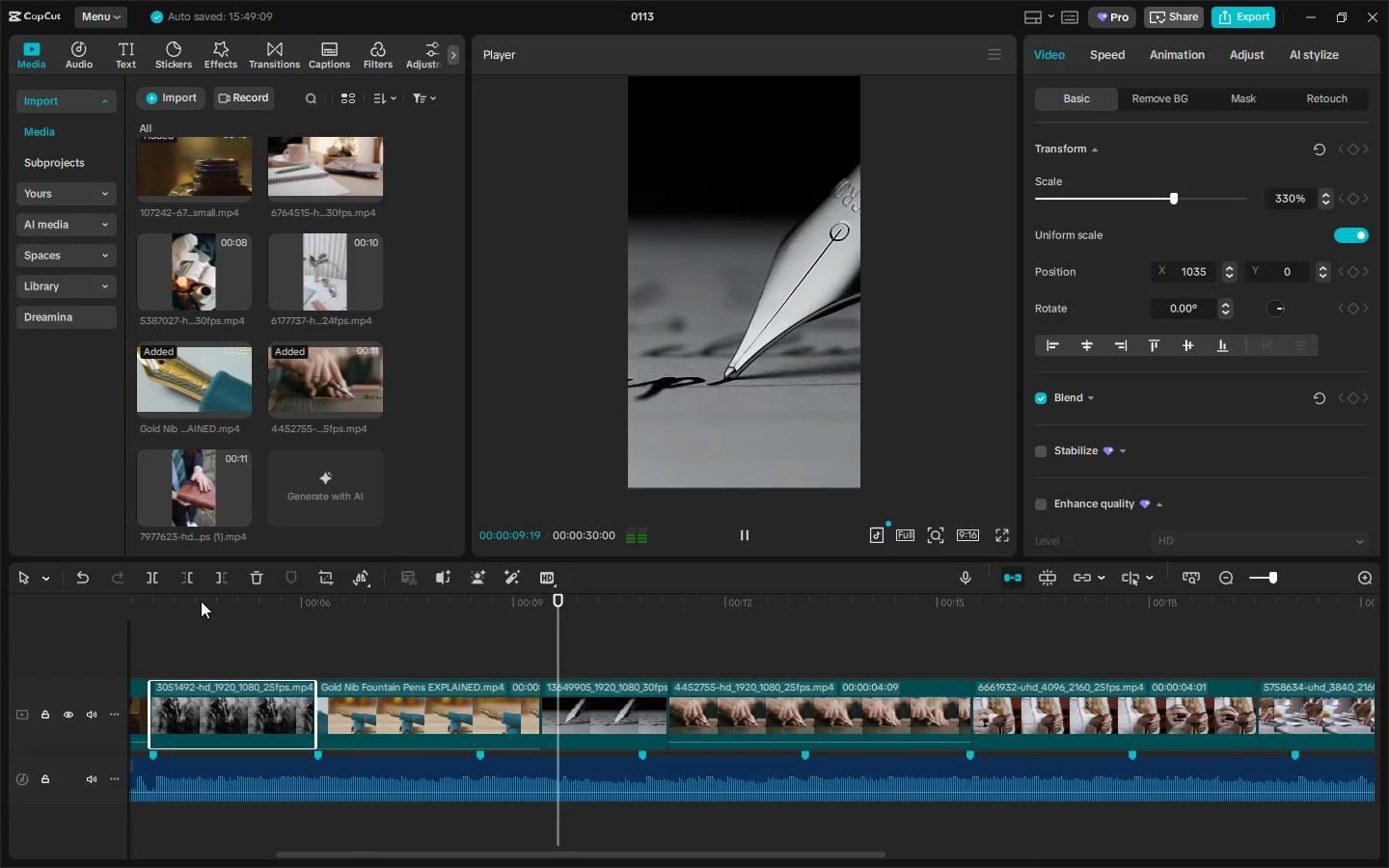 
wait(5.55)
 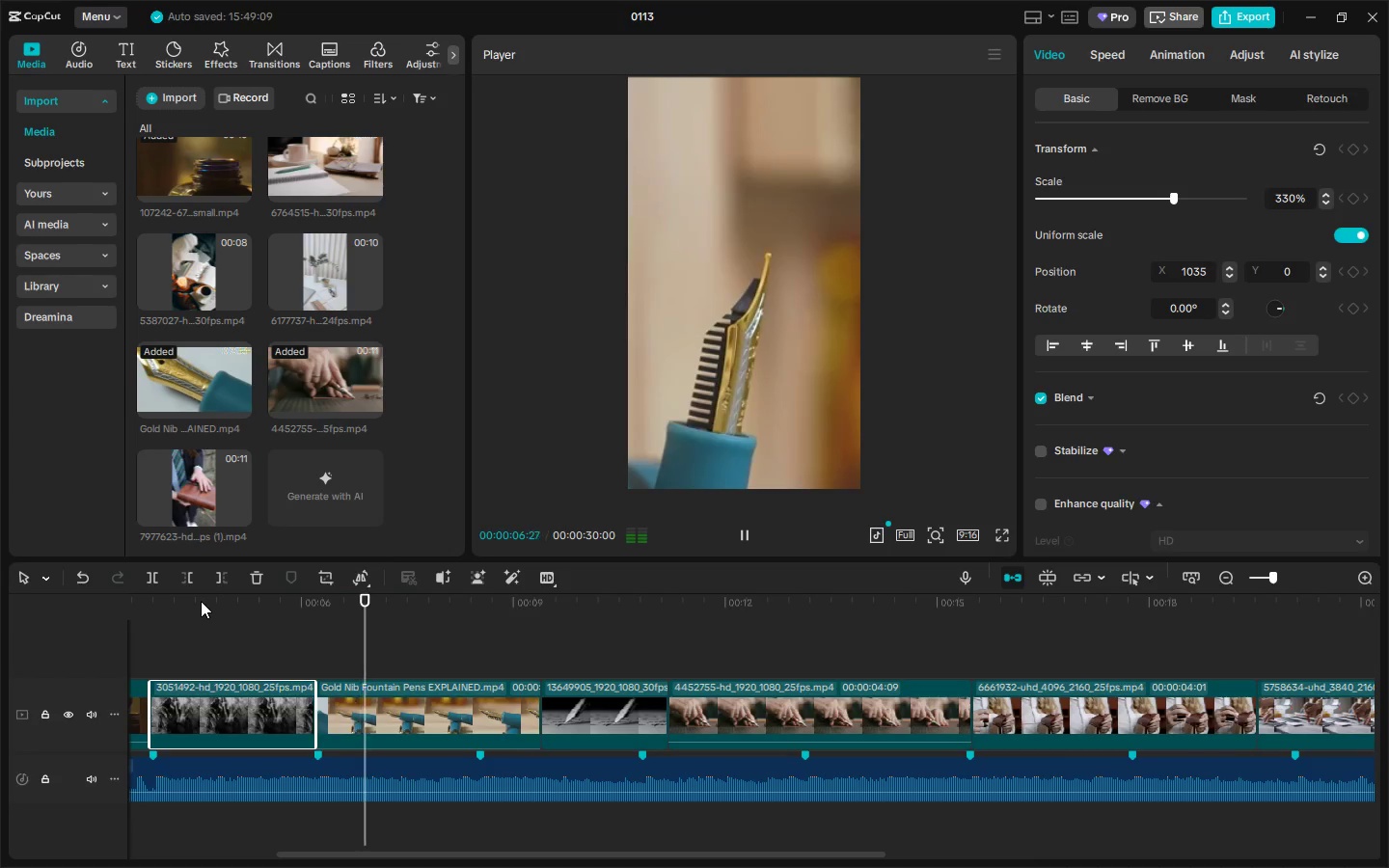 
key(Space)
 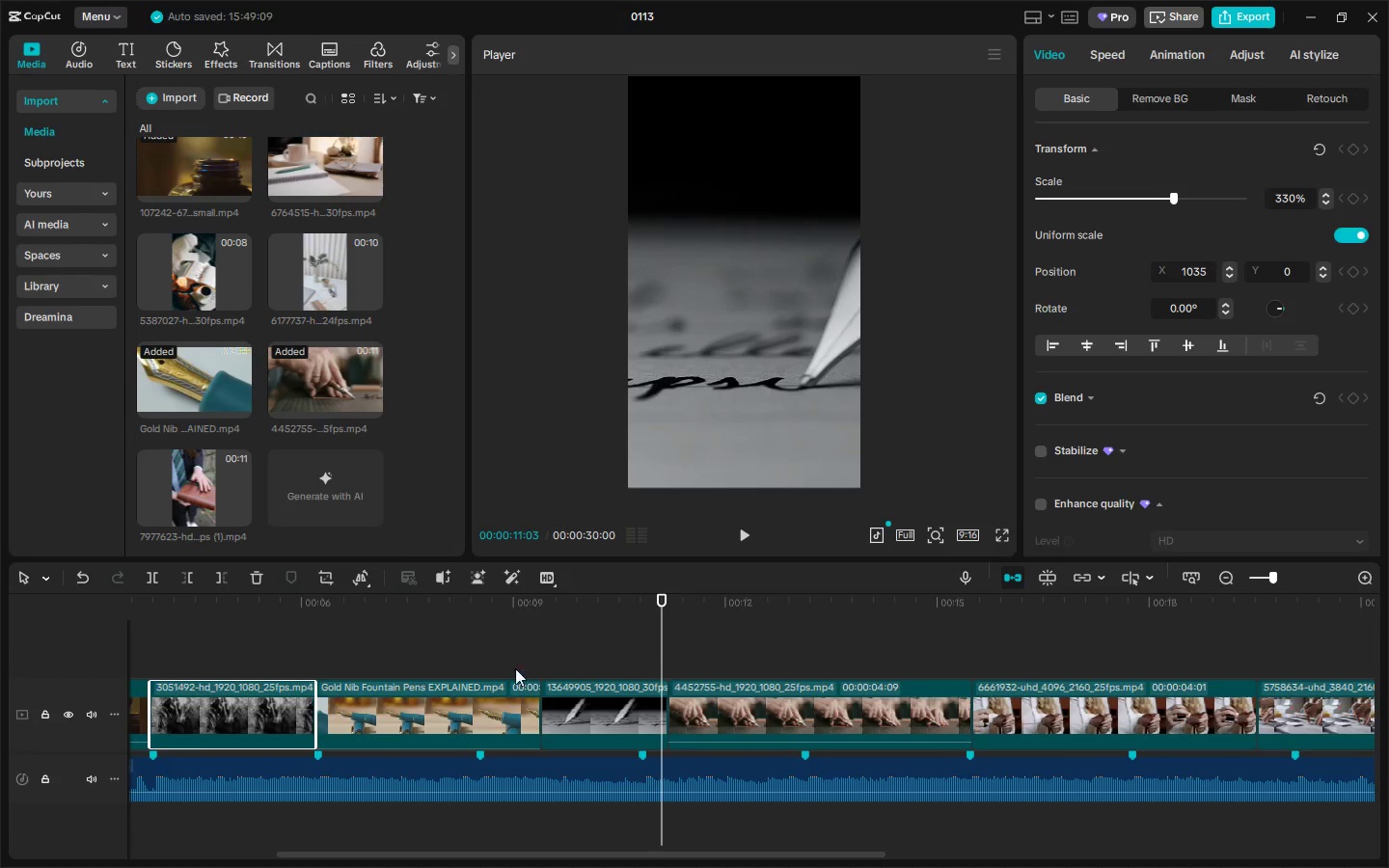 
left_click([497, 716])
 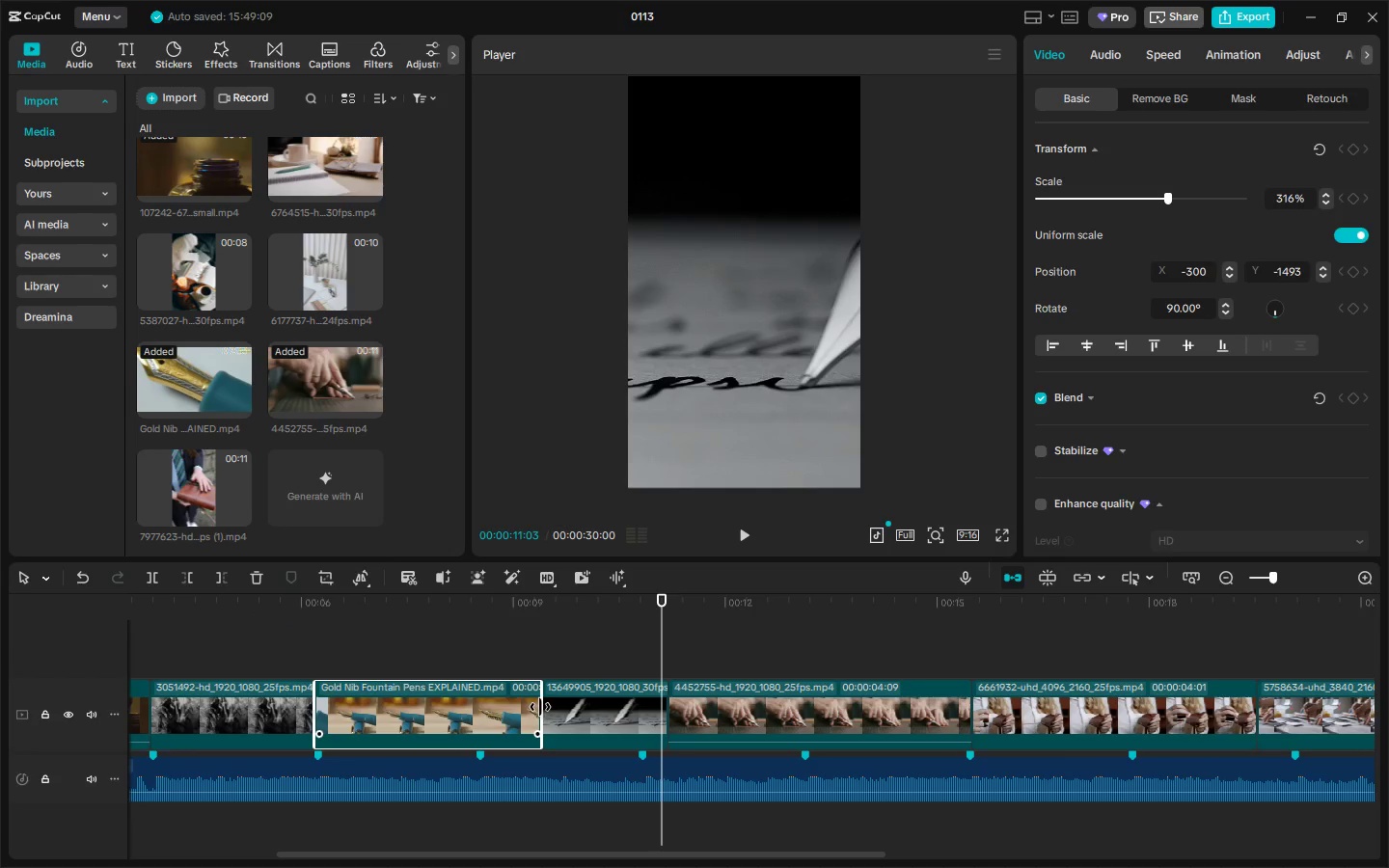 
left_click_drag(start_coordinate=[541, 707], to_coordinate=[475, 728])
 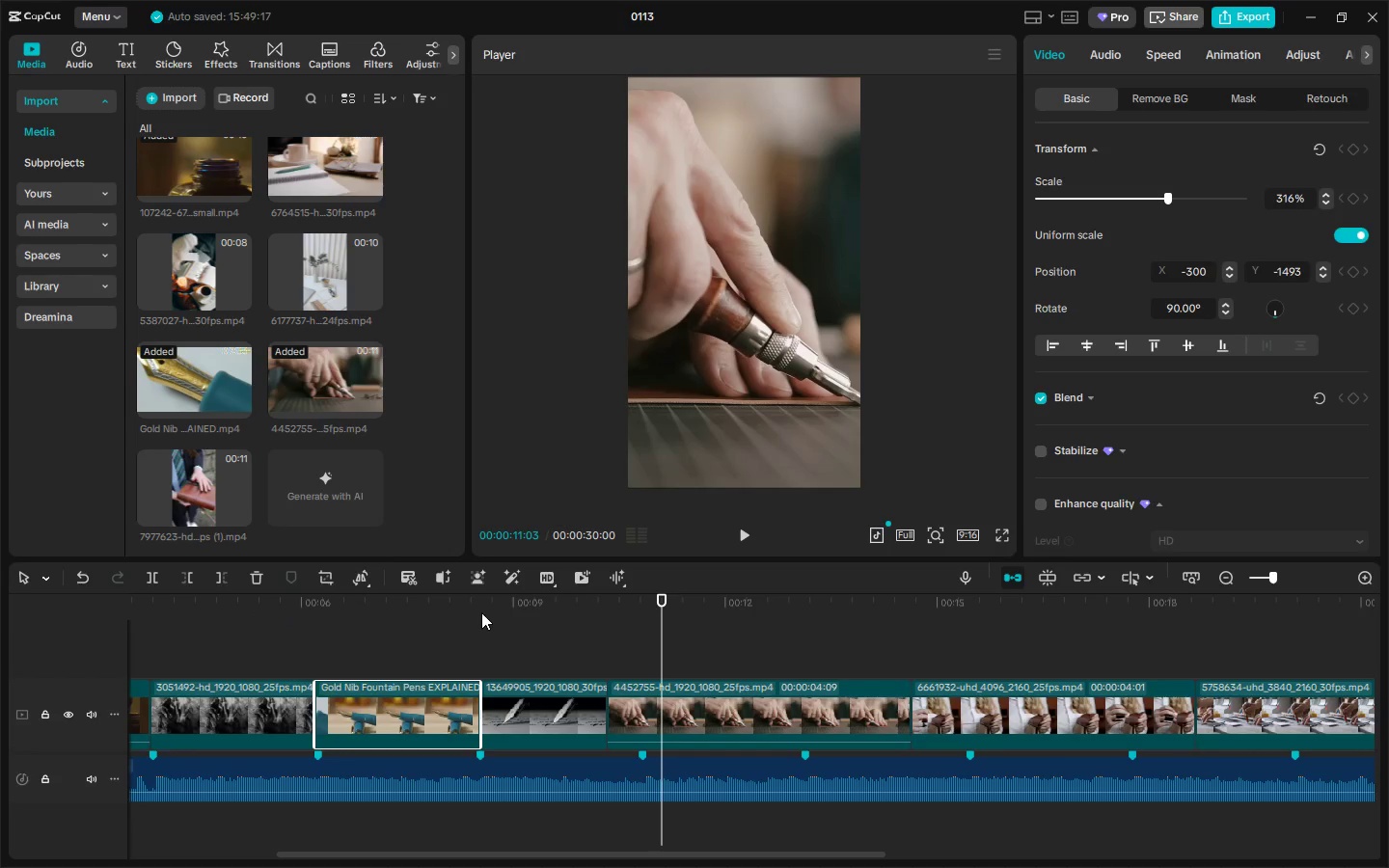 
left_click_drag(start_coordinate=[480, 612], to_coordinate=[460, 613])
 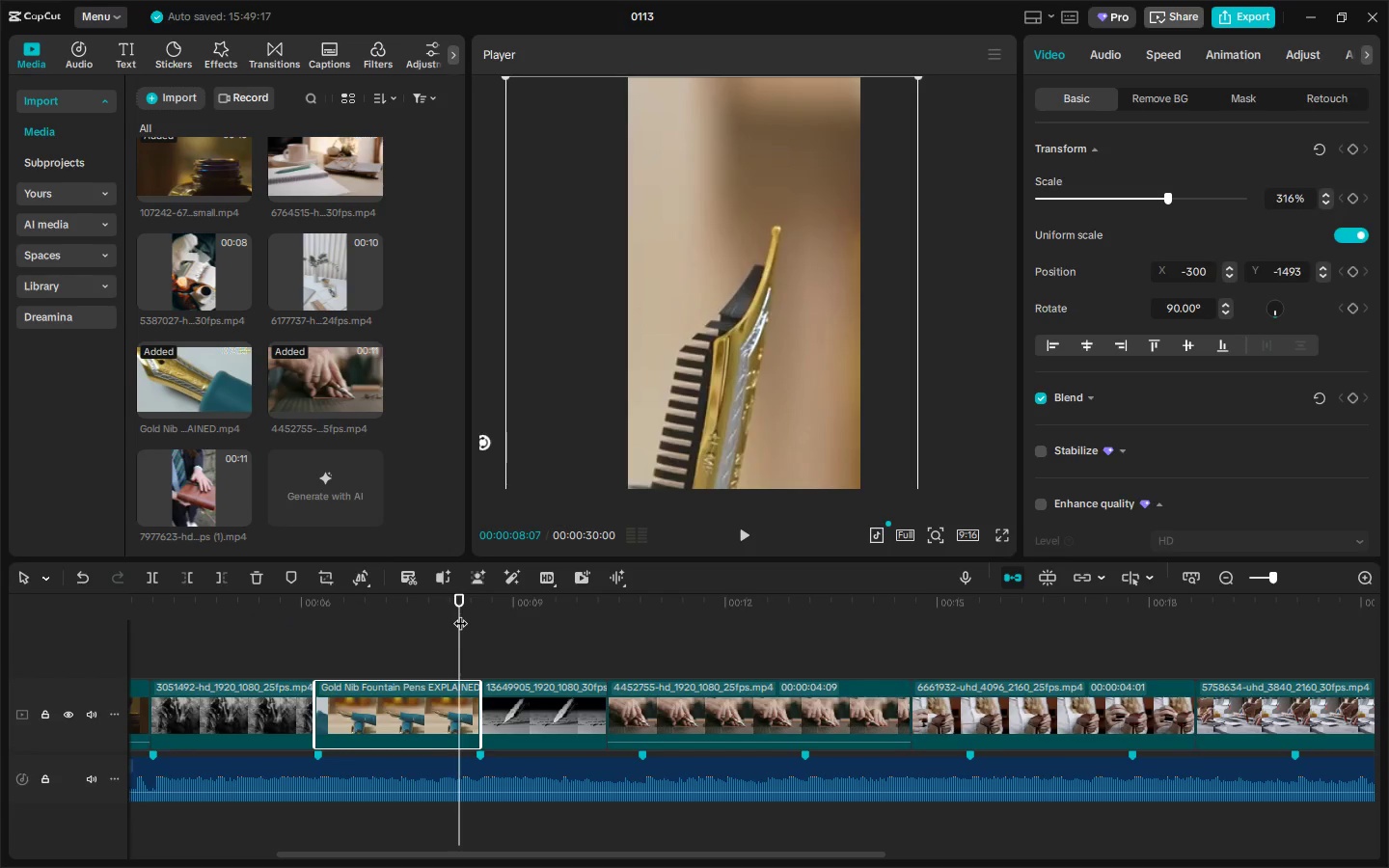 
key(Space)
 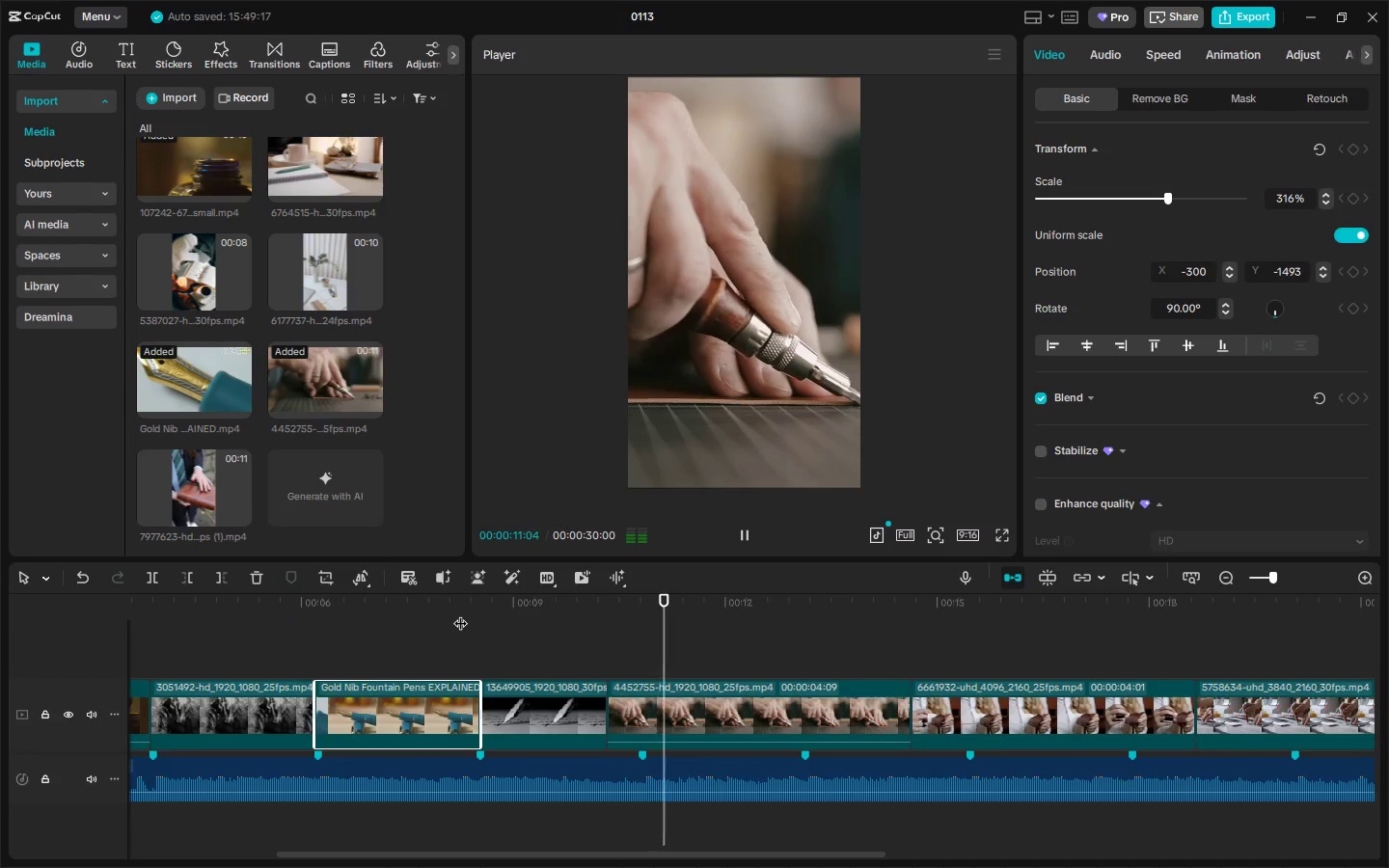 
key(Space)
 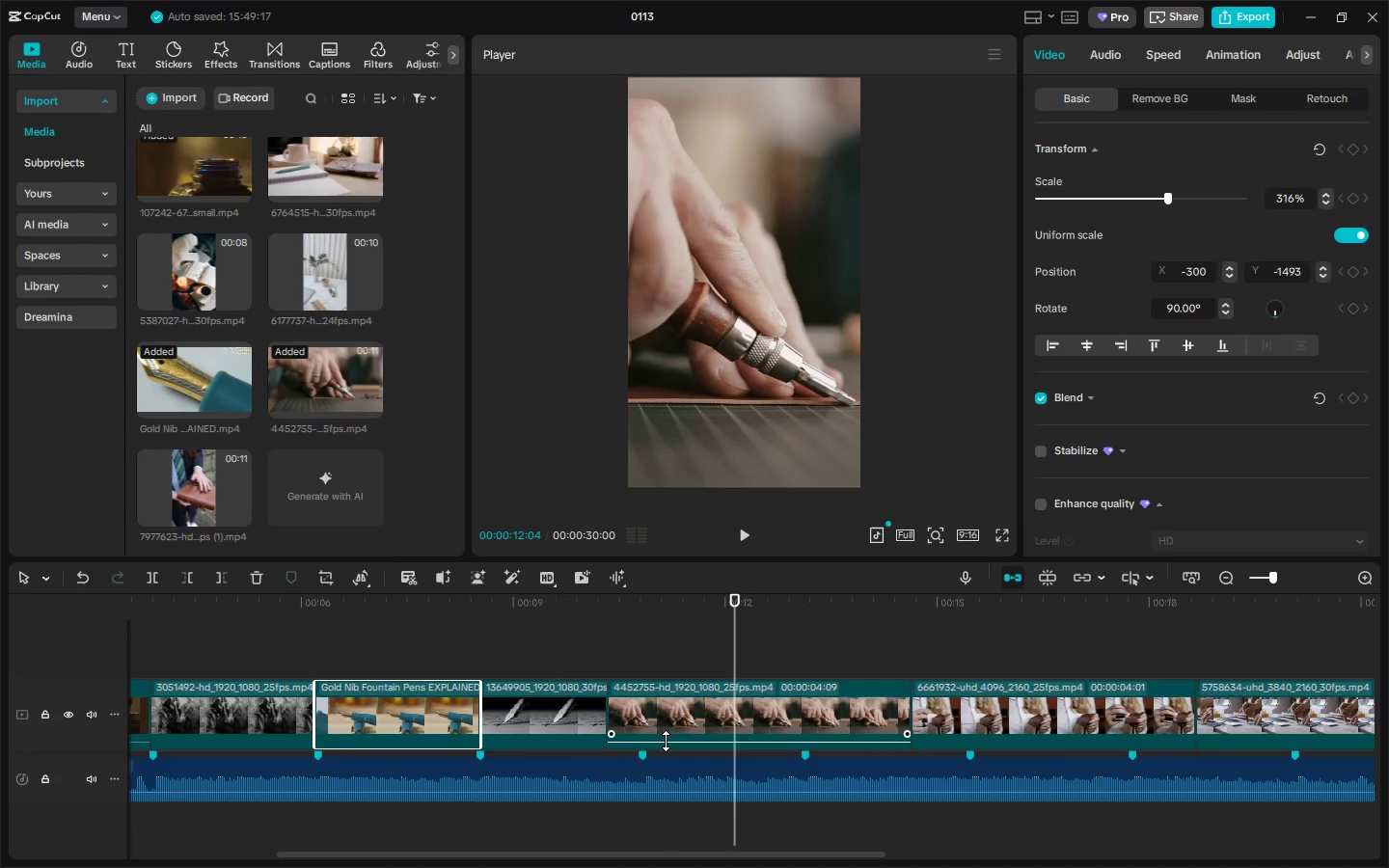 
left_click_drag(start_coordinate=[666, 741], to_coordinate=[664, 765])
 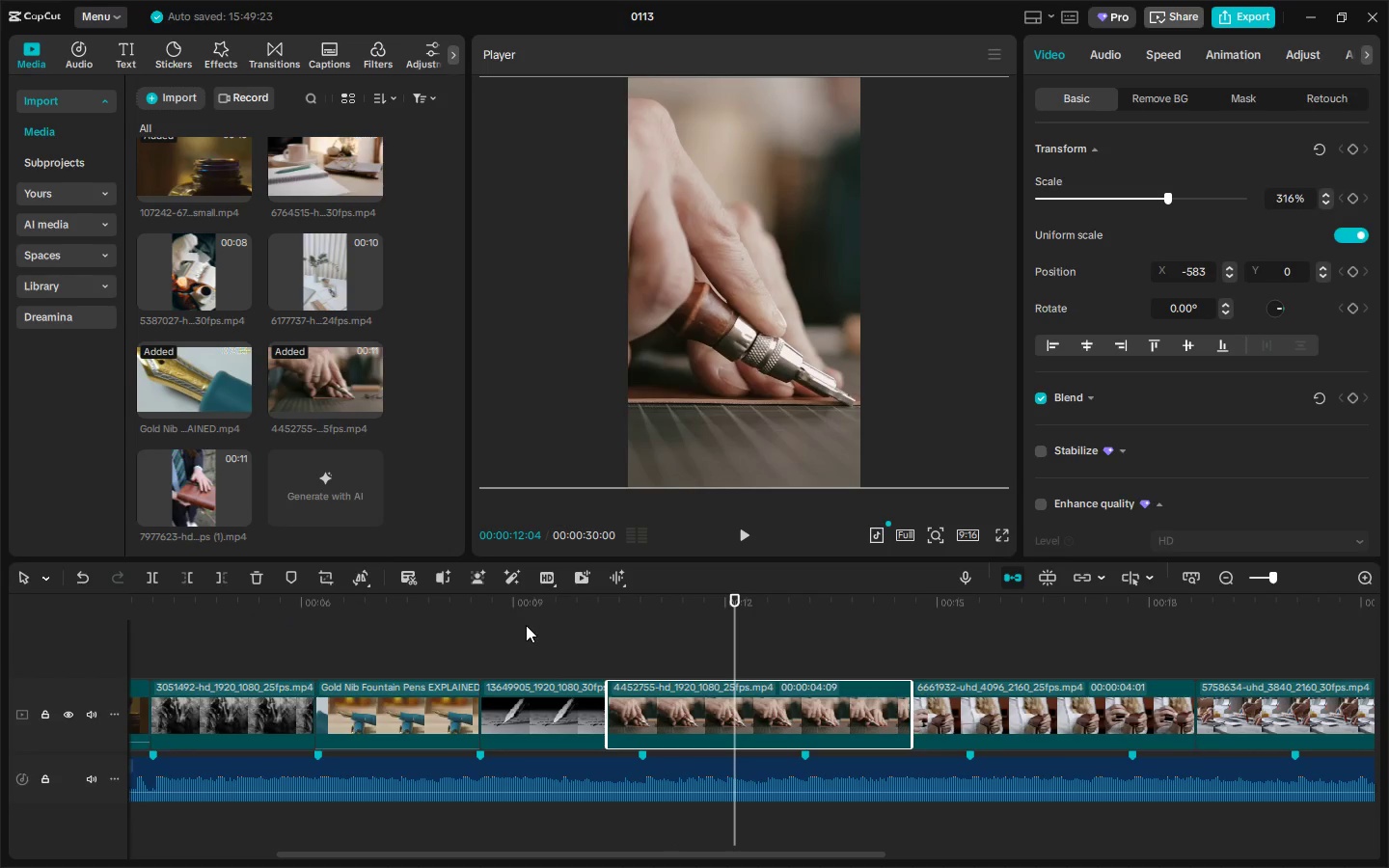 
left_click_drag(start_coordinate=[480, 613], to_coordinate=[473, 613])
 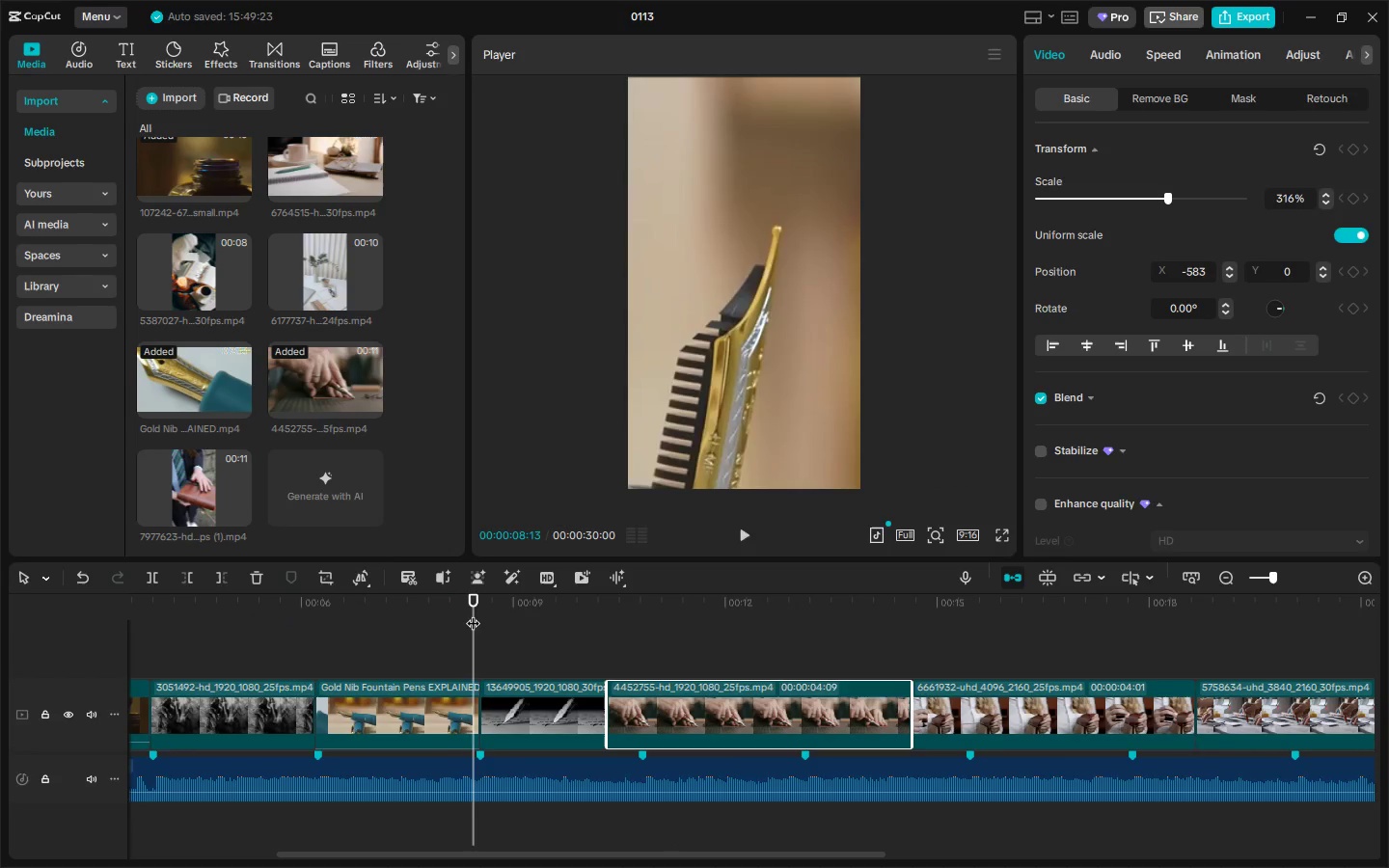 
key(Space)
 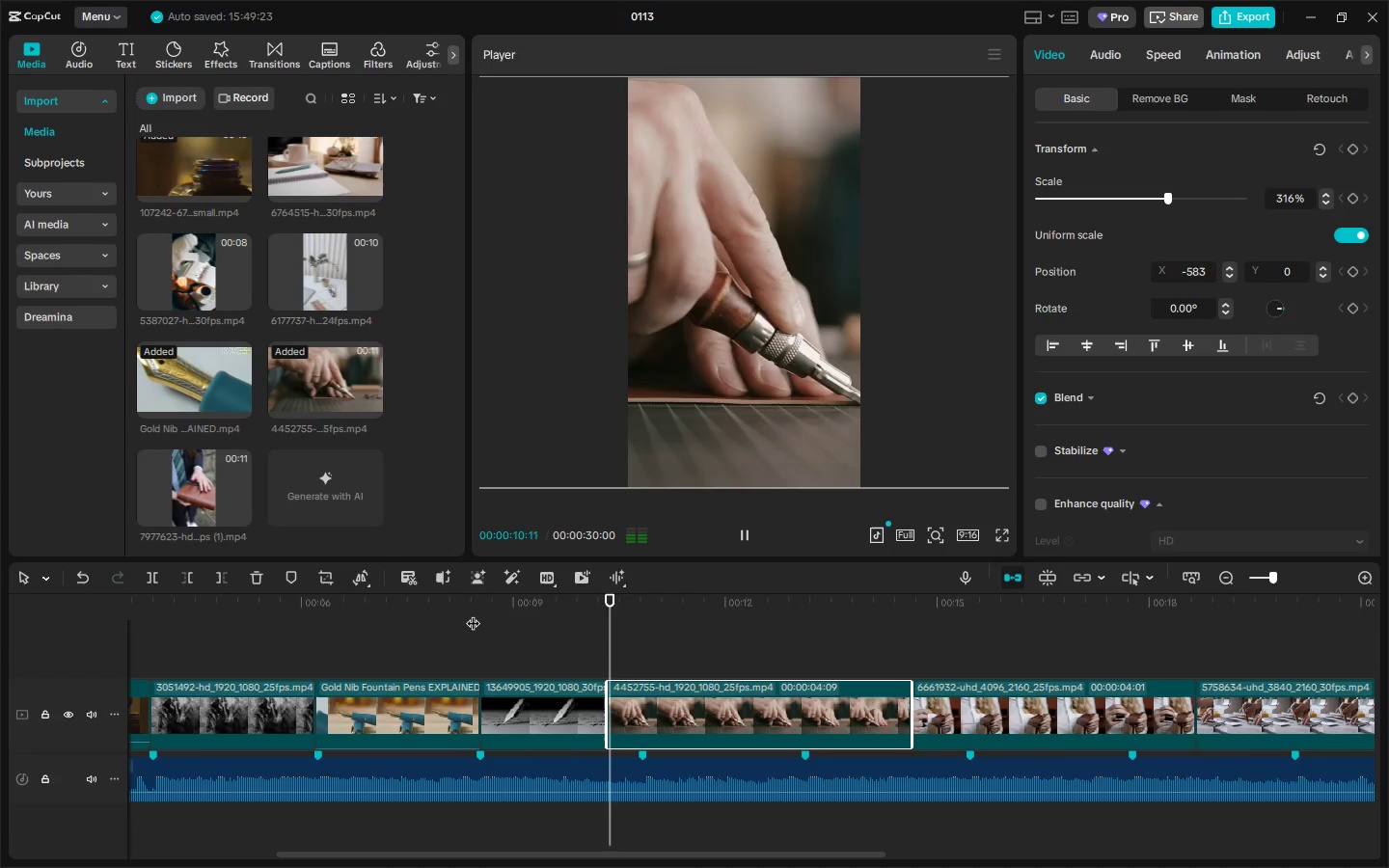 
key(Space)
 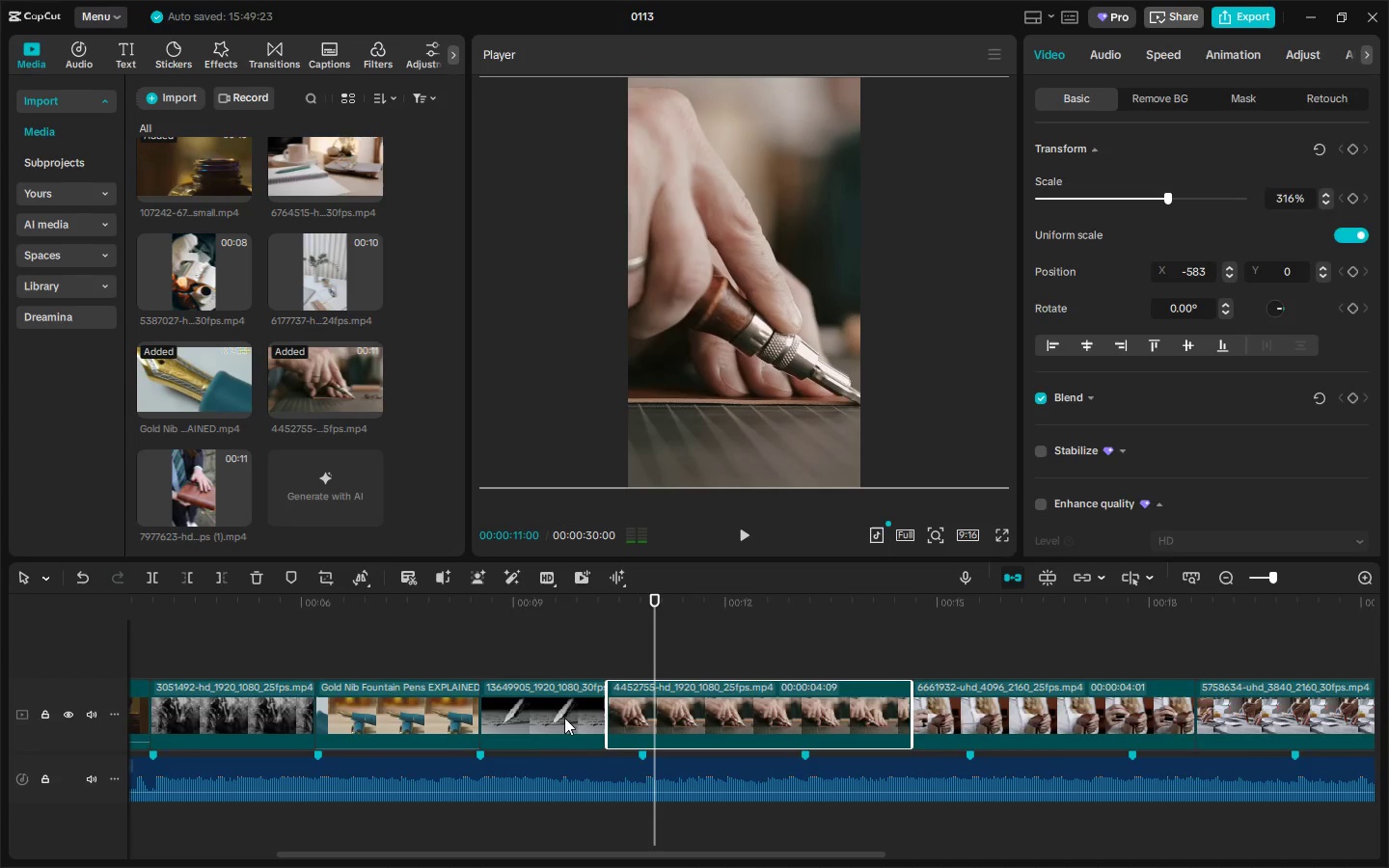 
left_click([582, 726])
 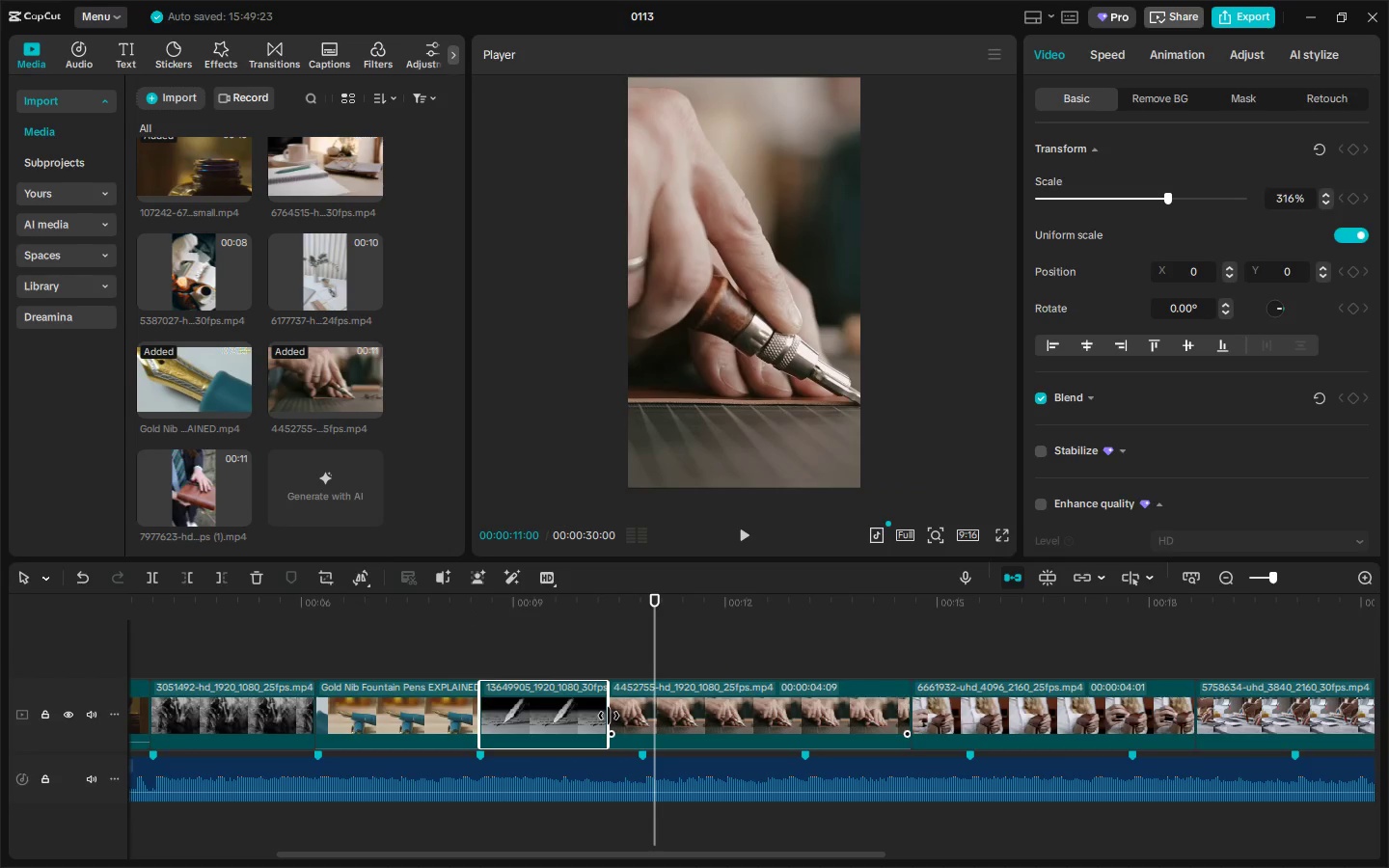 
left_click_drag(start_coordinate=[609, 716], to_coordinate=[639, 711])
 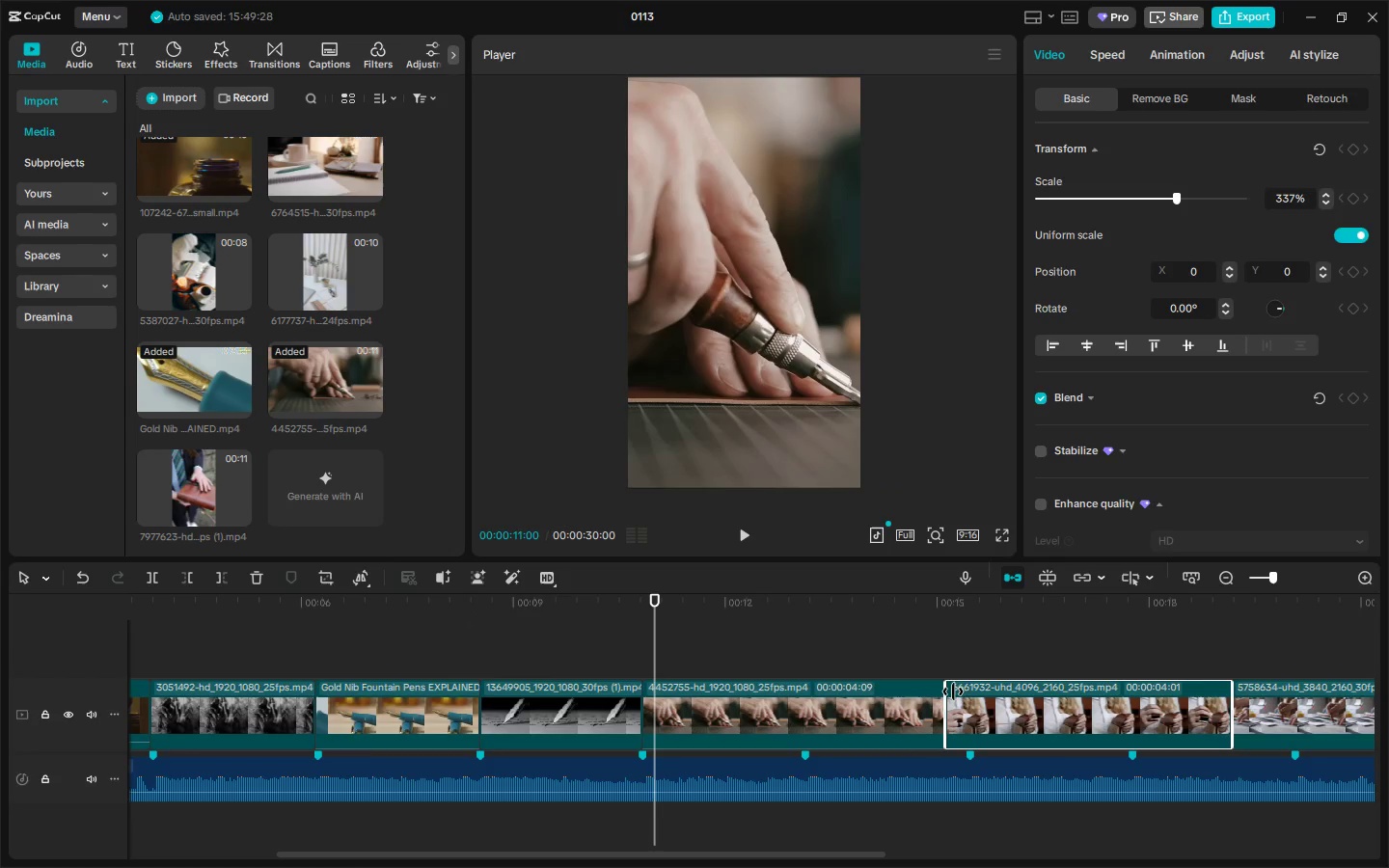 
double_click([940, 710])
 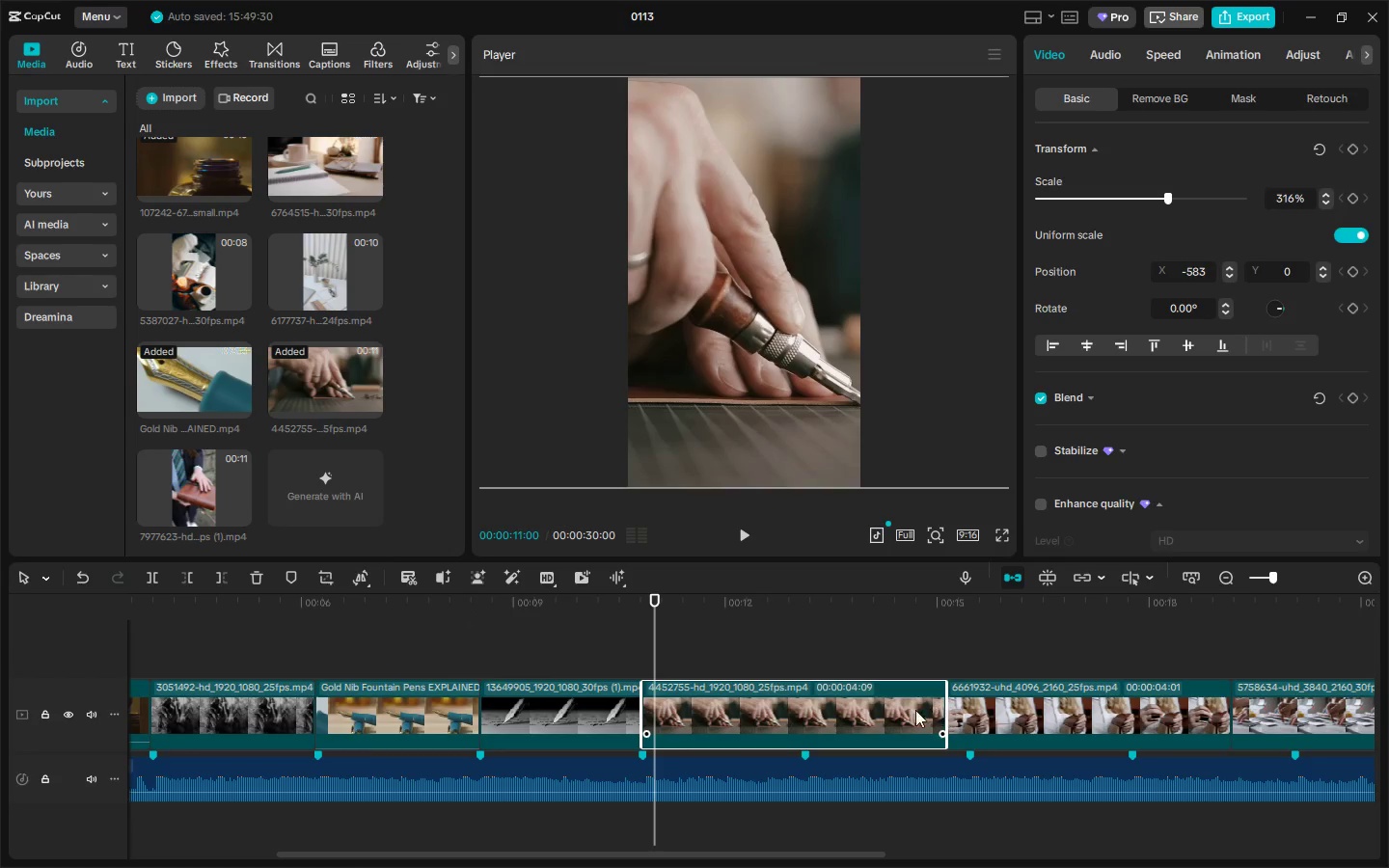 
triple_click([908, 710])
 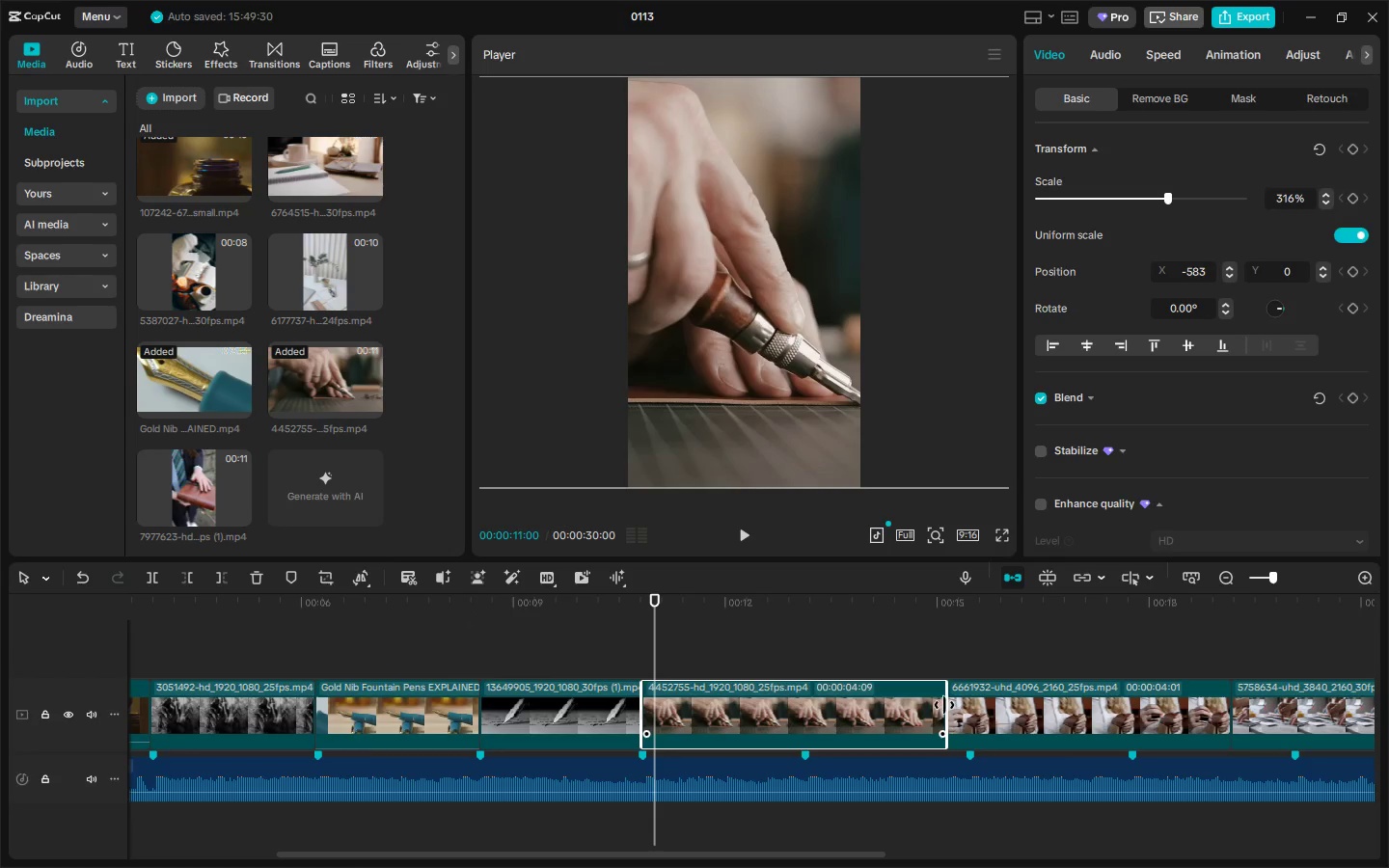 
left_click_drag(start_coordinate=[945, 705], to_coordinate=[798, 732])
 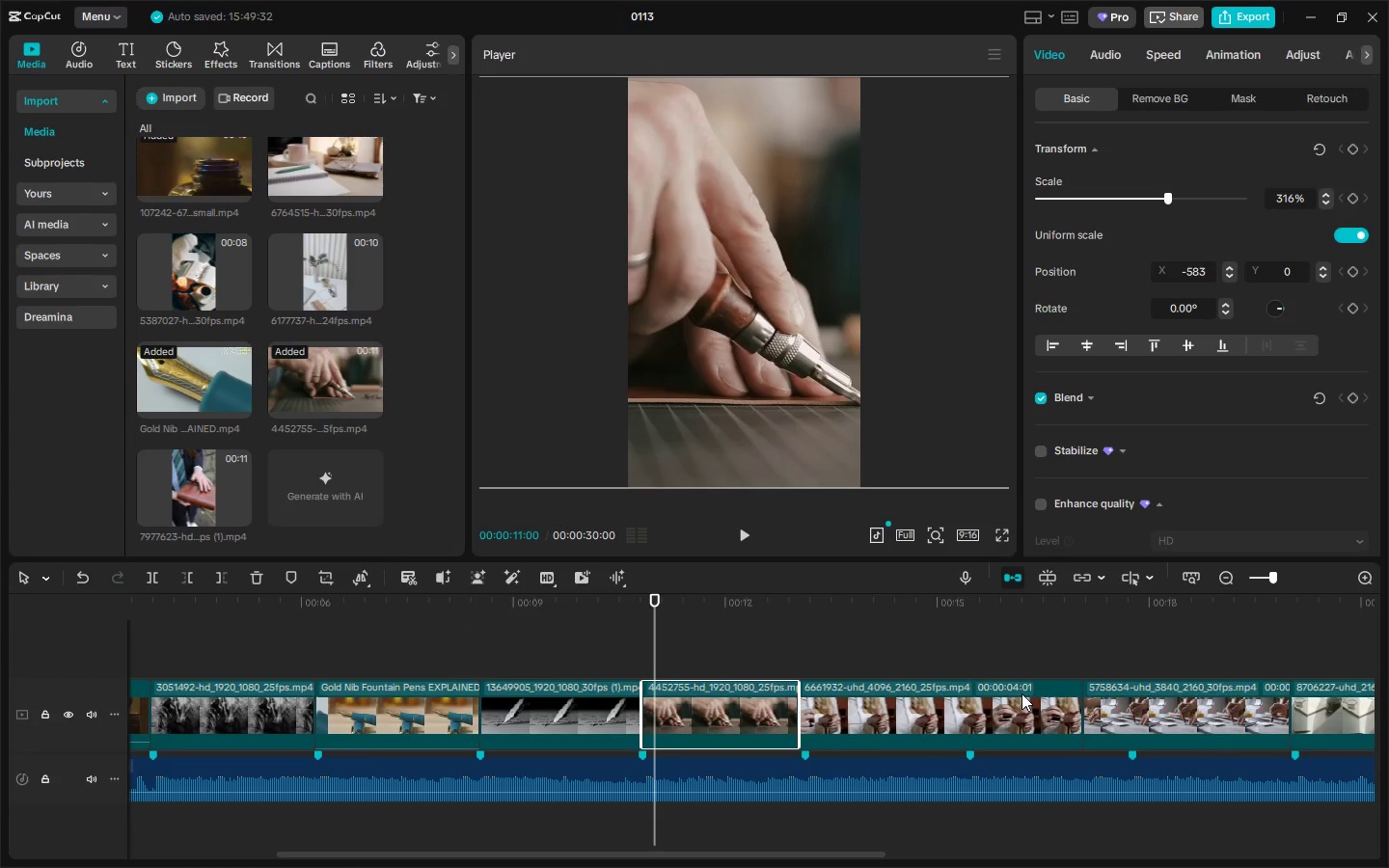 
left_click([1021, 693])
 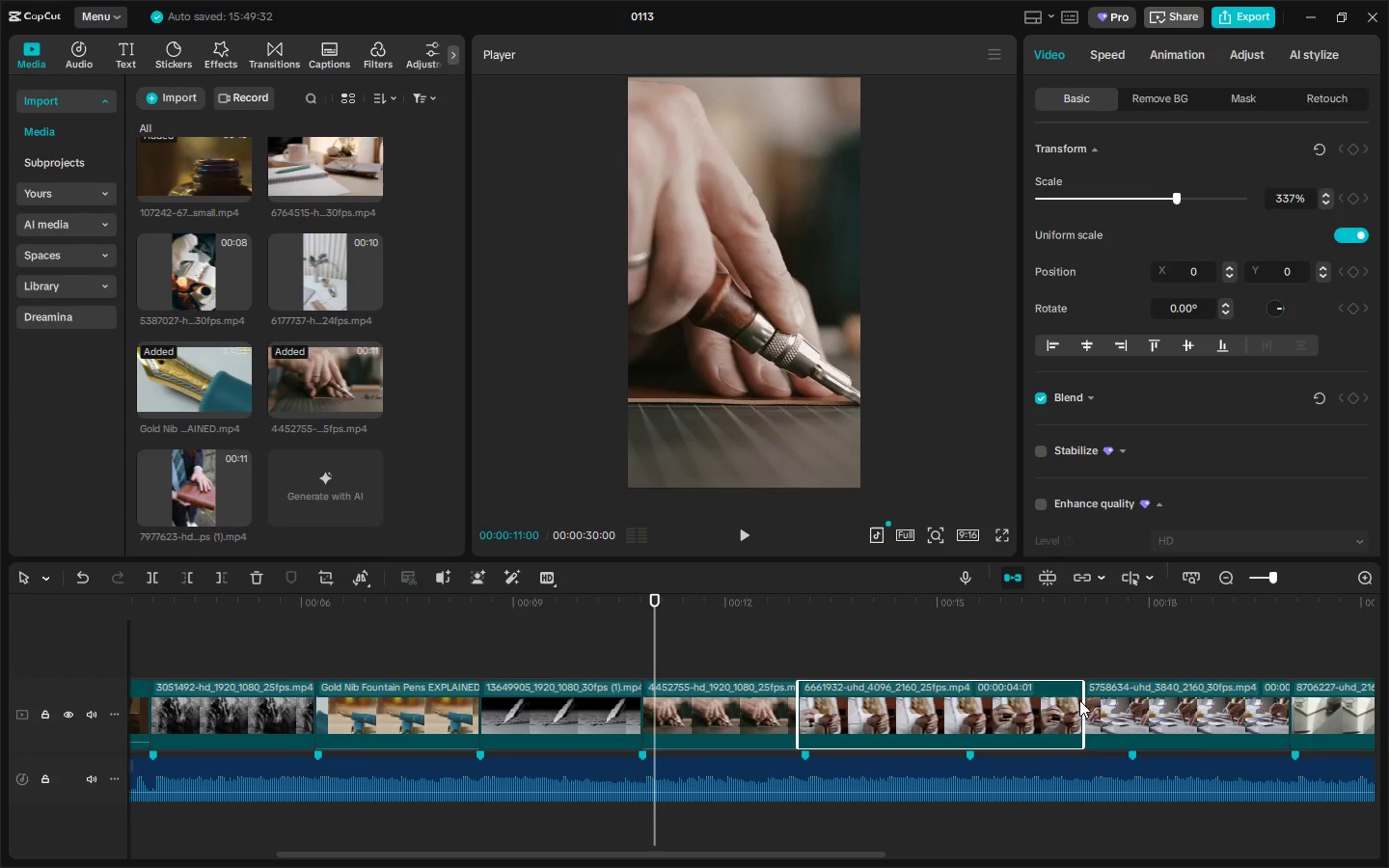 
left_click_drag(start_coordinate=[1082, 700], to_coordinate=[960, 725])
 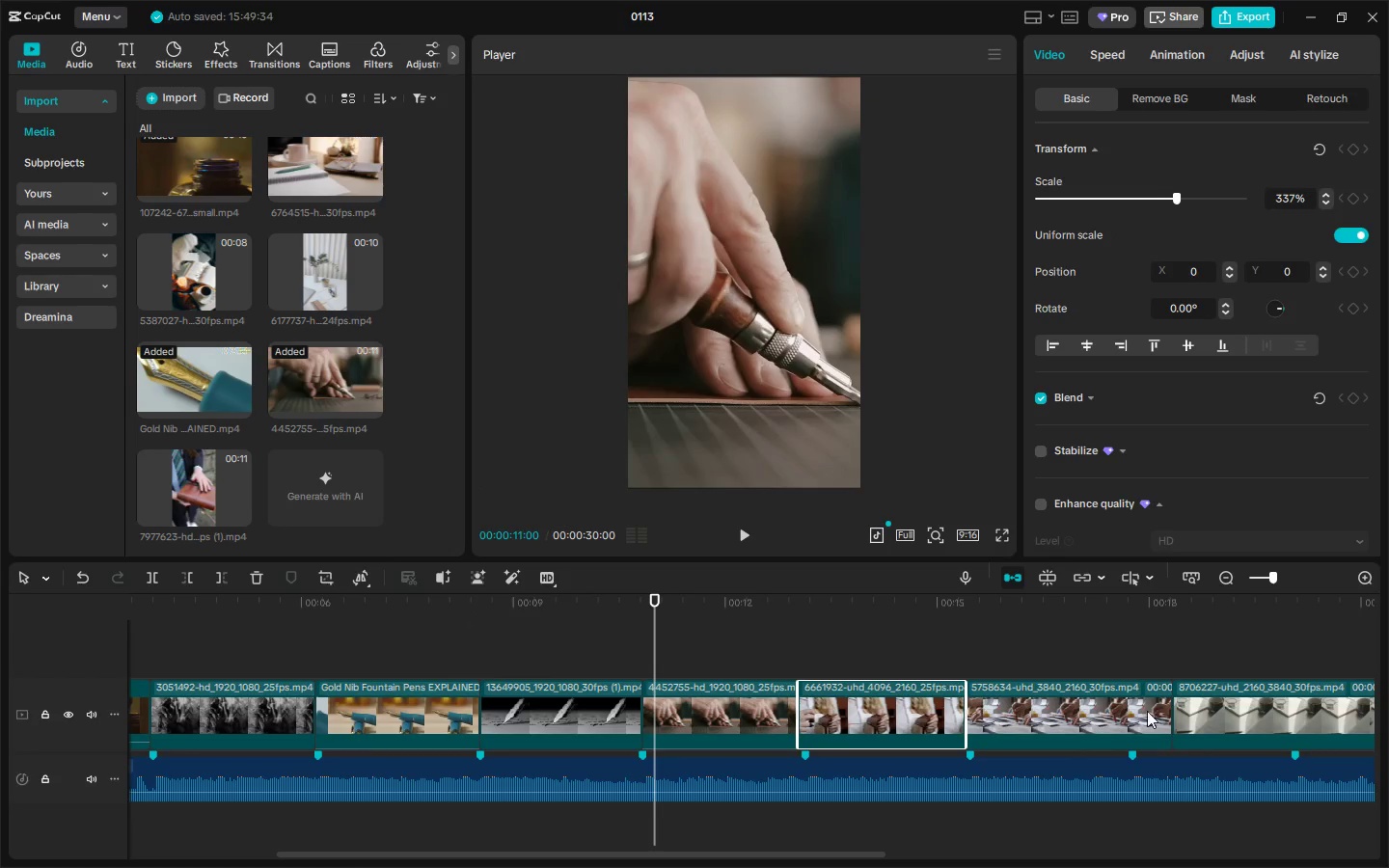 
left_click([1147, 711])
 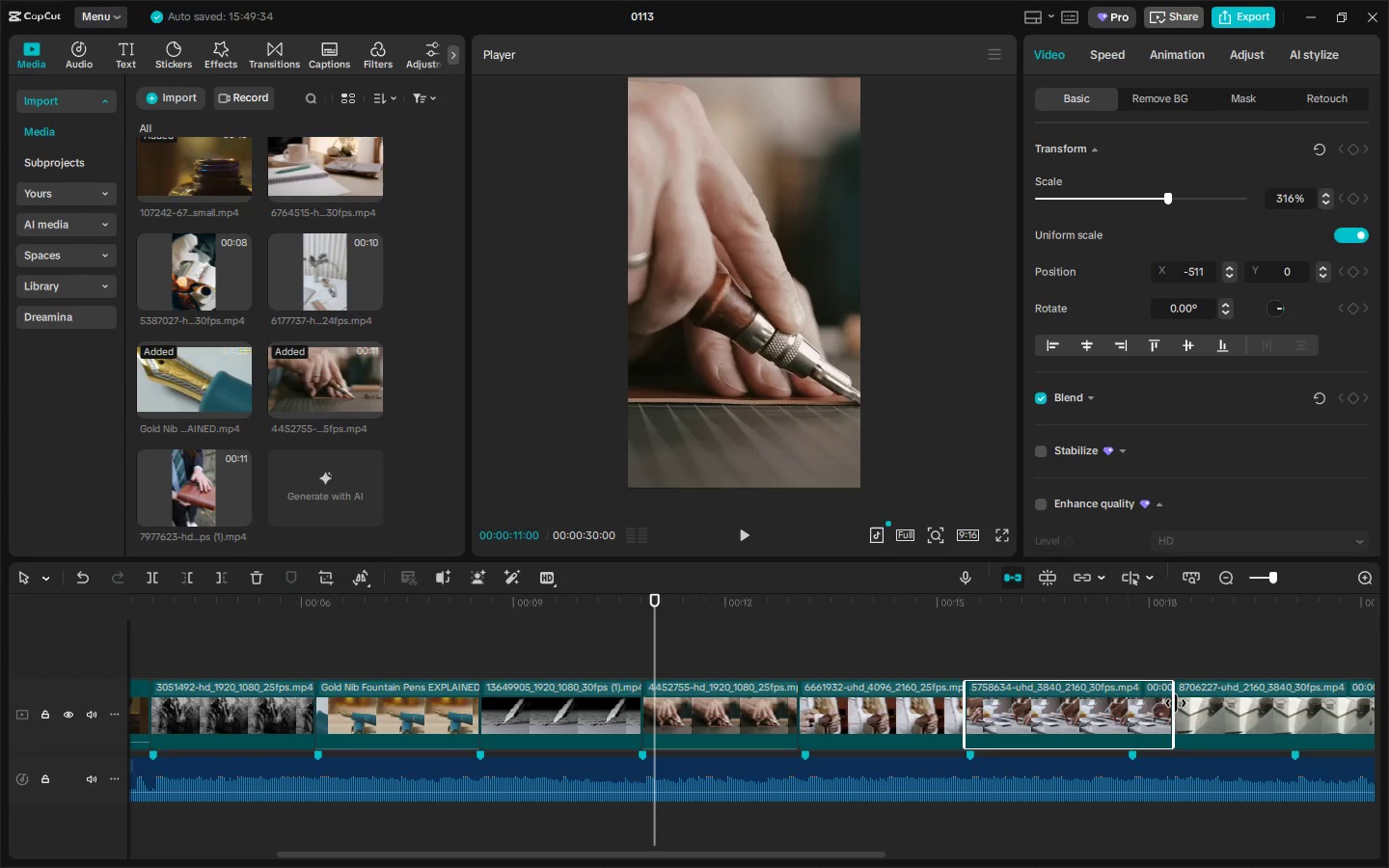 
left_click_drag(start_coordinate=[1174, 707], to_coordinate=[1127, 720])
 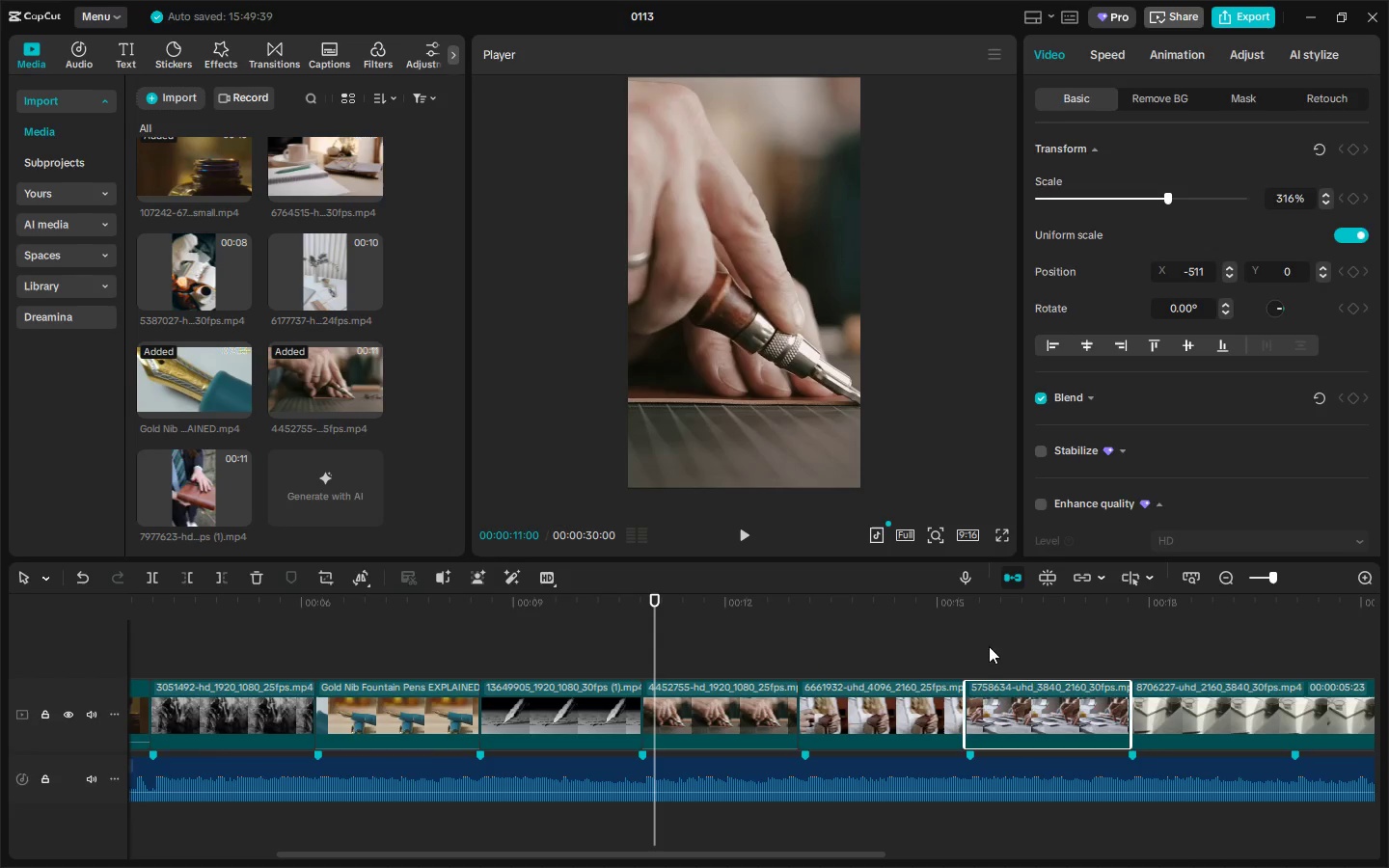 
left_click([967, 625])
 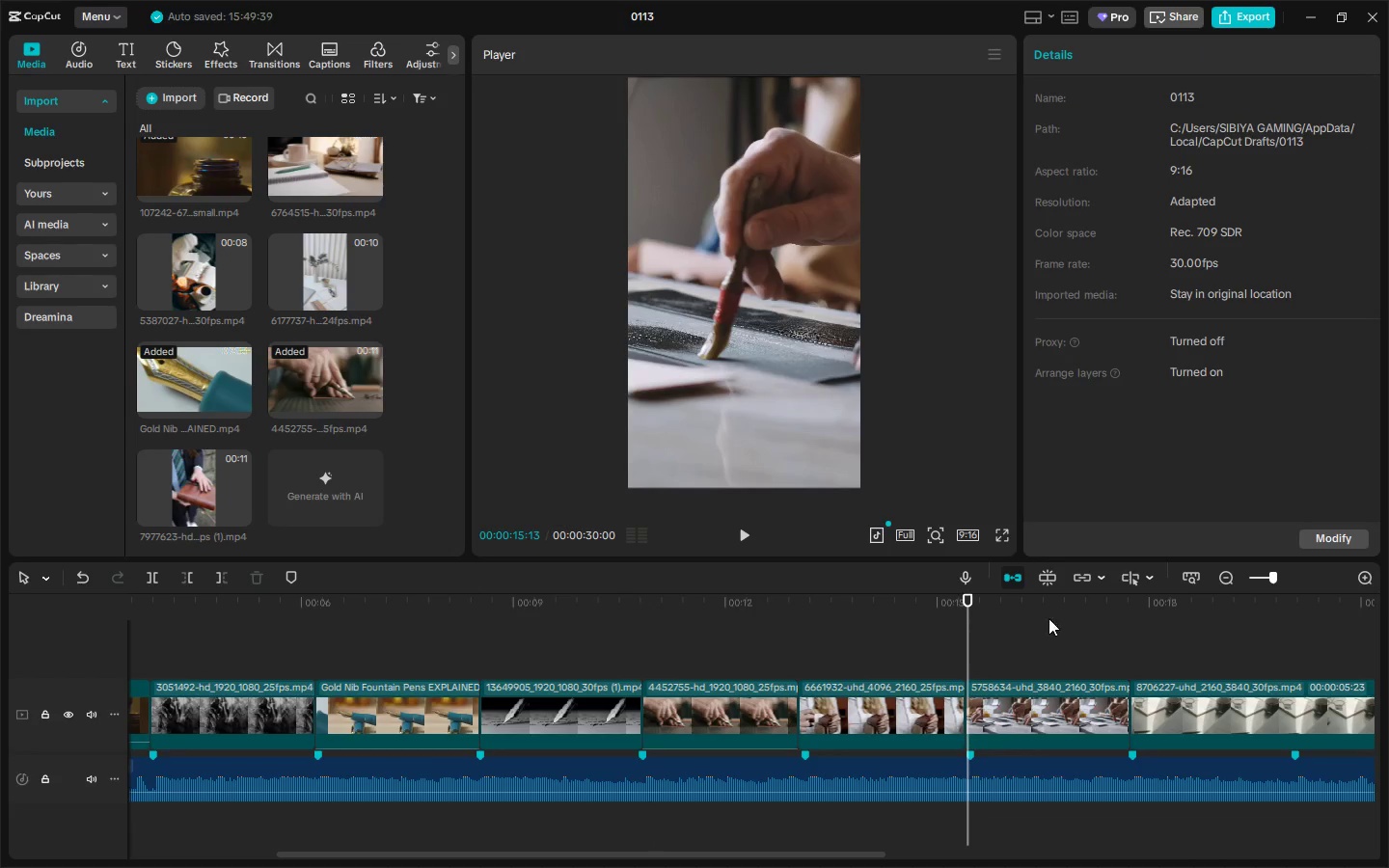 
left_click_drag(start_coordinate=[1089, 608], to_coordinate=[743, 644])
 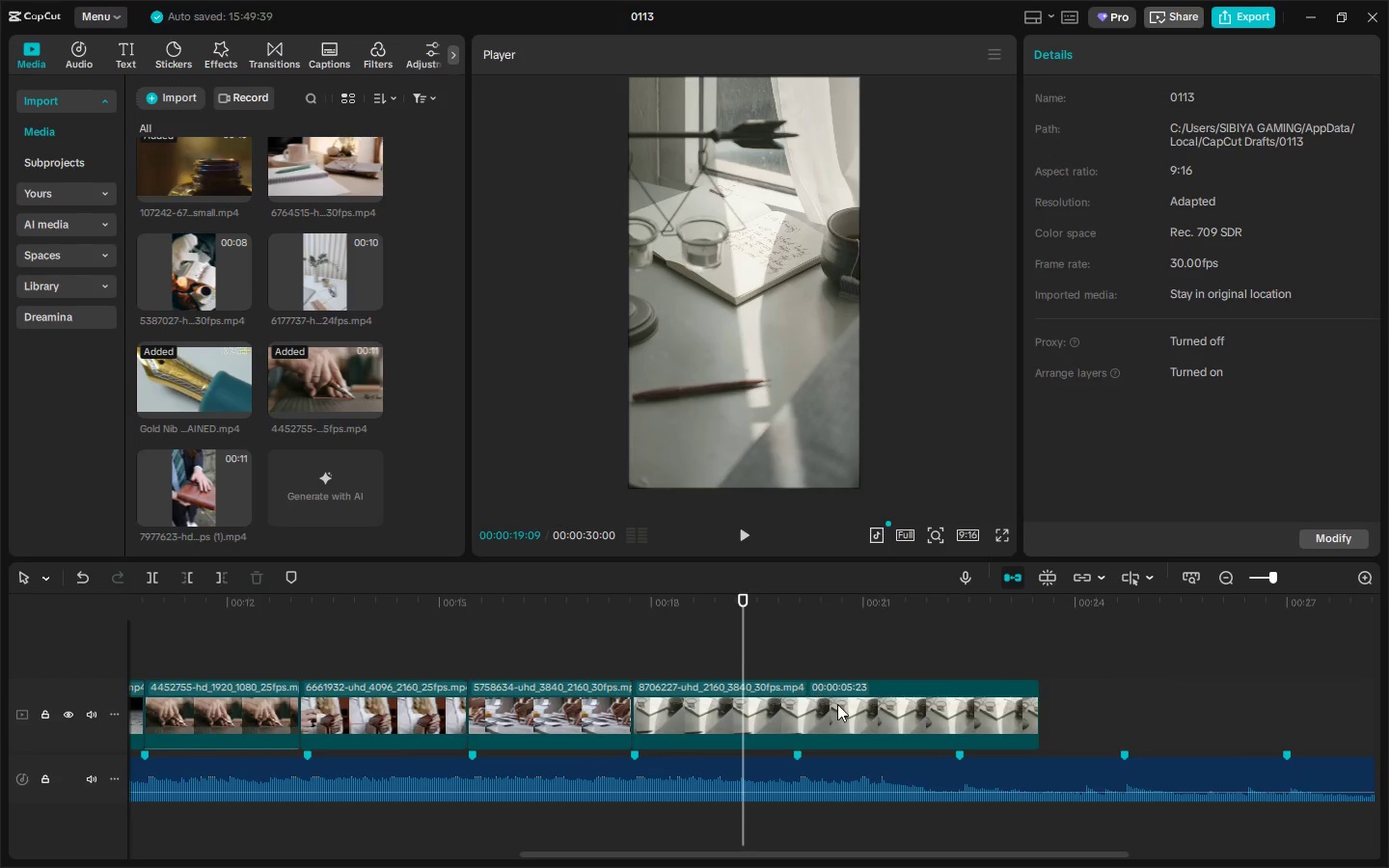 
left_click_drag(start_coordinate=[837, 705], to_coordinate=[842, 707])
 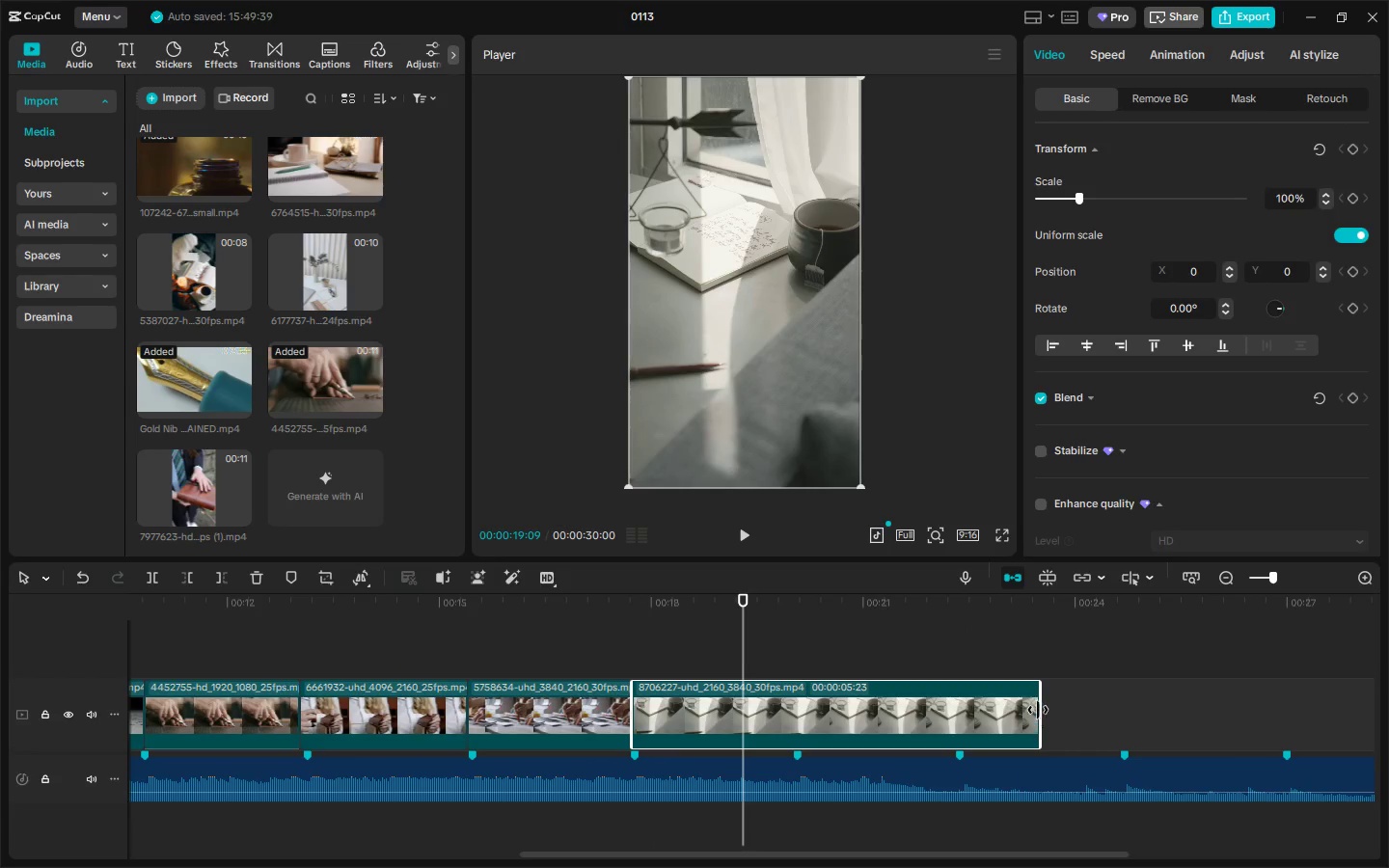 
left_click_drag(start_coordinate=[1040, 710], to_coordinate=[783, 729])
 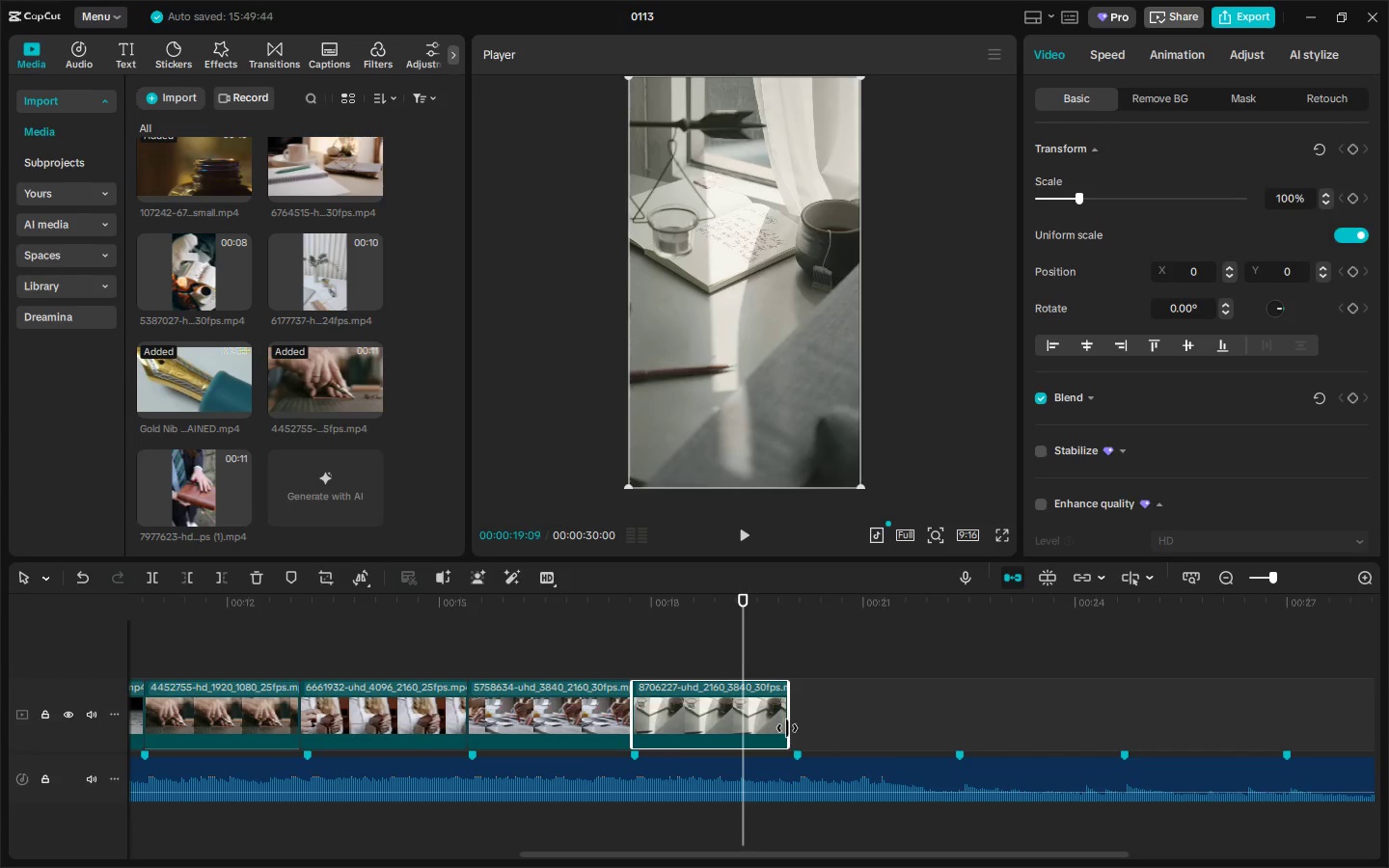 
key(Space)
 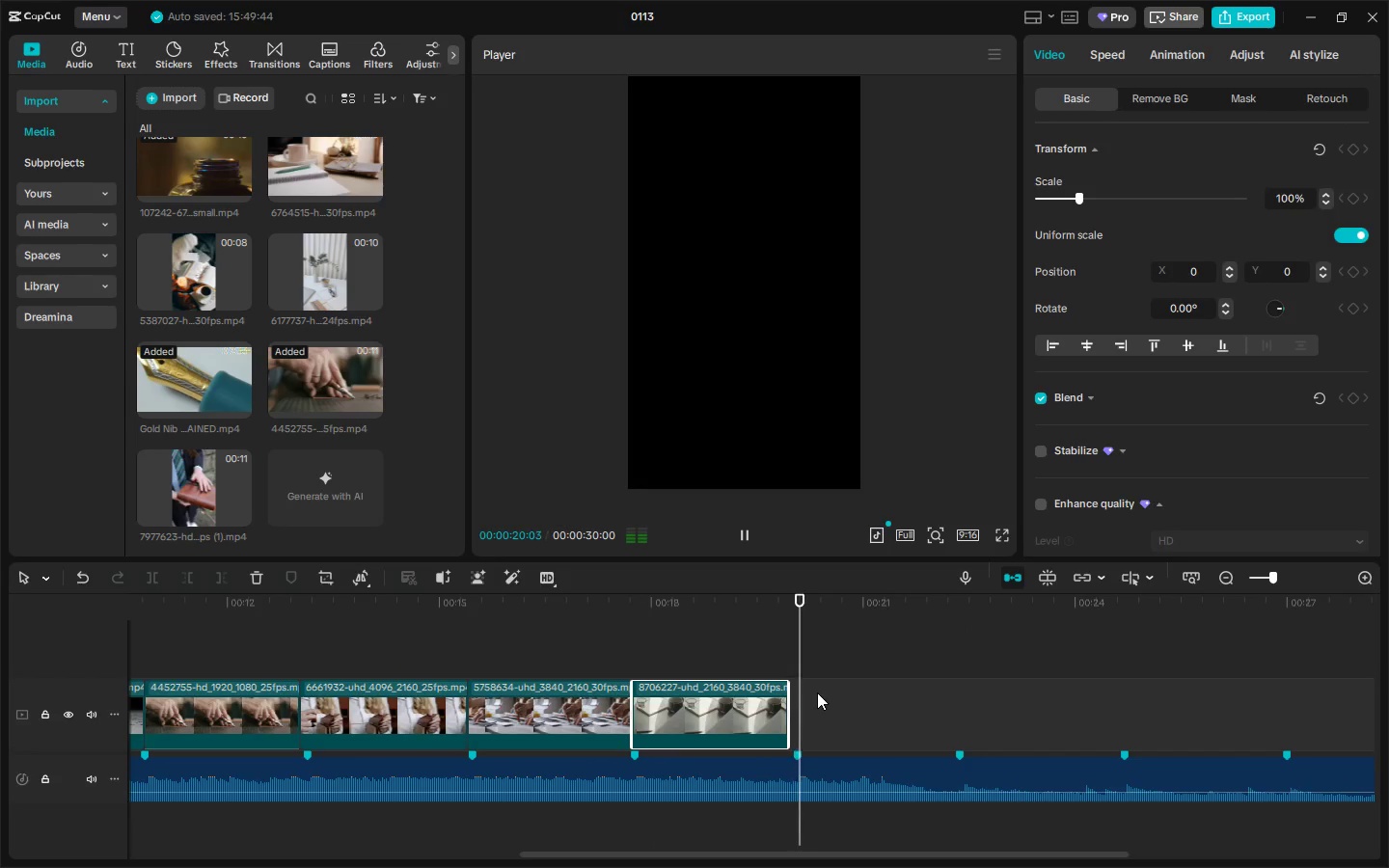 
key(Space)
 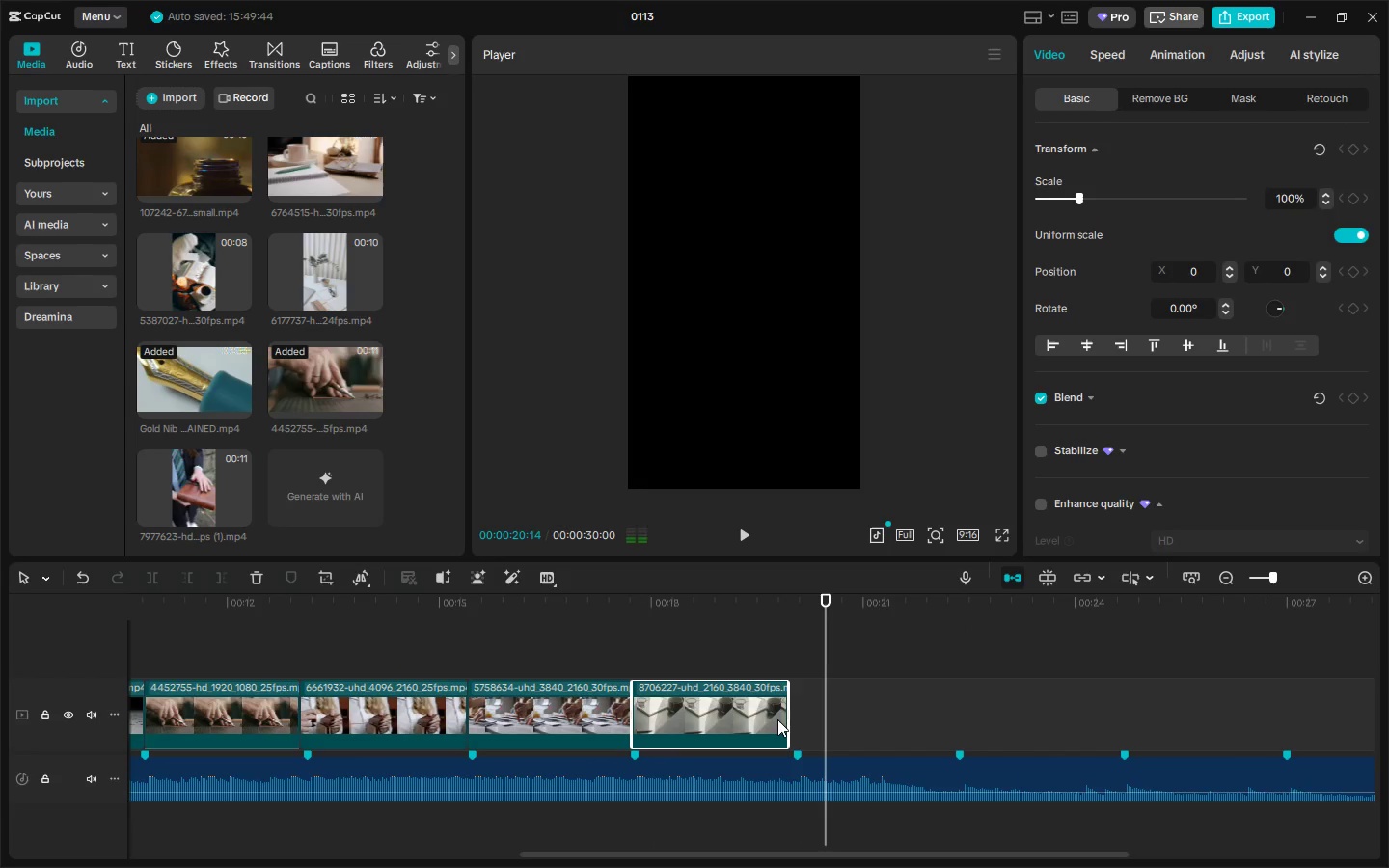 
left_click([777, 719])
 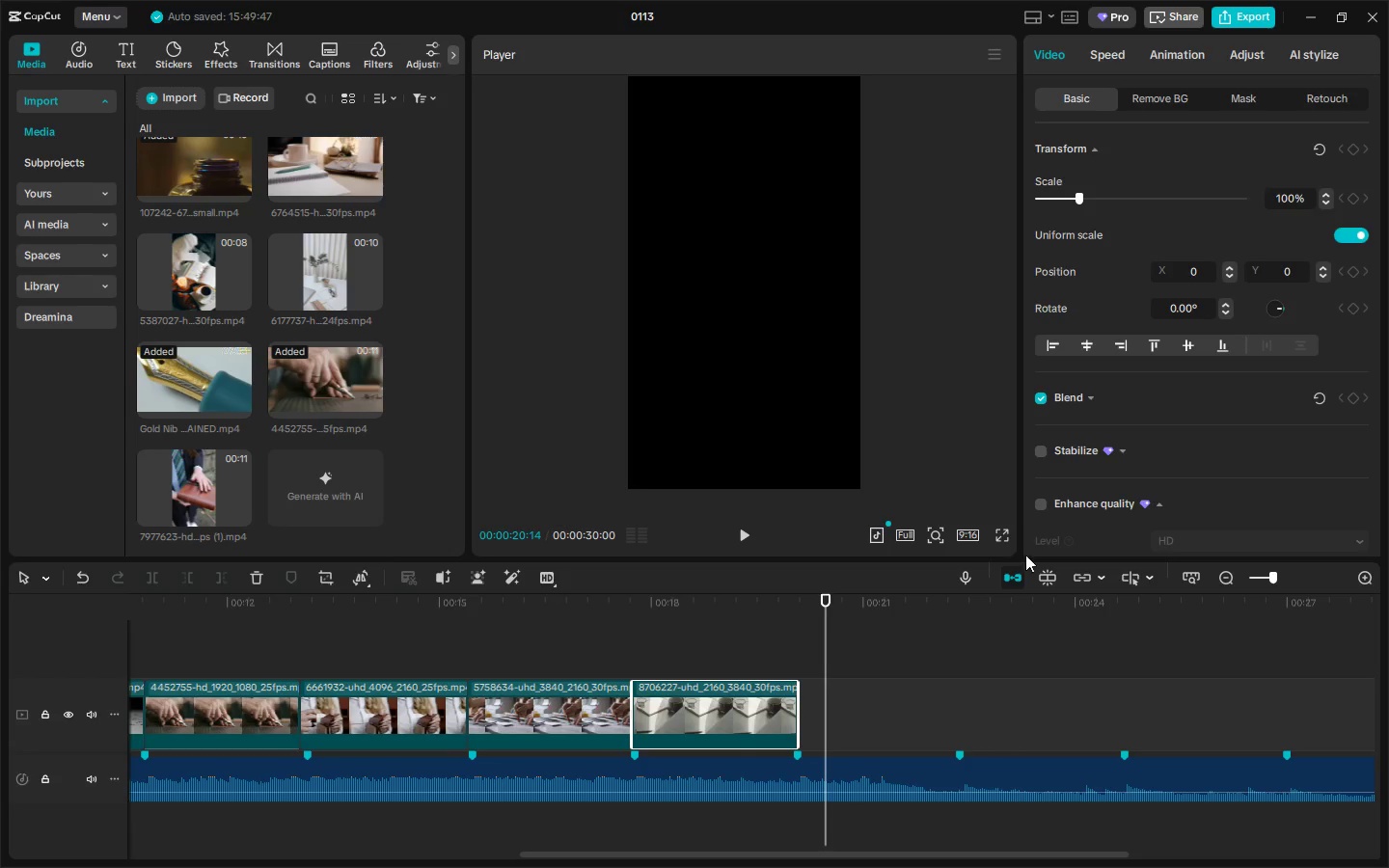 
left_click([1003, 539])
 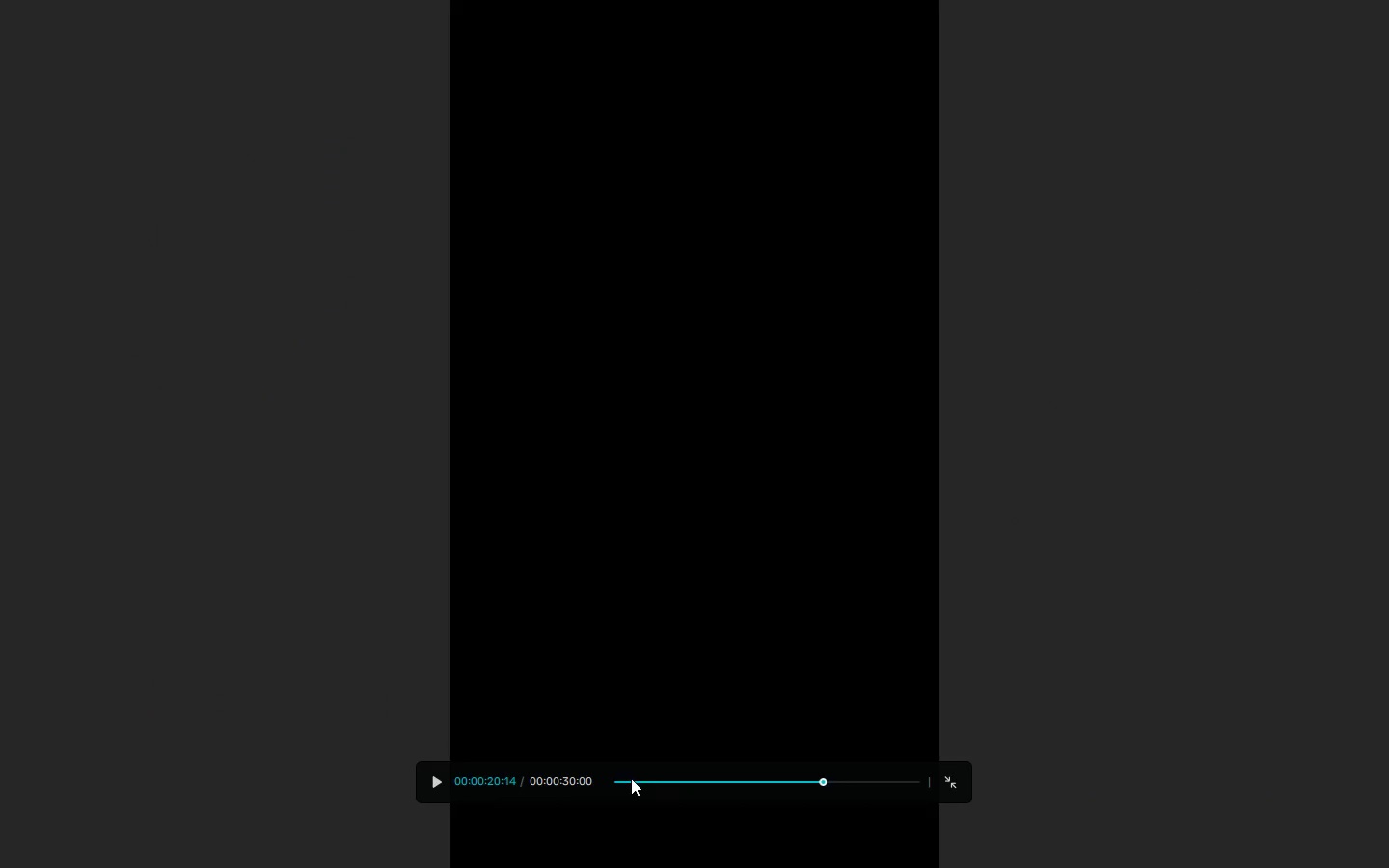 
left_click_drag(start_coordinate=[631, 783], to_coordinate=[583, 788])
 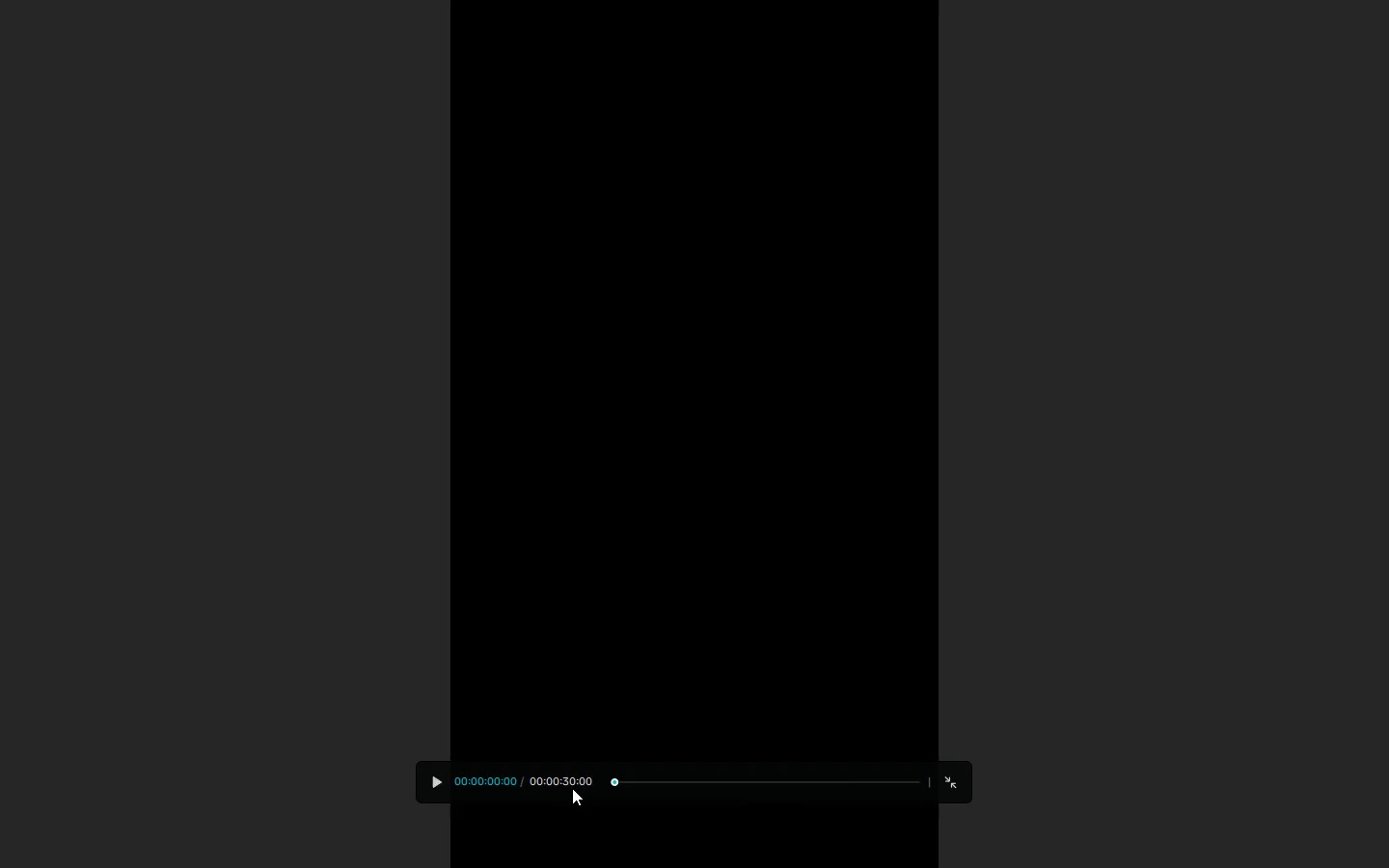 
key(Space)
 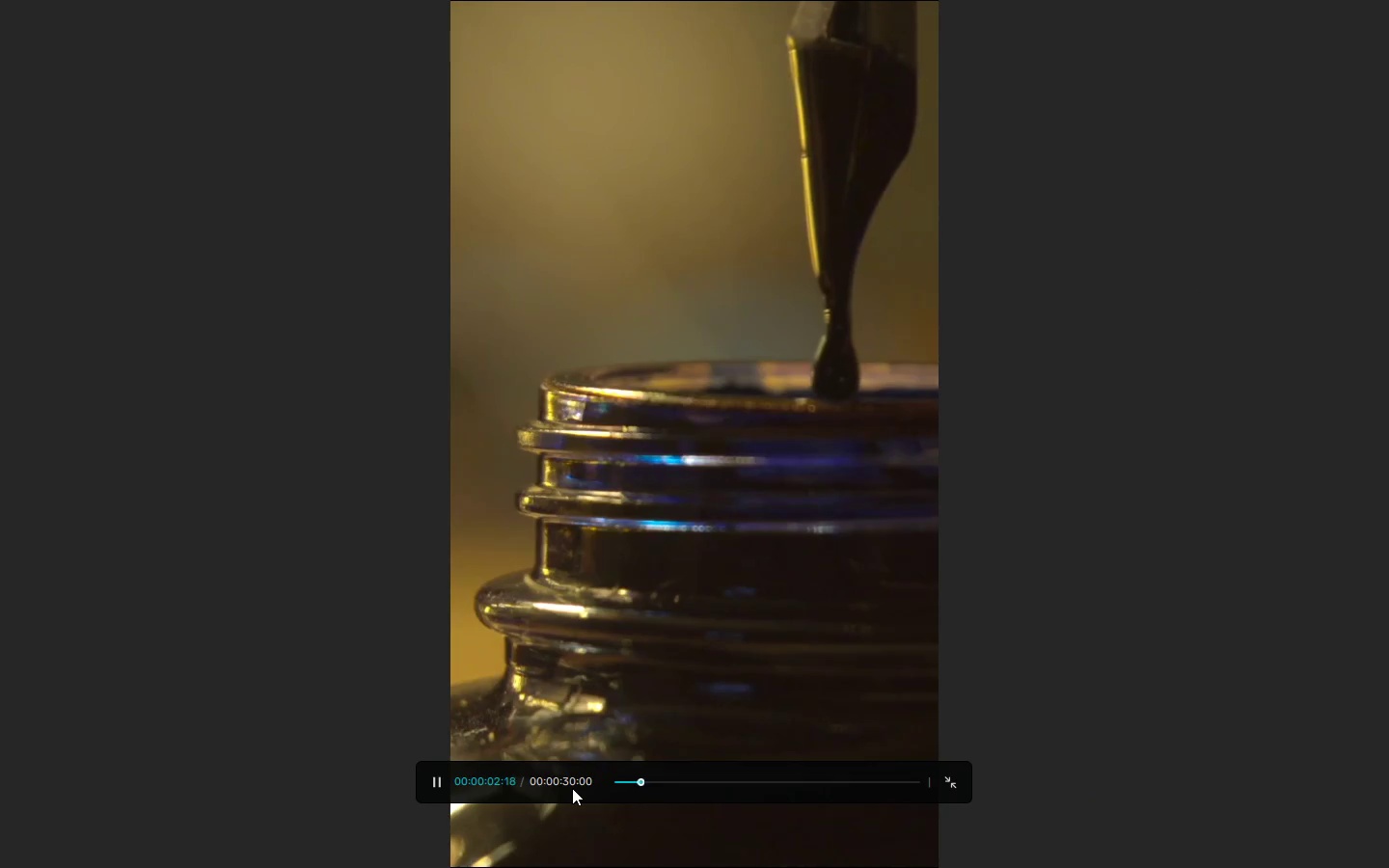 
left_click_drag(start_coordinate=[615, 788], to_coordinate=[587, 788])
 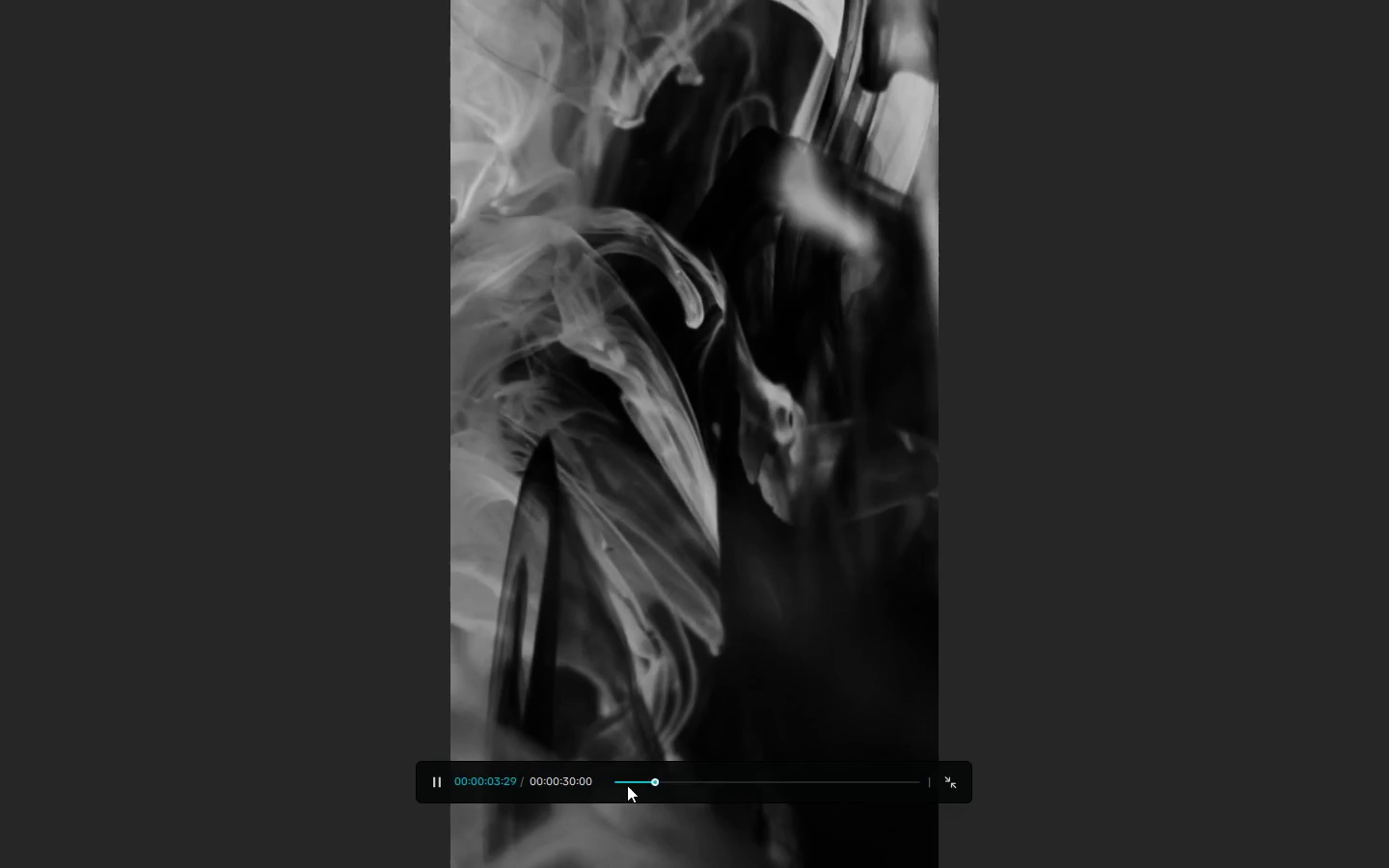 
left_click_drag(start_coordinate=[627, 785], to_coordinate=[594, 785])
 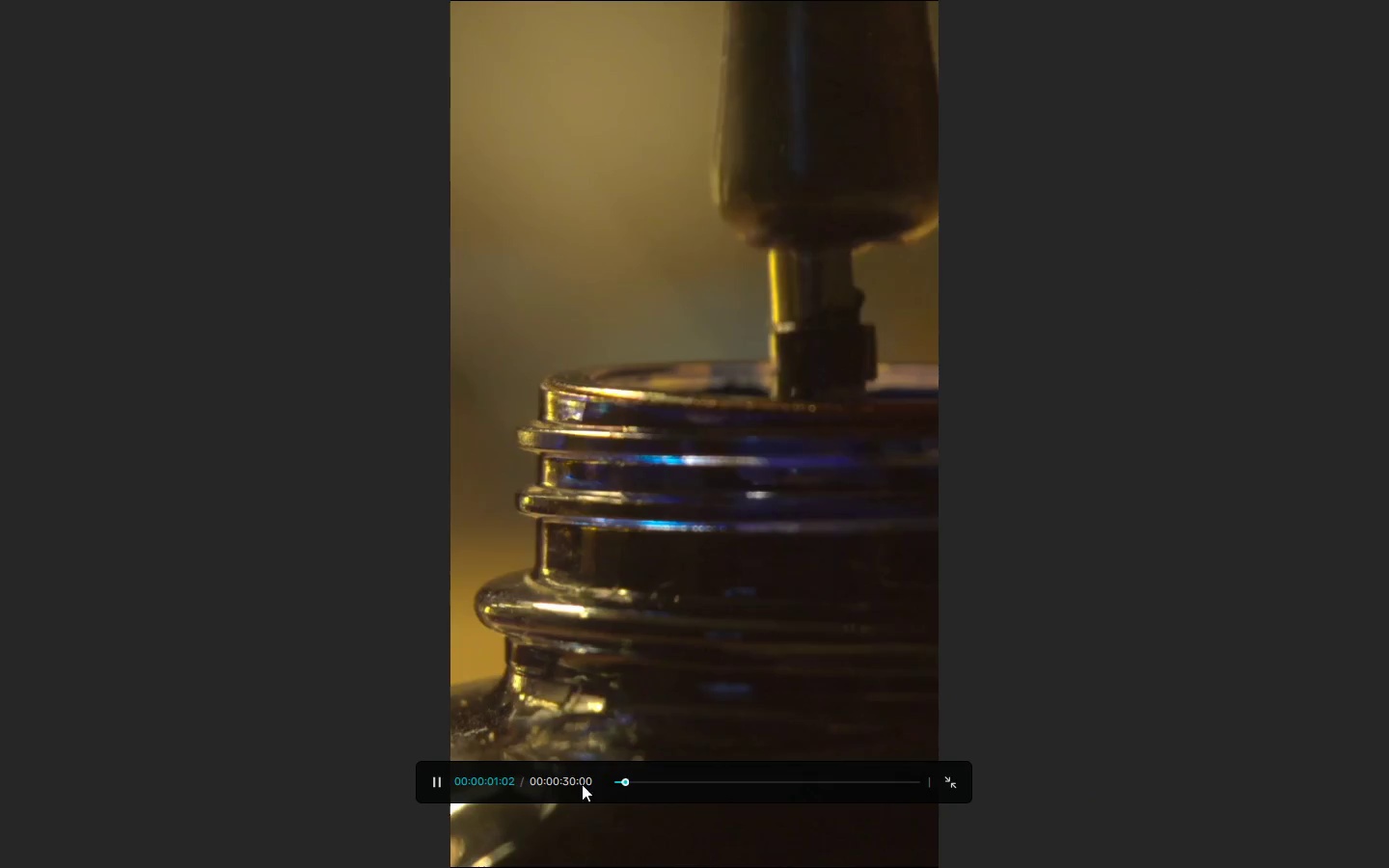 
left_click_drag(start_coordinate=[621, 786], to_coordinate=[579, 790])
 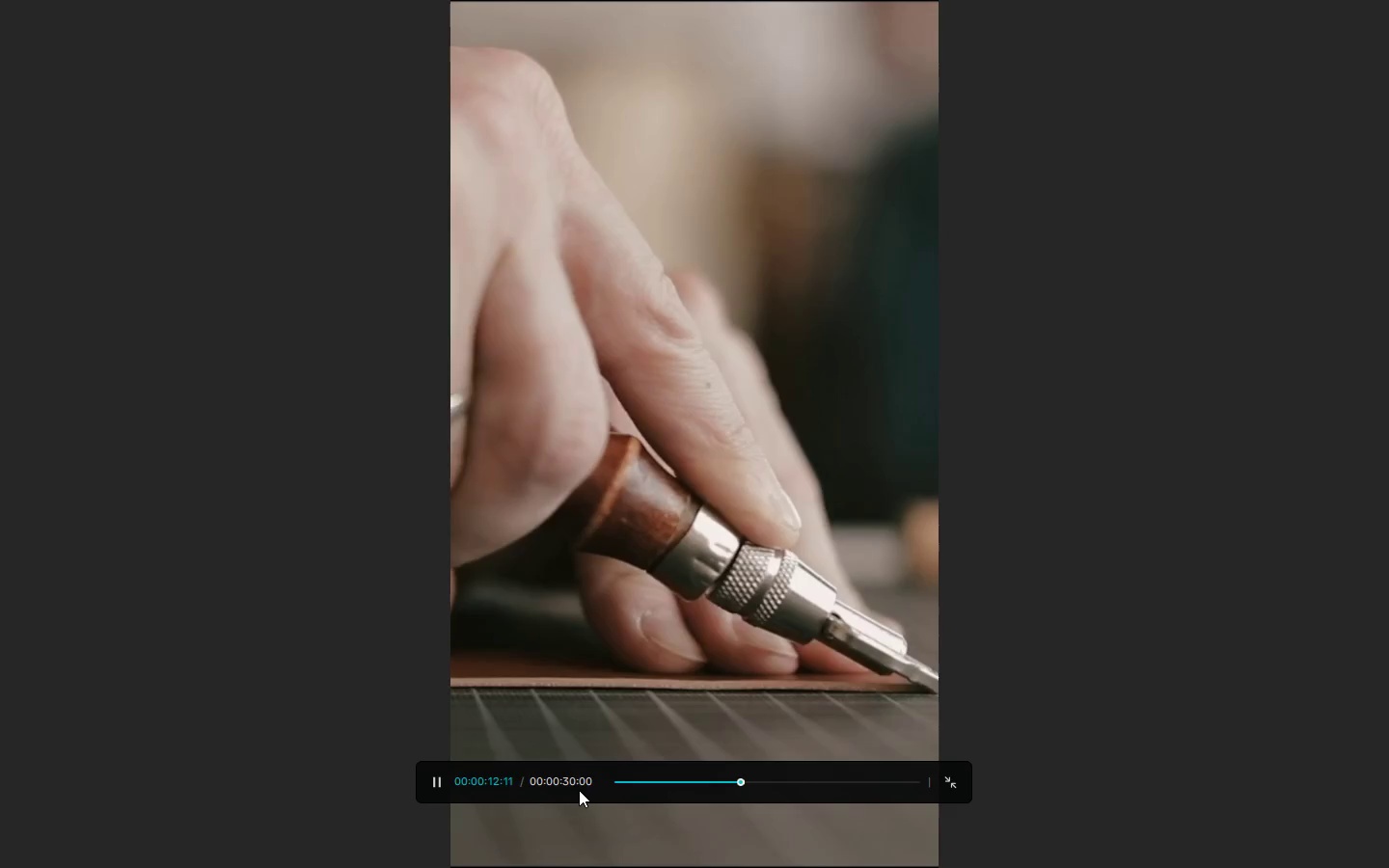 
wait(17.5)
 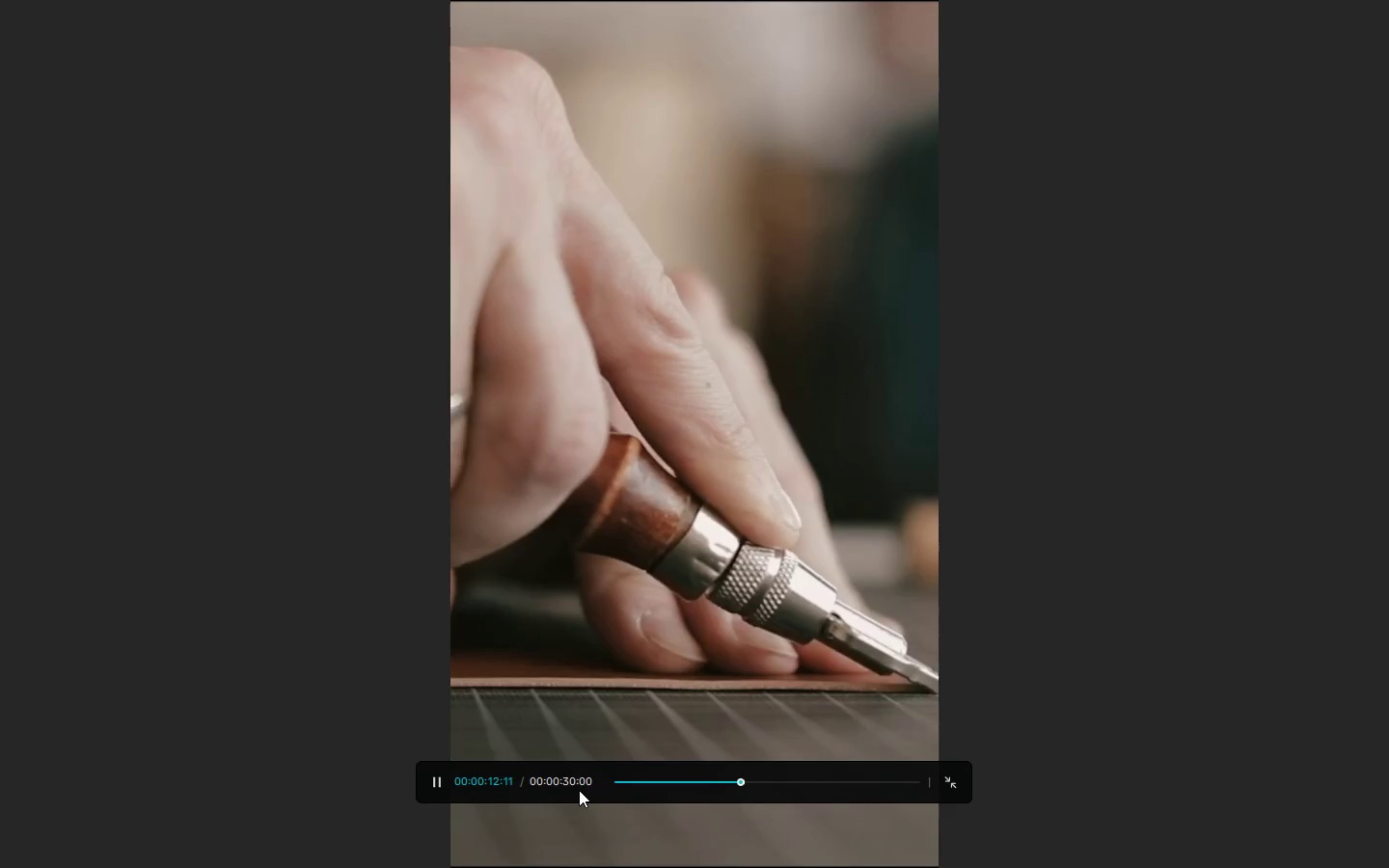 
key(Space)
 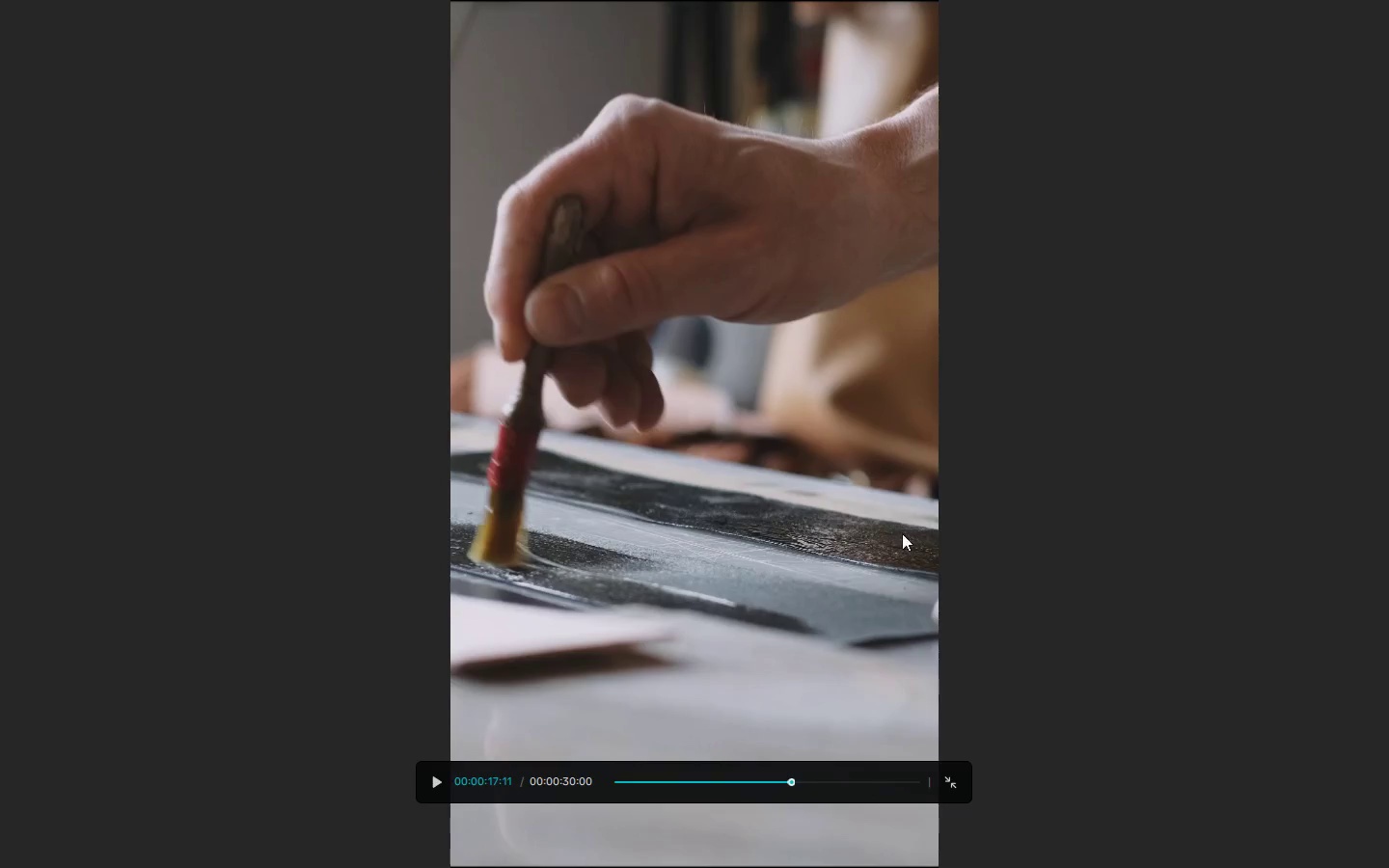 
key(Alt+AltLeft)
 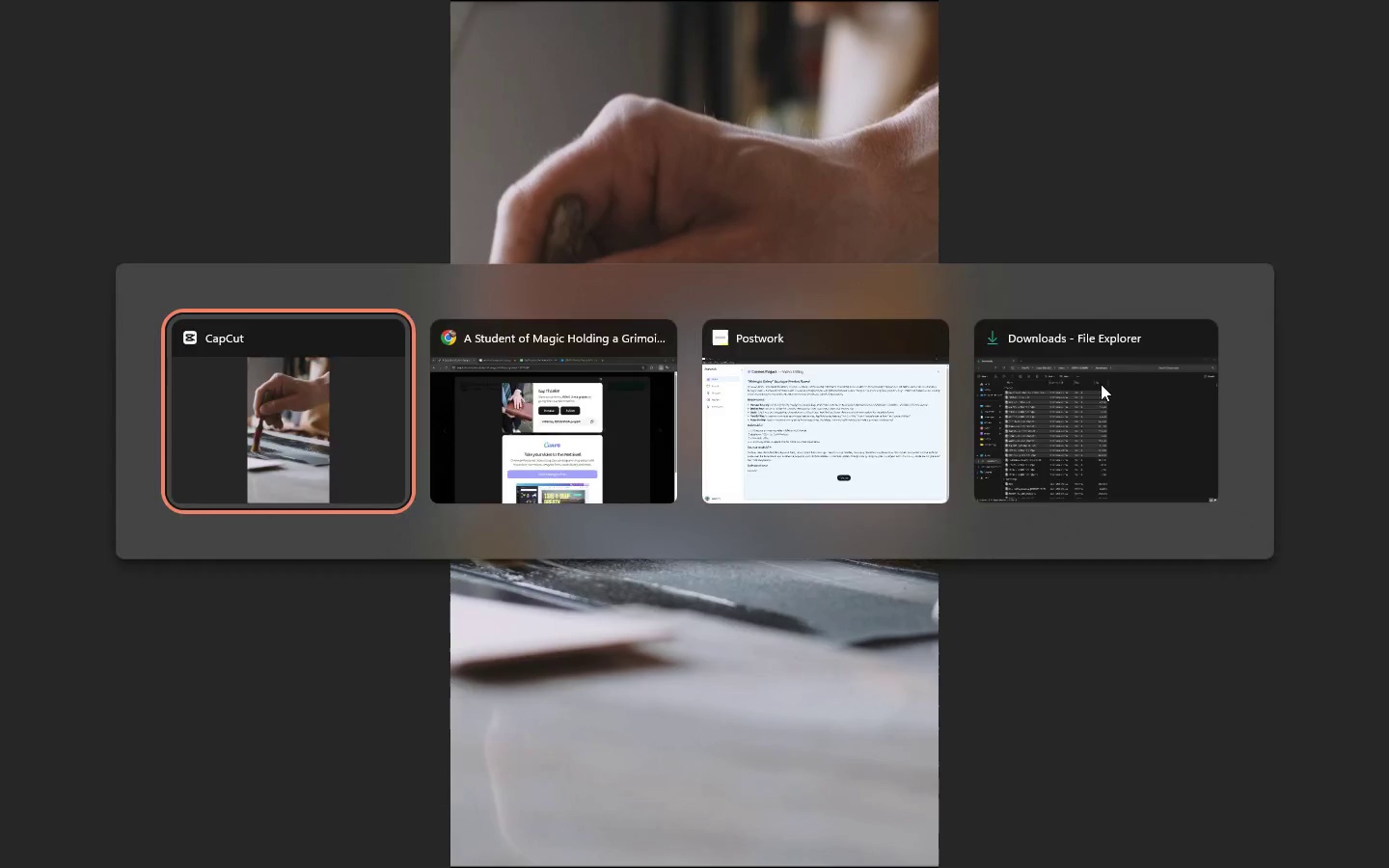 
key(Alt+Tab)
 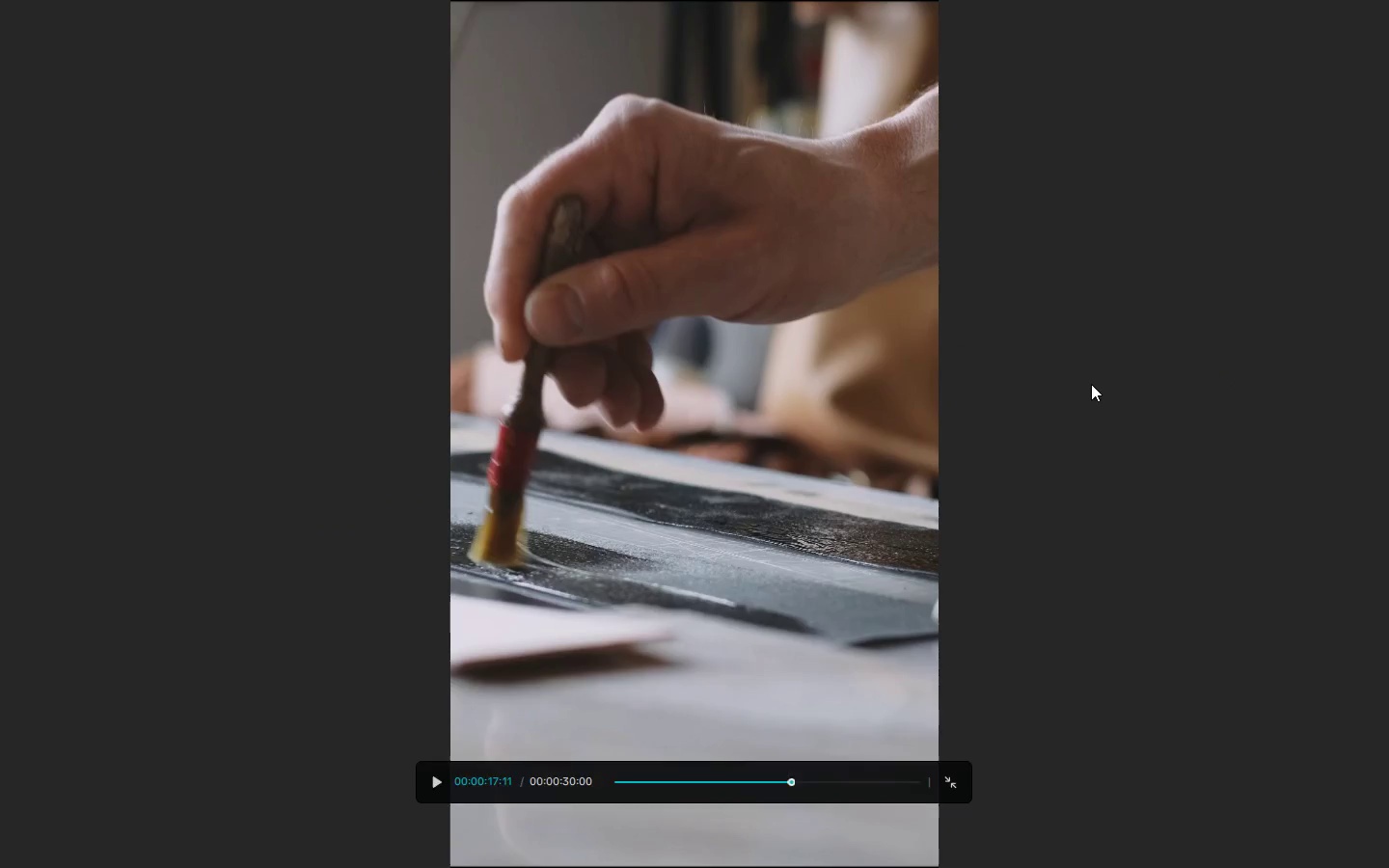 
key(Alt+AltLeft)
 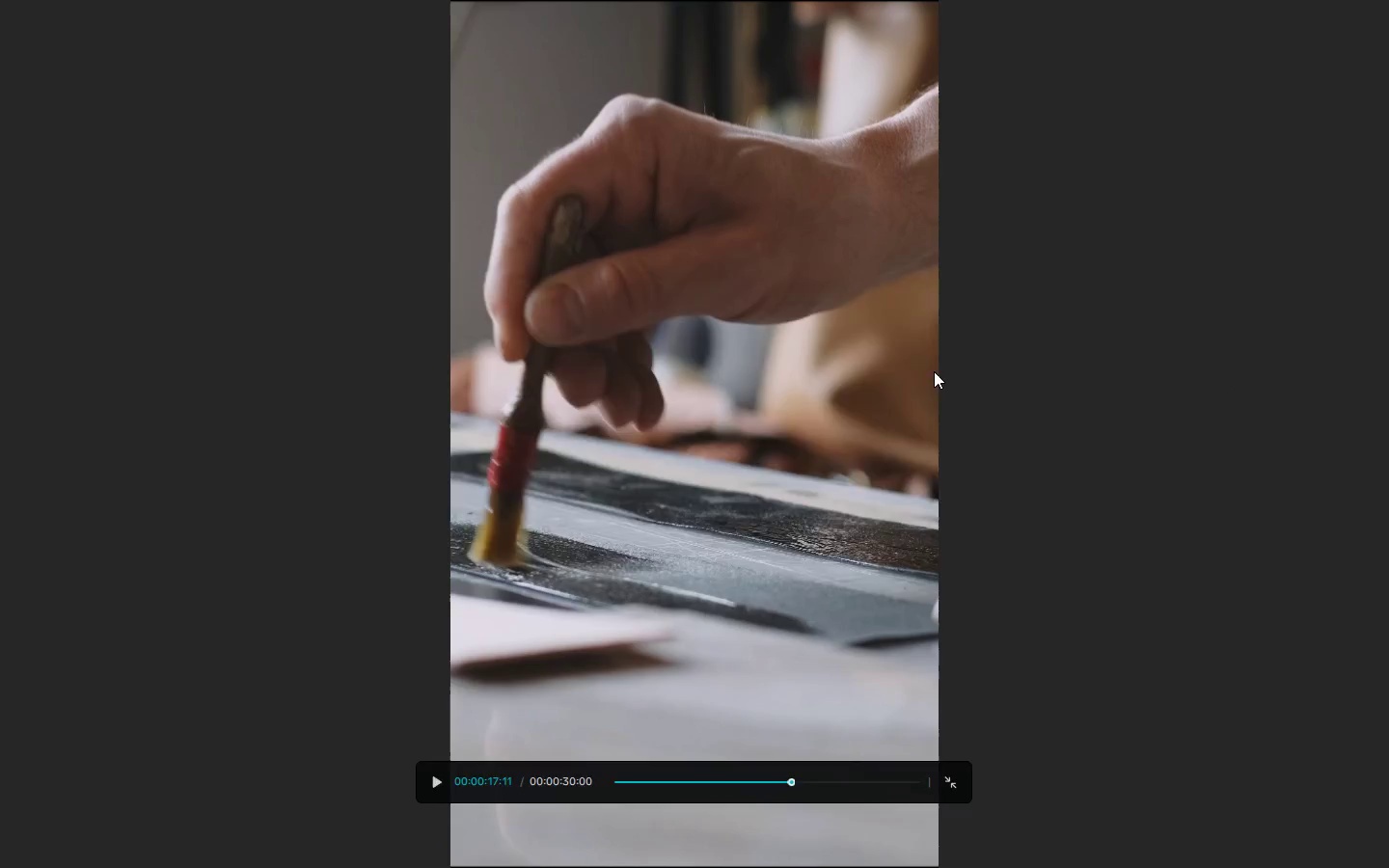 
key(Alt+Tab)
 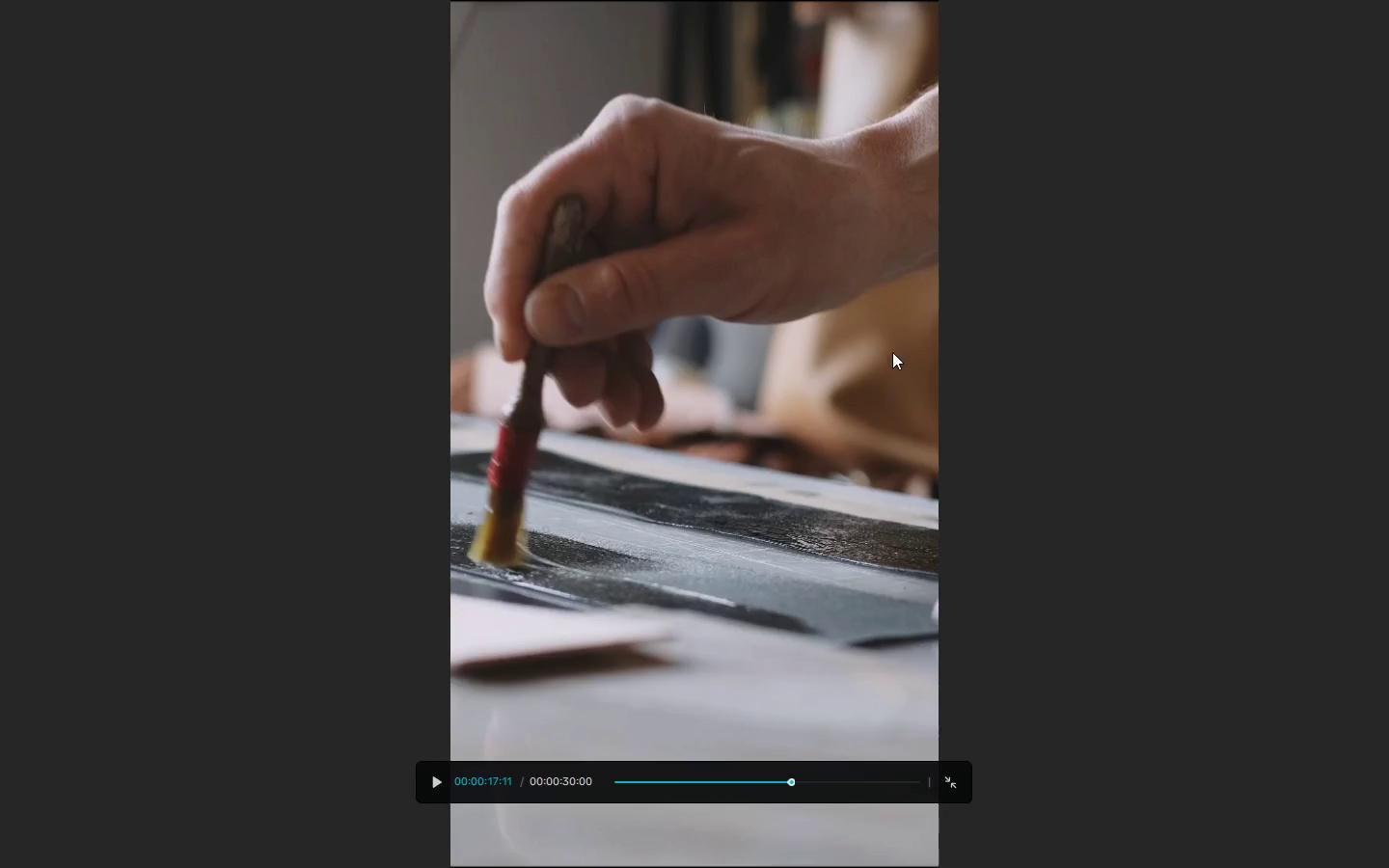 
key(Escape)
 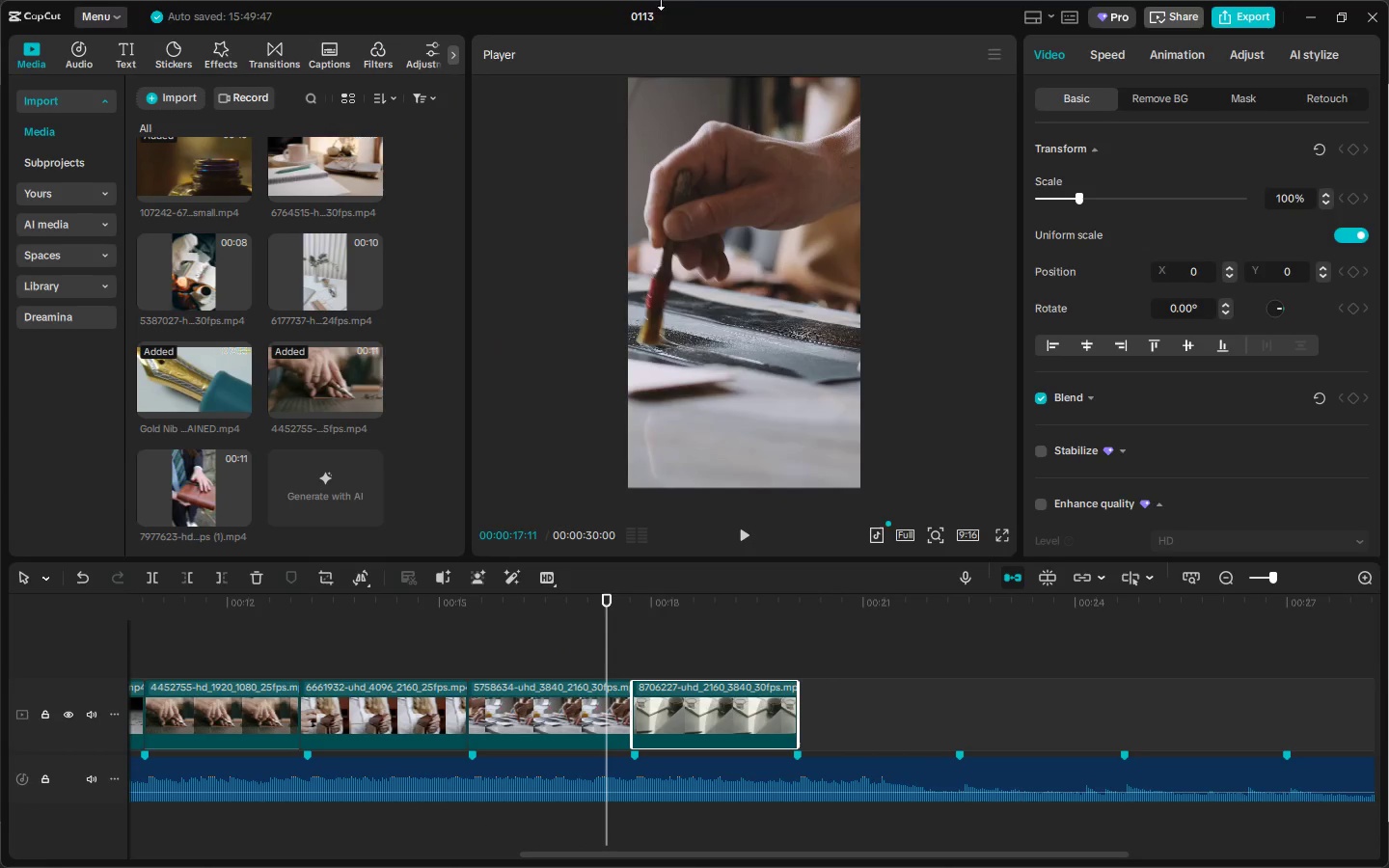 
key(Alt+AltLeft)
 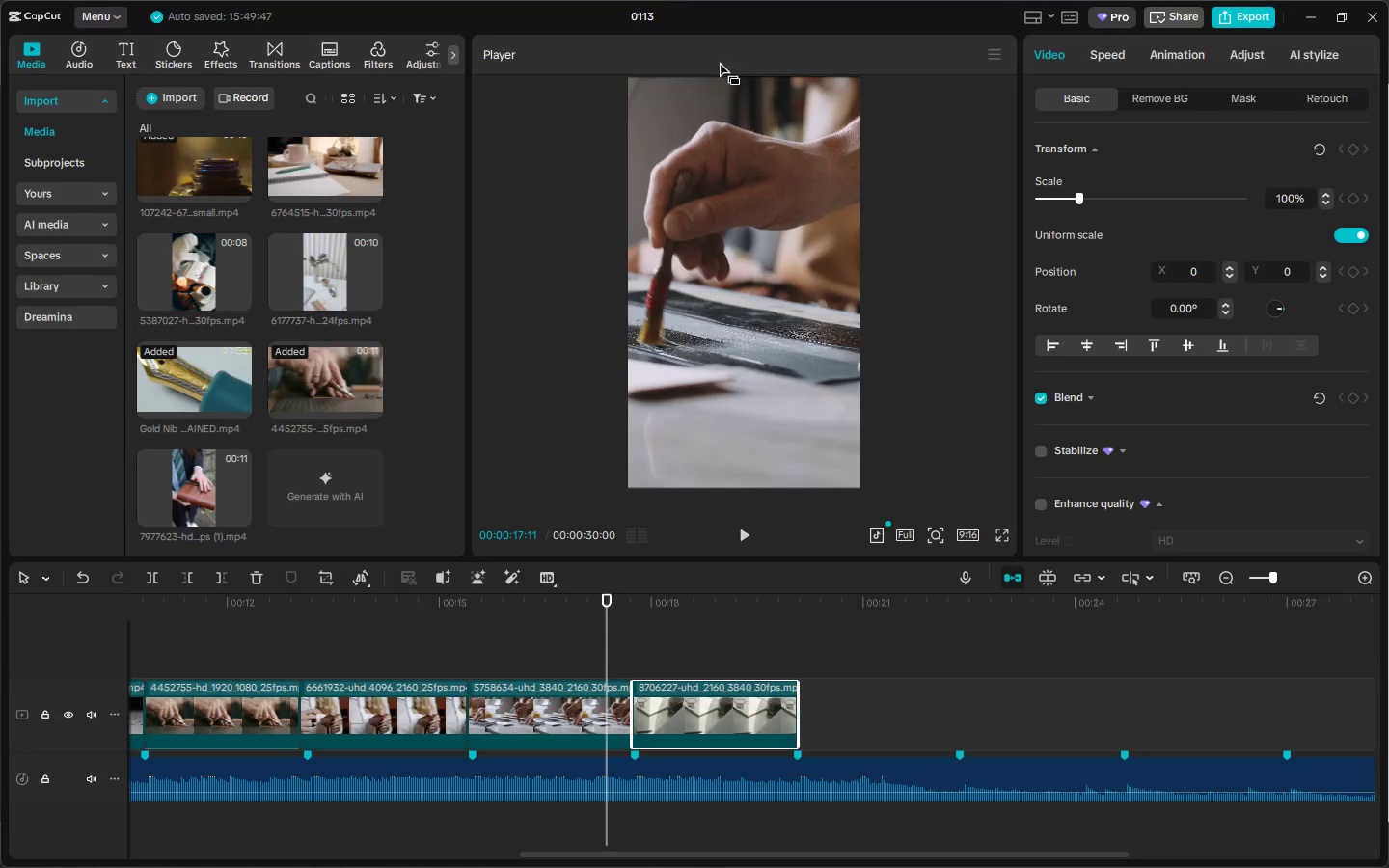 
key(Alt+Tab)
 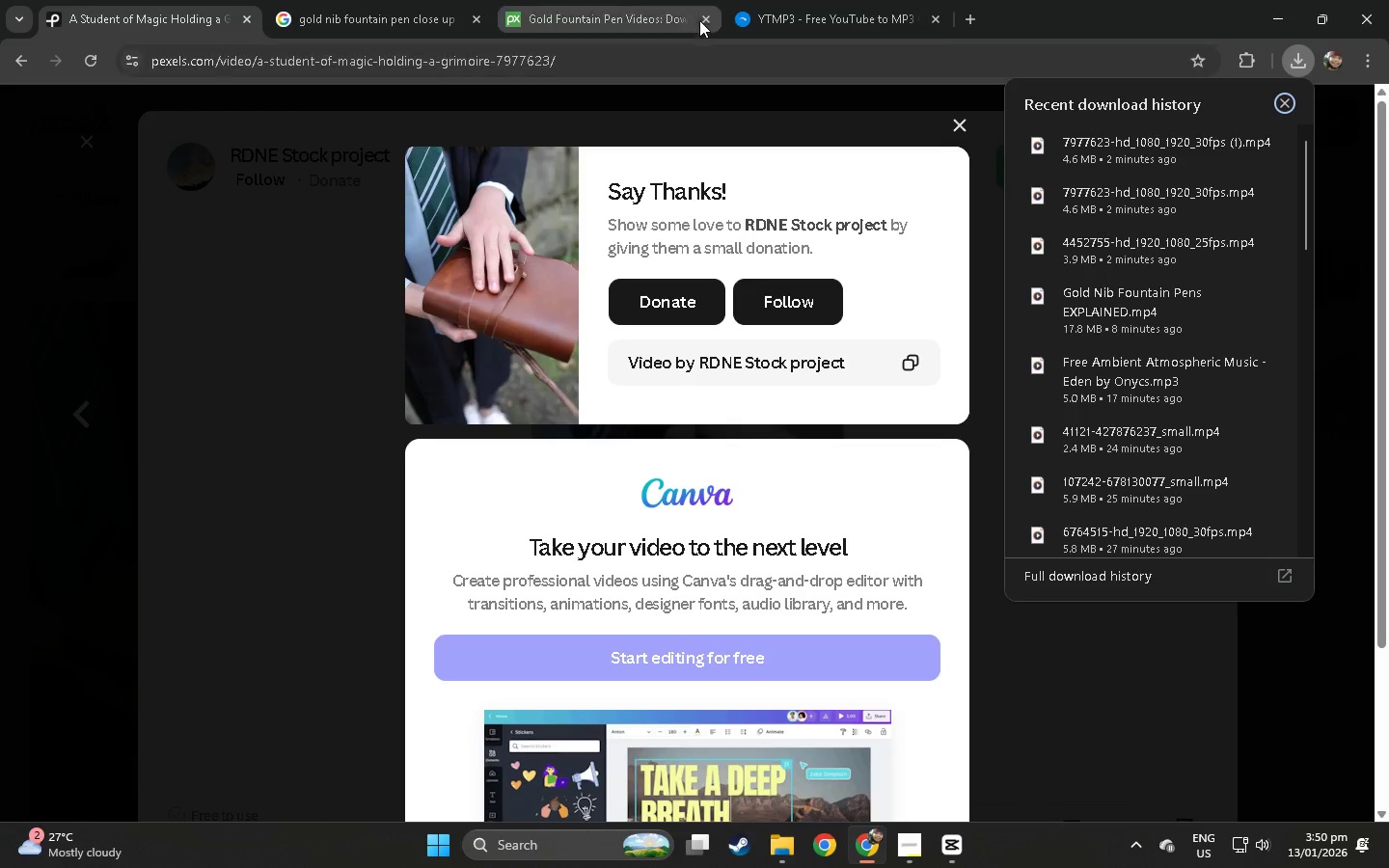 
left_click([805, 0])
 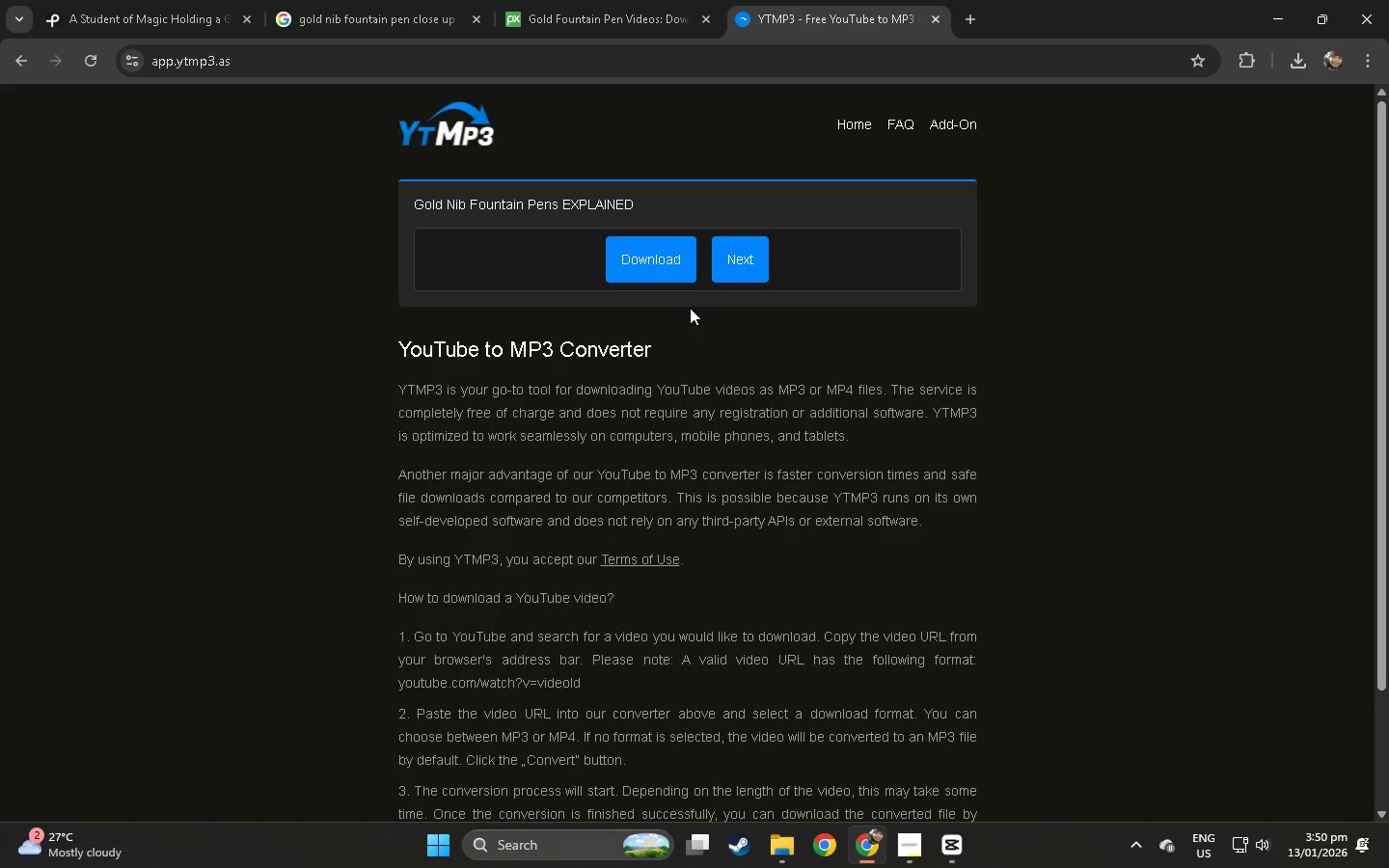 
key(Alt+AltLeft)
 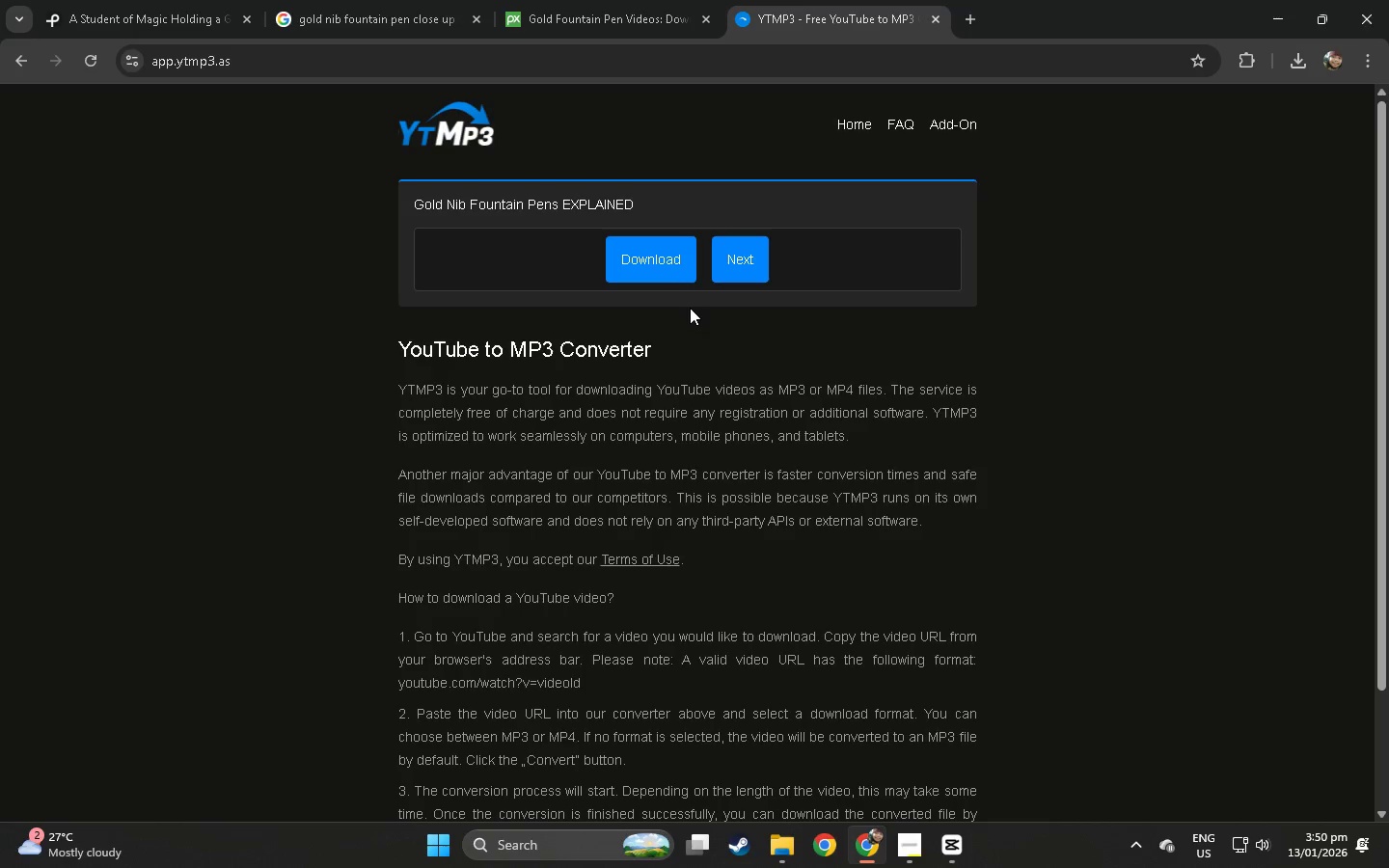 
key(Alt+Tab)
 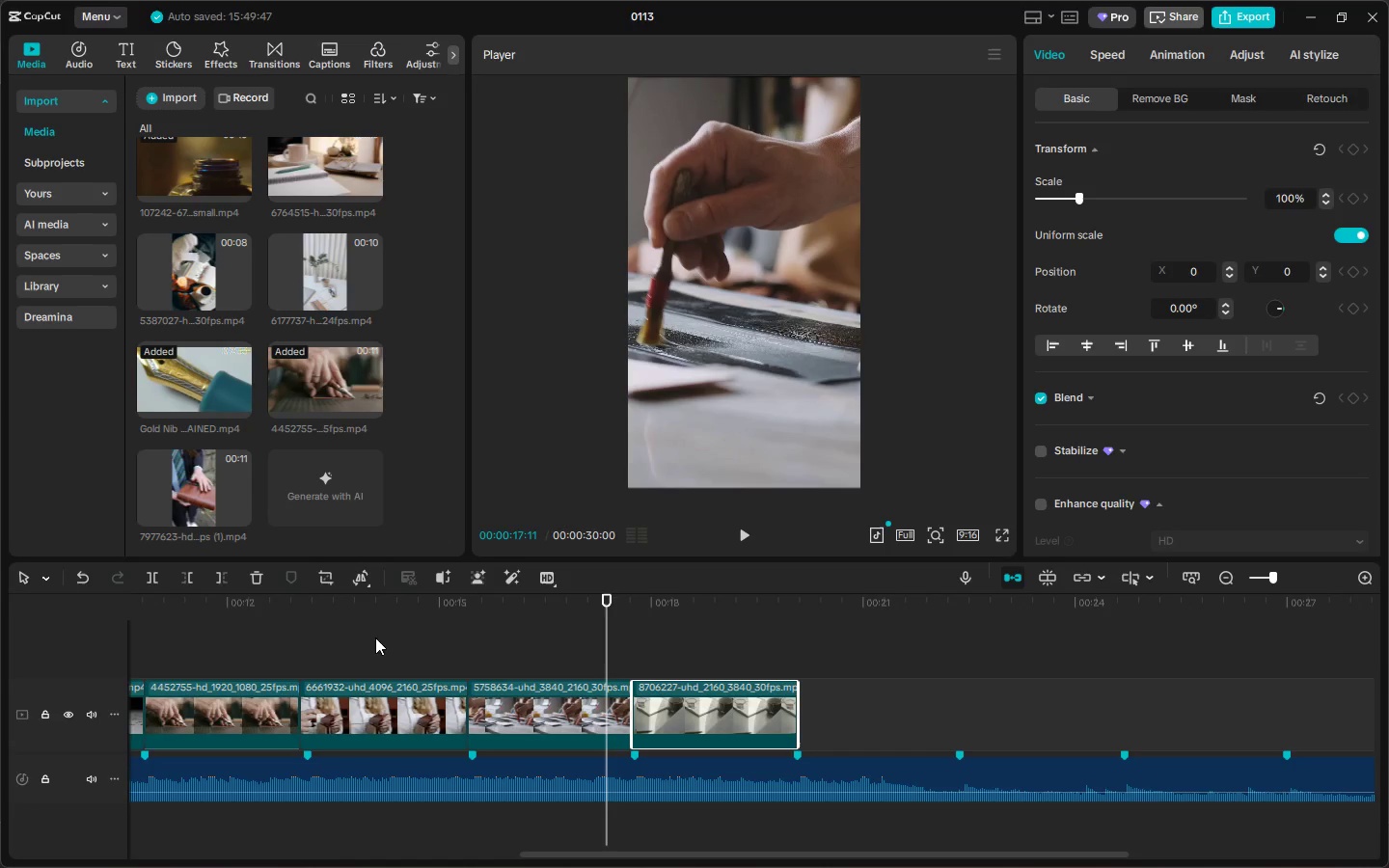 
left_click_drag(start_coordinate=[327, 610], to_coordinate=[634, 599])
 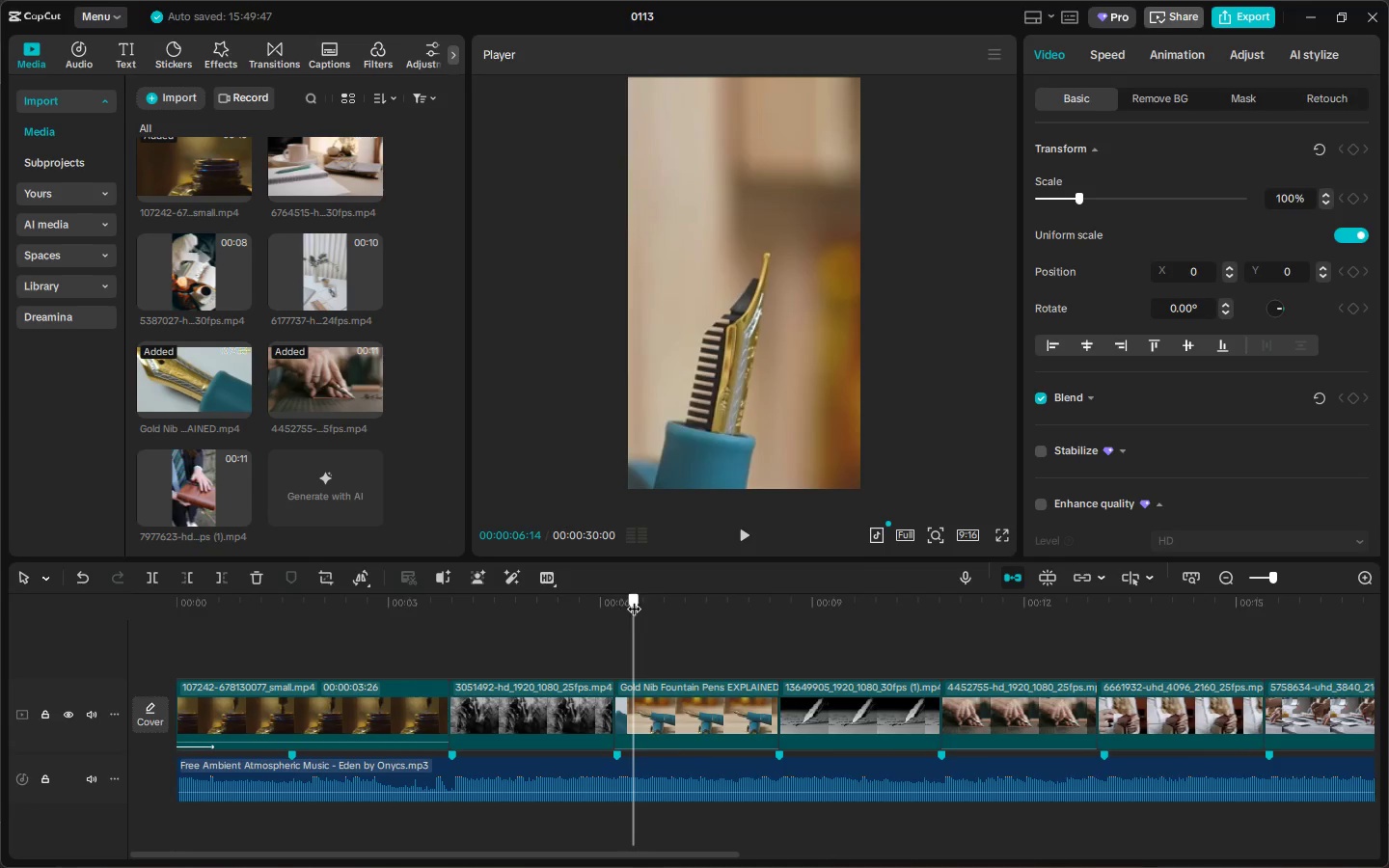 
key(Space)
 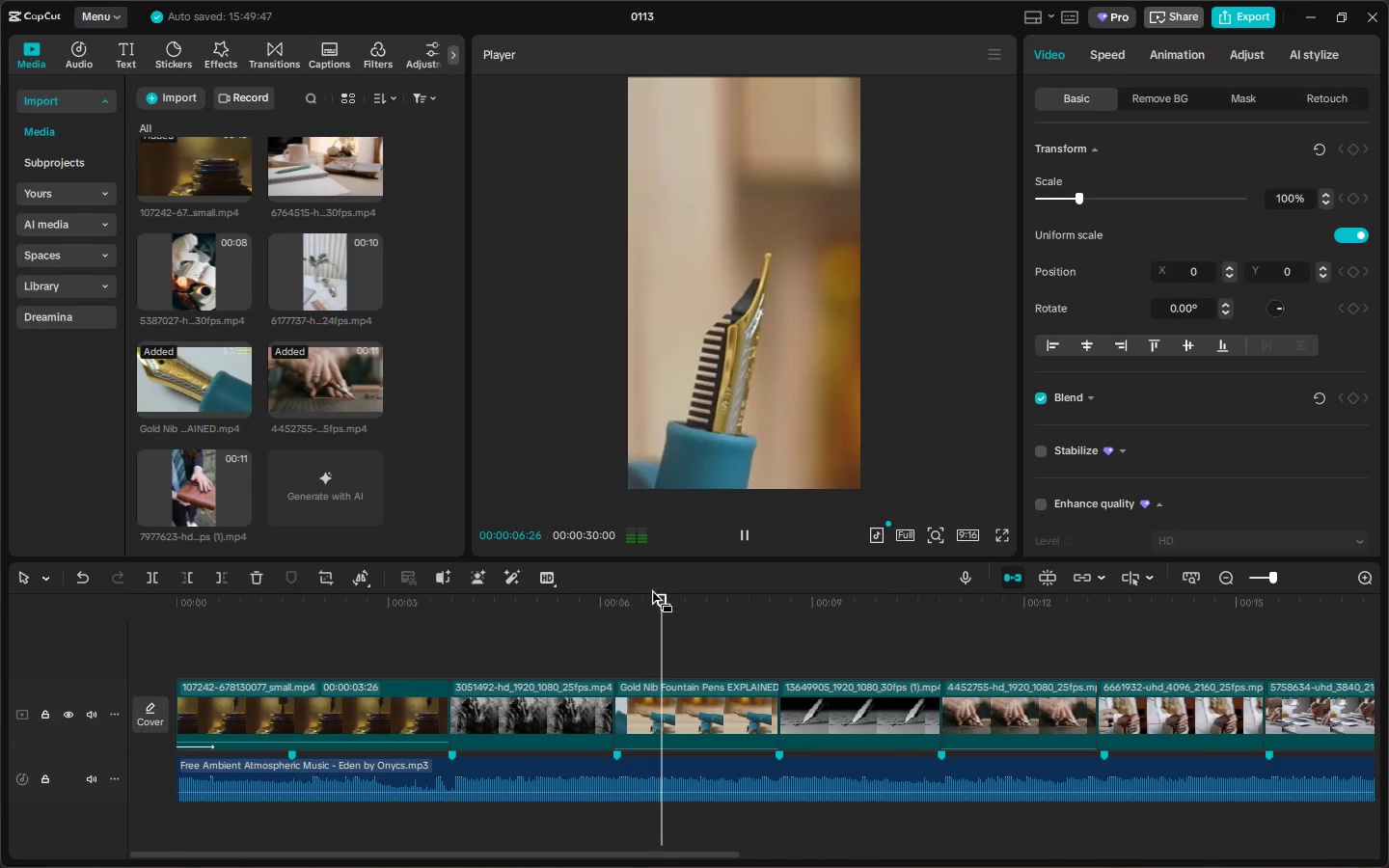 
key(Space)
 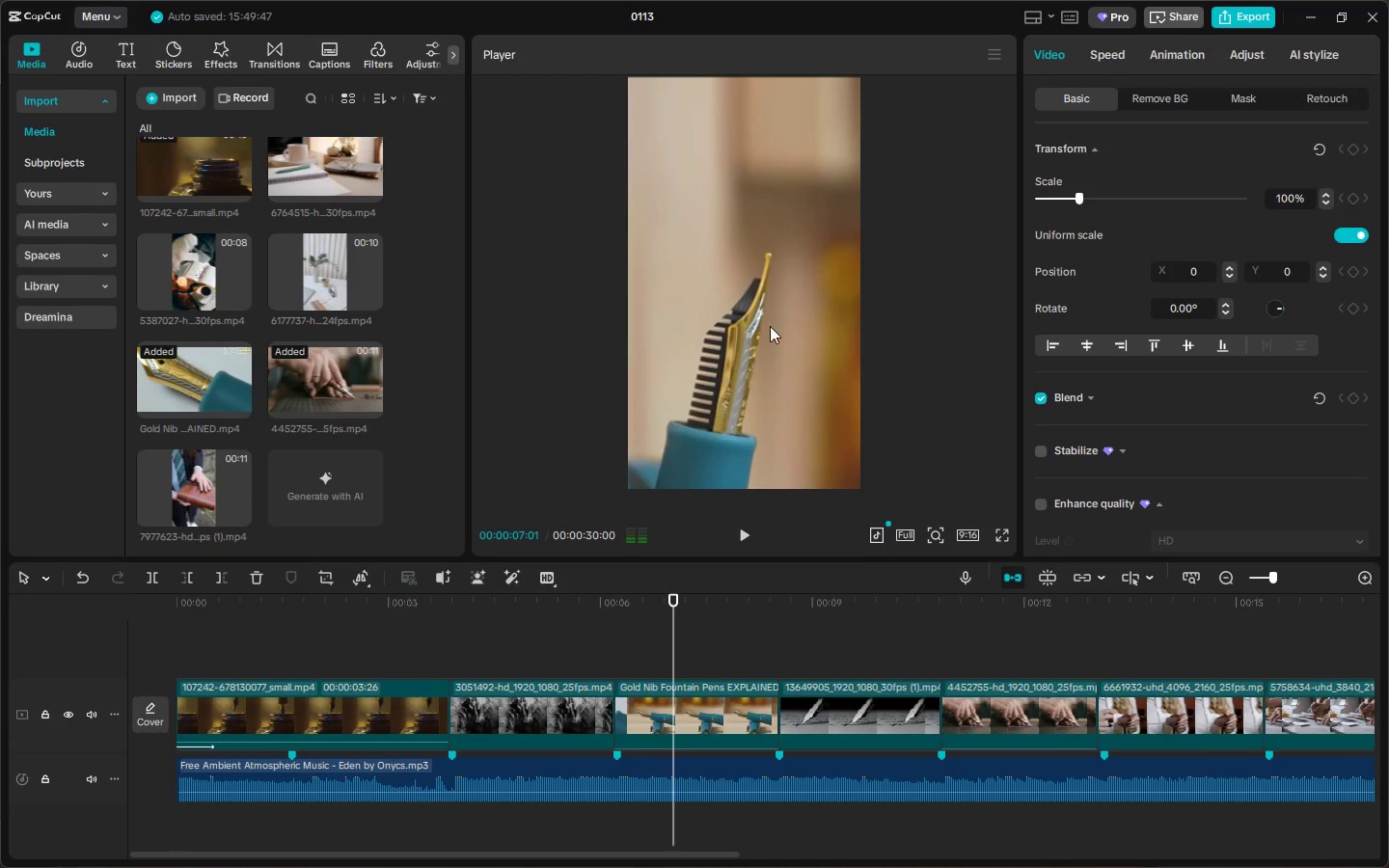 
left_click([770, 326])
 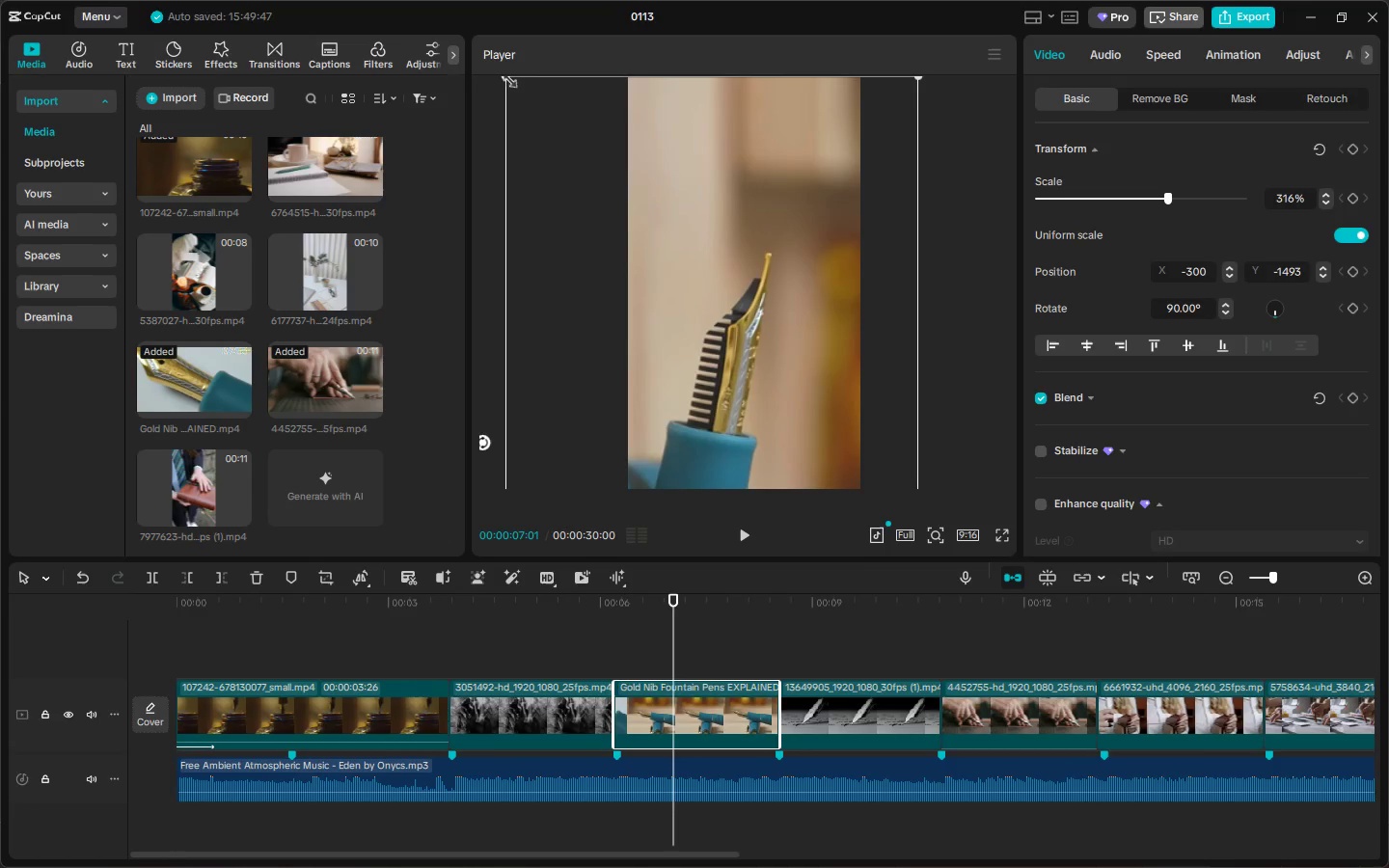 
left_click_drag(start_coordinate=[508, 78], to_coordinate=[565, 131])
 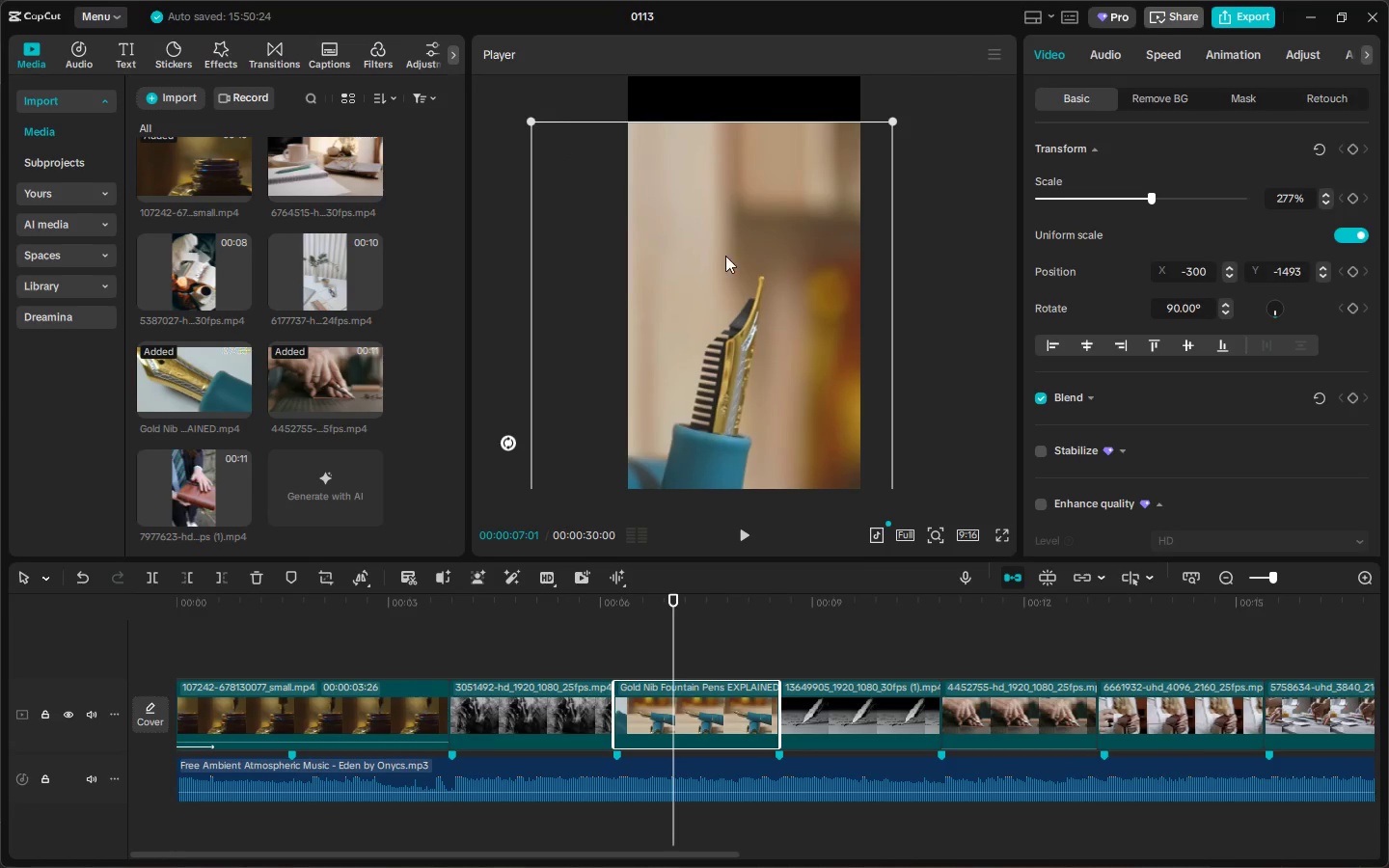 
left_click_drag(start_coordinate=[729, 258], to_coordinate=[728, 218])
 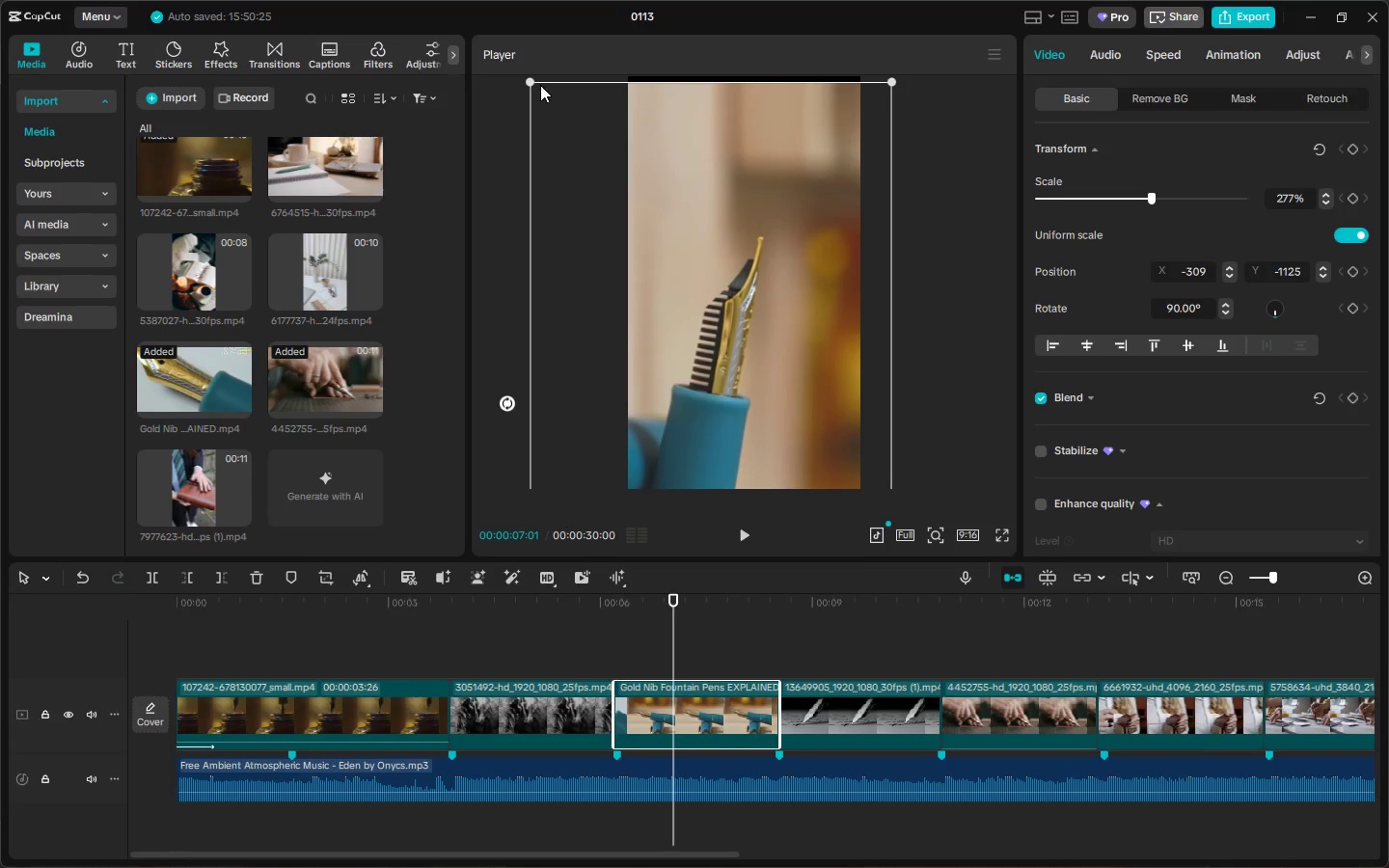 
left_click_drag(start_coordinate=[529, 79], to_coordinate=[602, 159])
 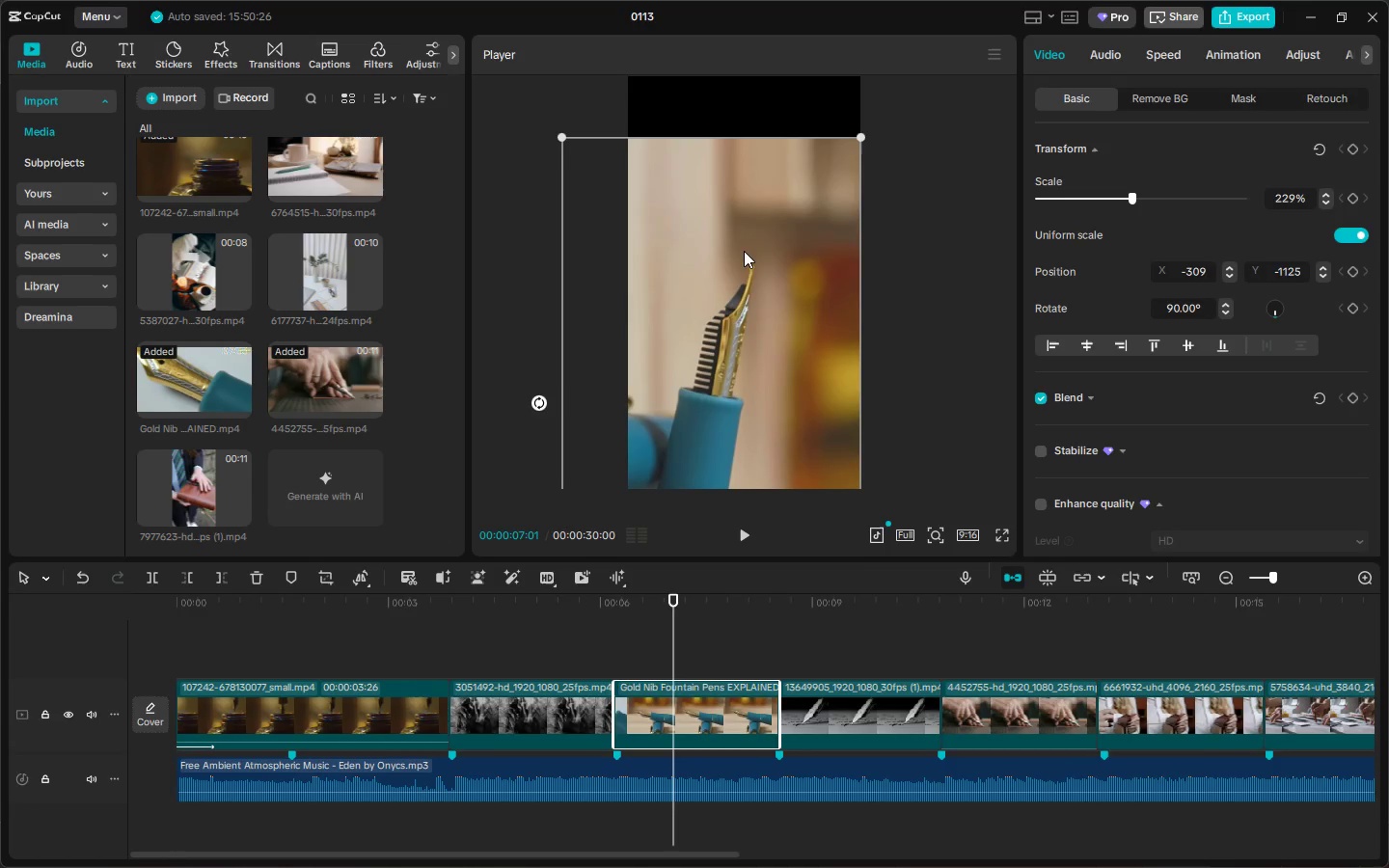 
left_click_drag(start_coordinate=[744, 251], to_coordinate=[746, 189])
 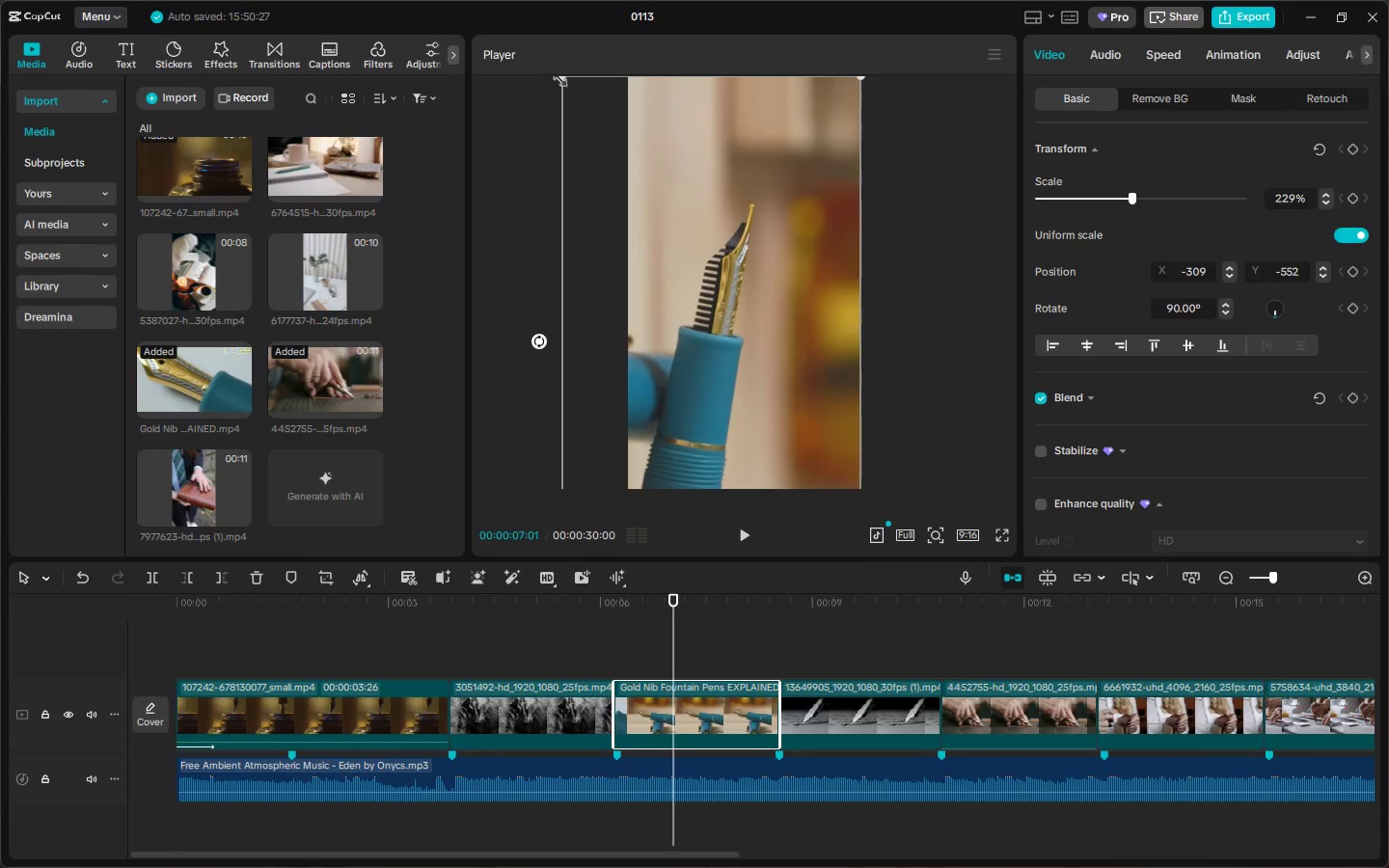 
left_click_drag(start_coordinate=[563, 76], to_coordinate=[596, 103])
 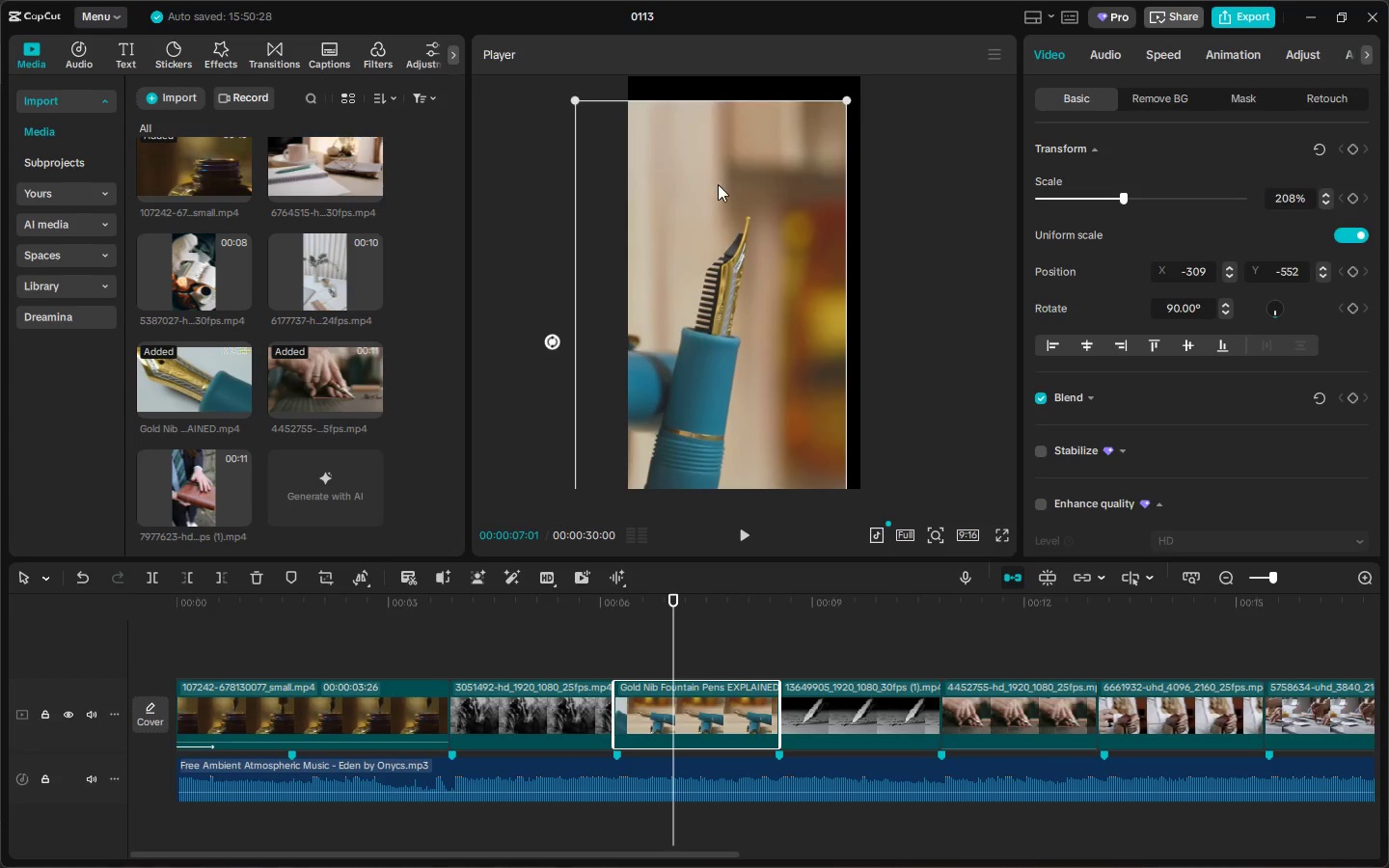 
left_click_drag(start_coordinate=[719, 184], to_coordinate=[730, 158])
 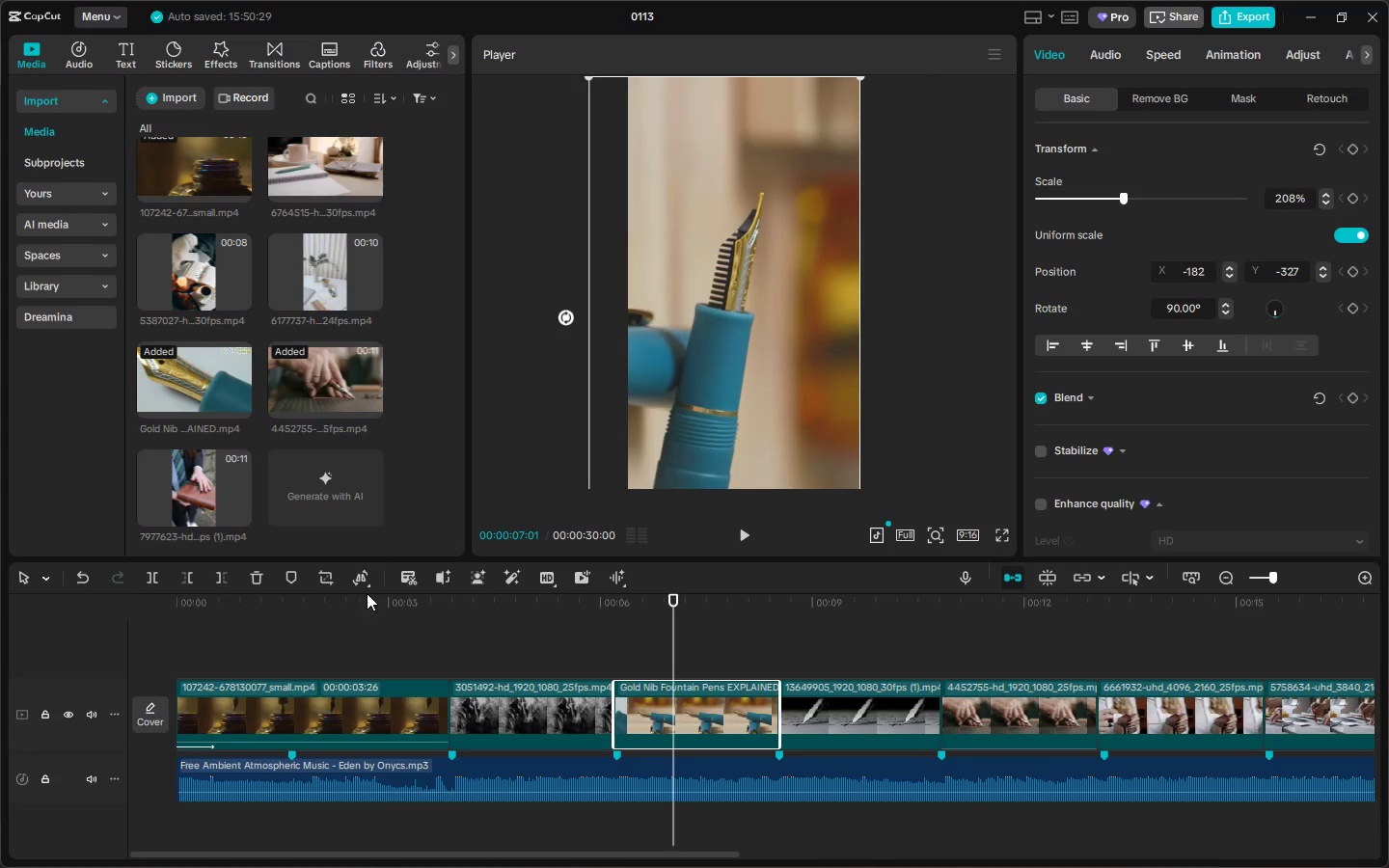 
key(Space)
 